 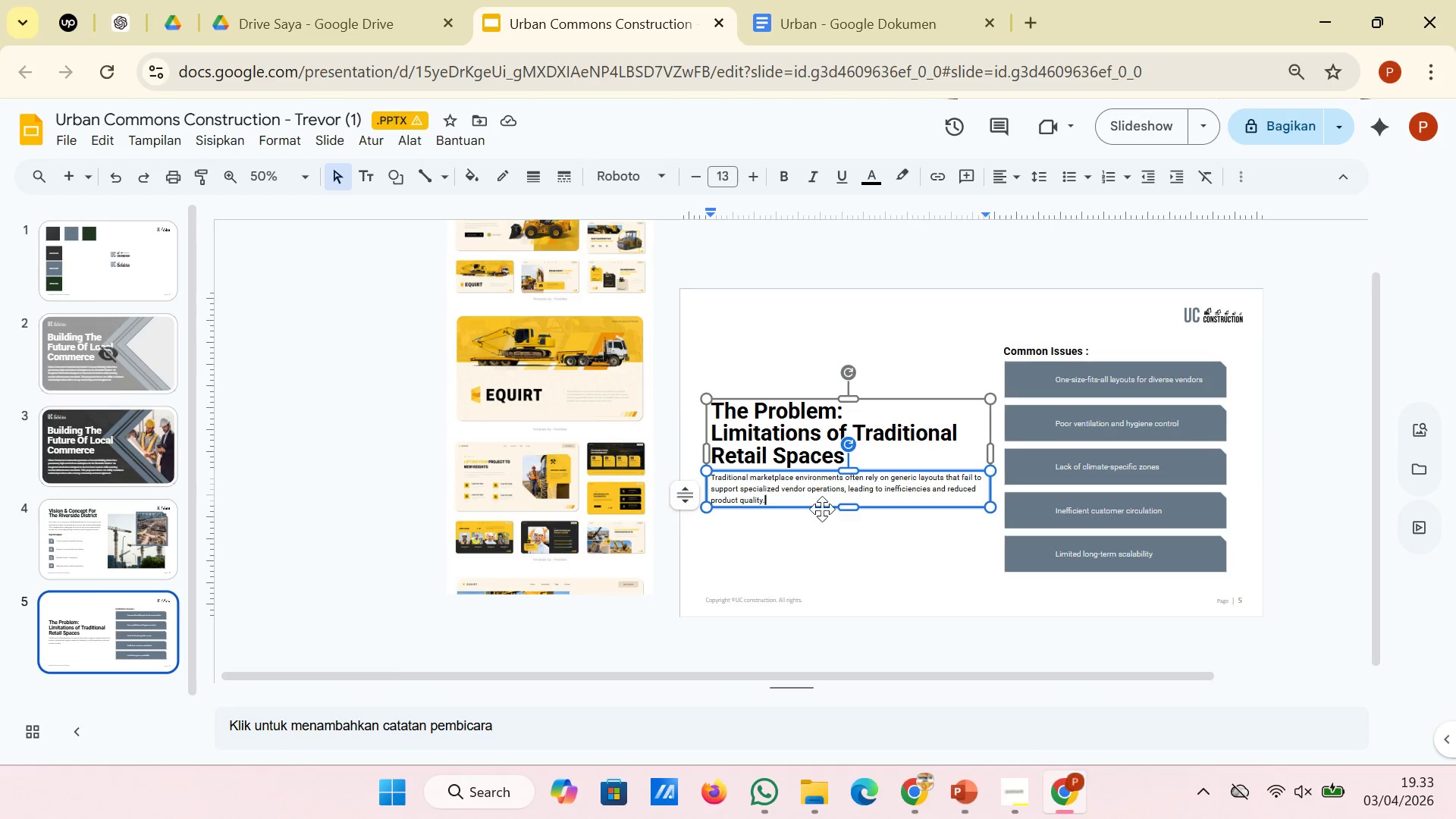 
left_click([827, 520])
 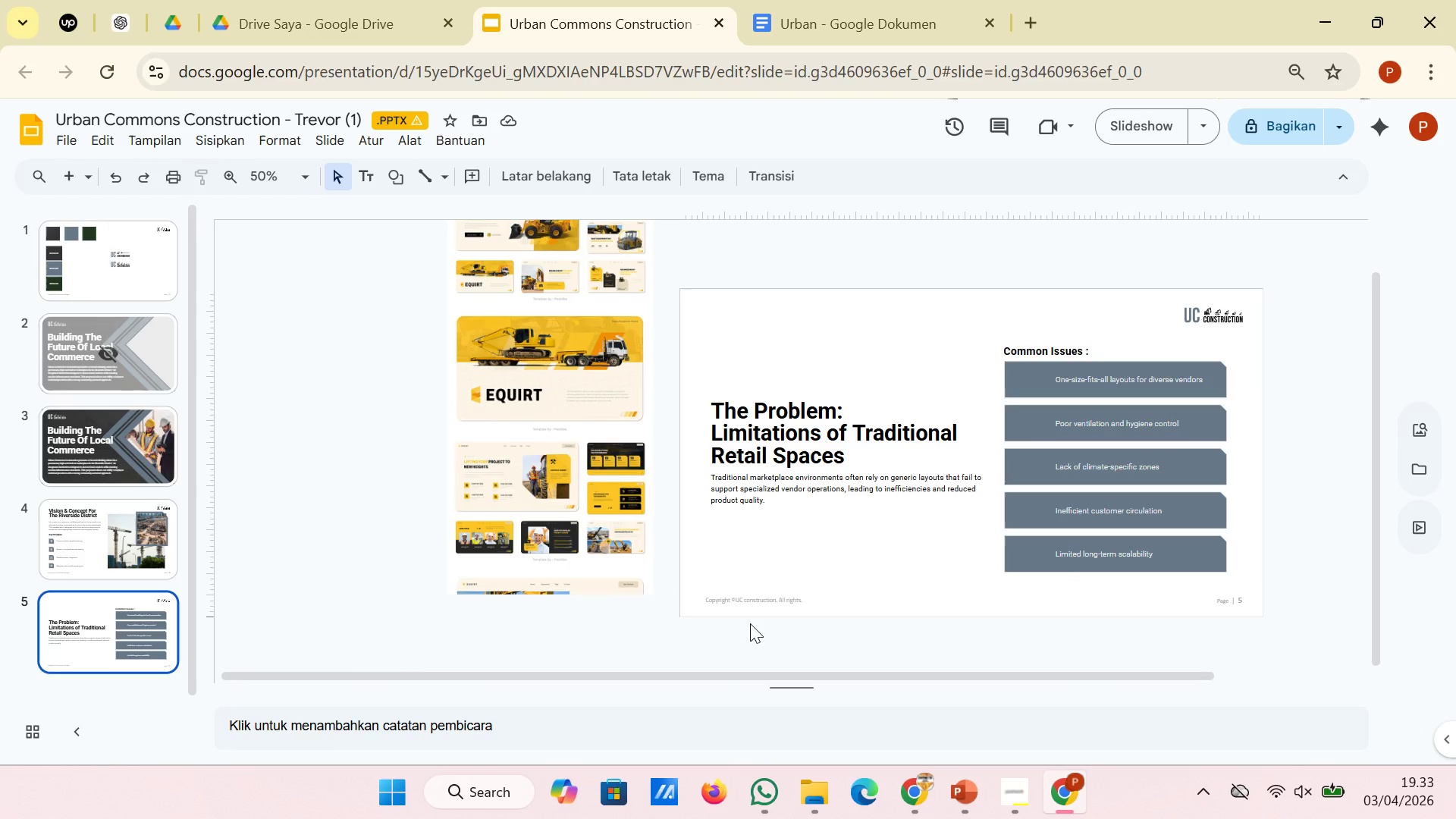 
wait(6.25)
 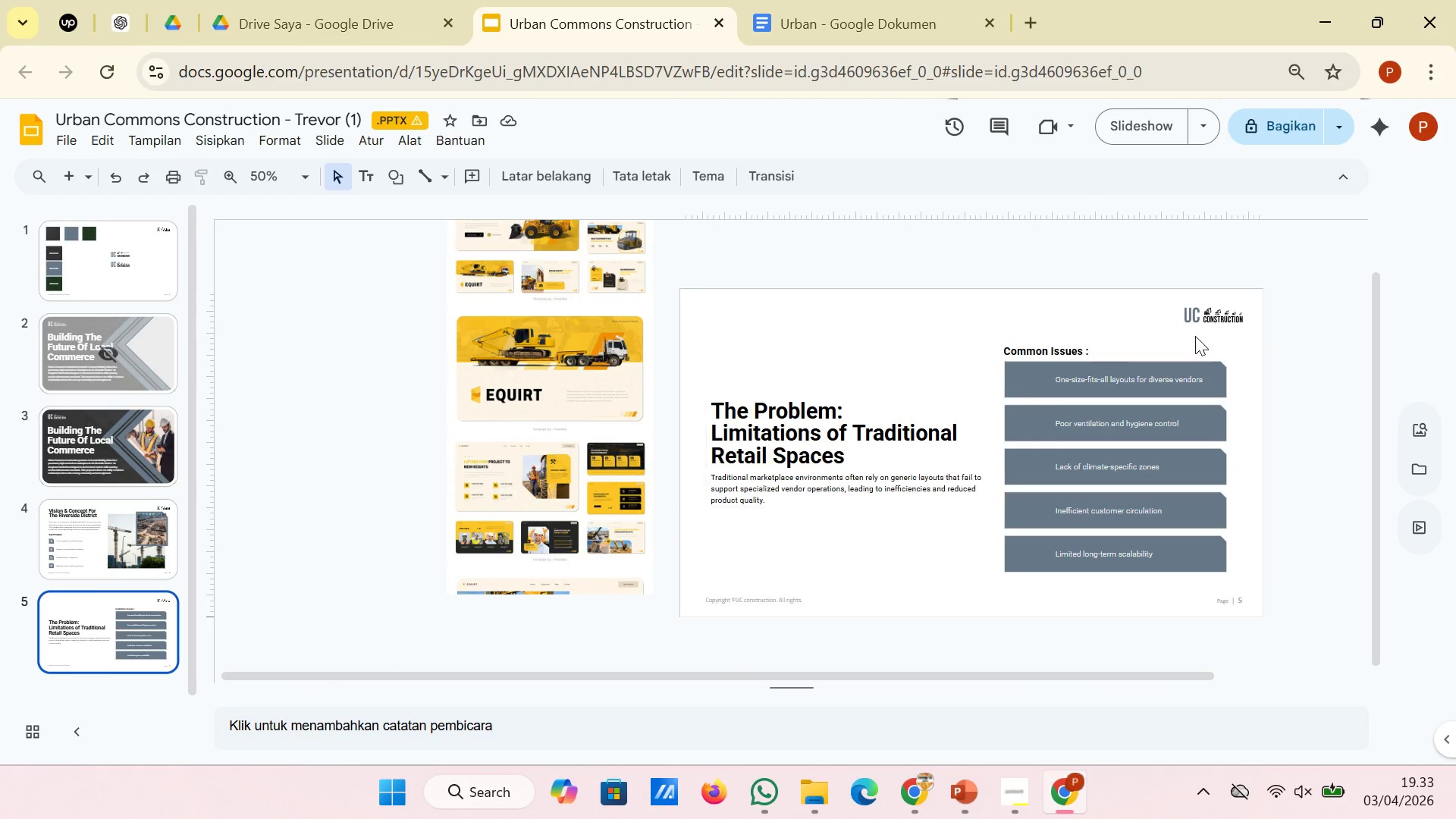 
left_click([1108, 368])
 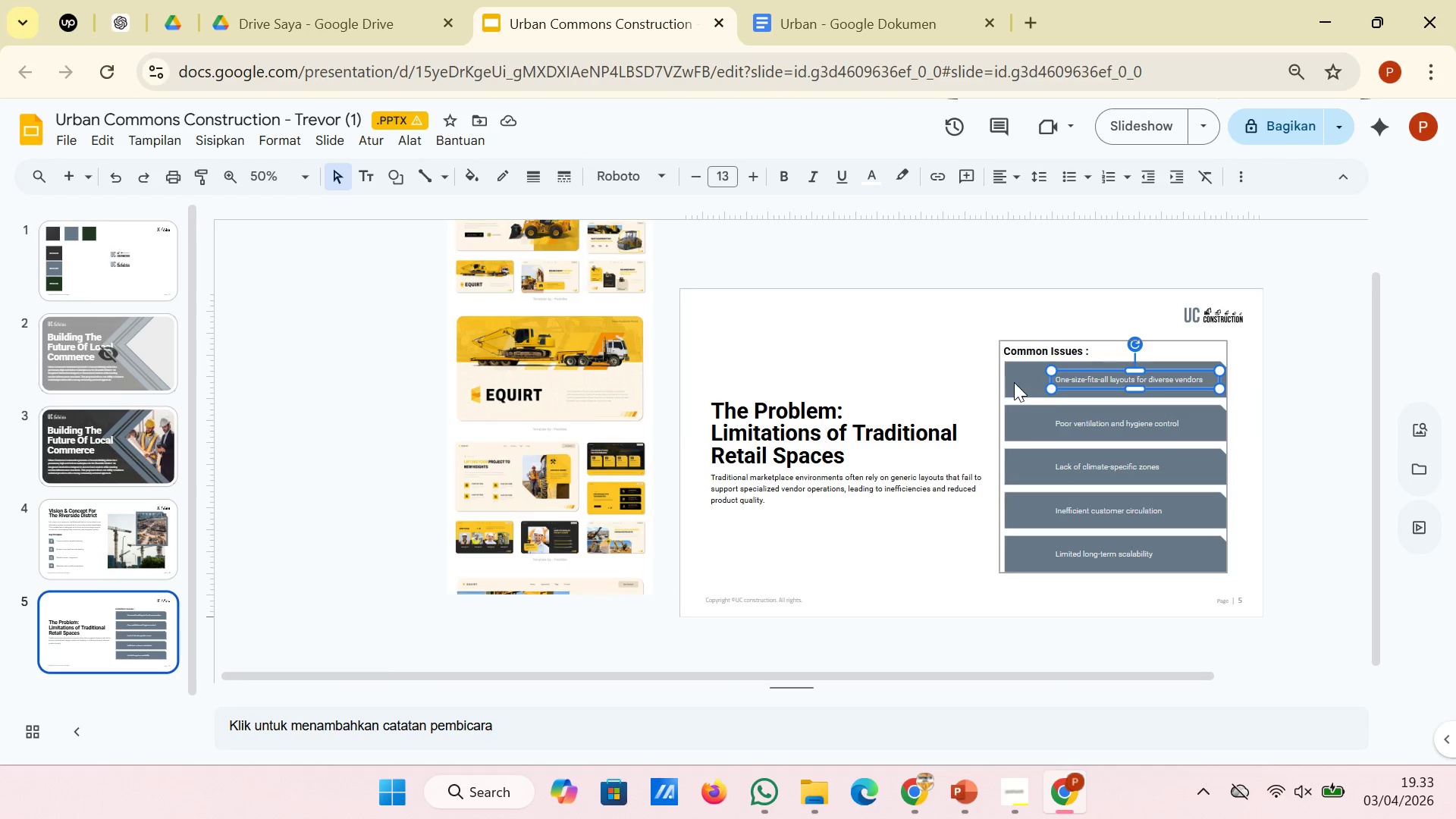 
hold_key(key=ShiftLeft, duration=0.78)
left_click([1017, 375])
 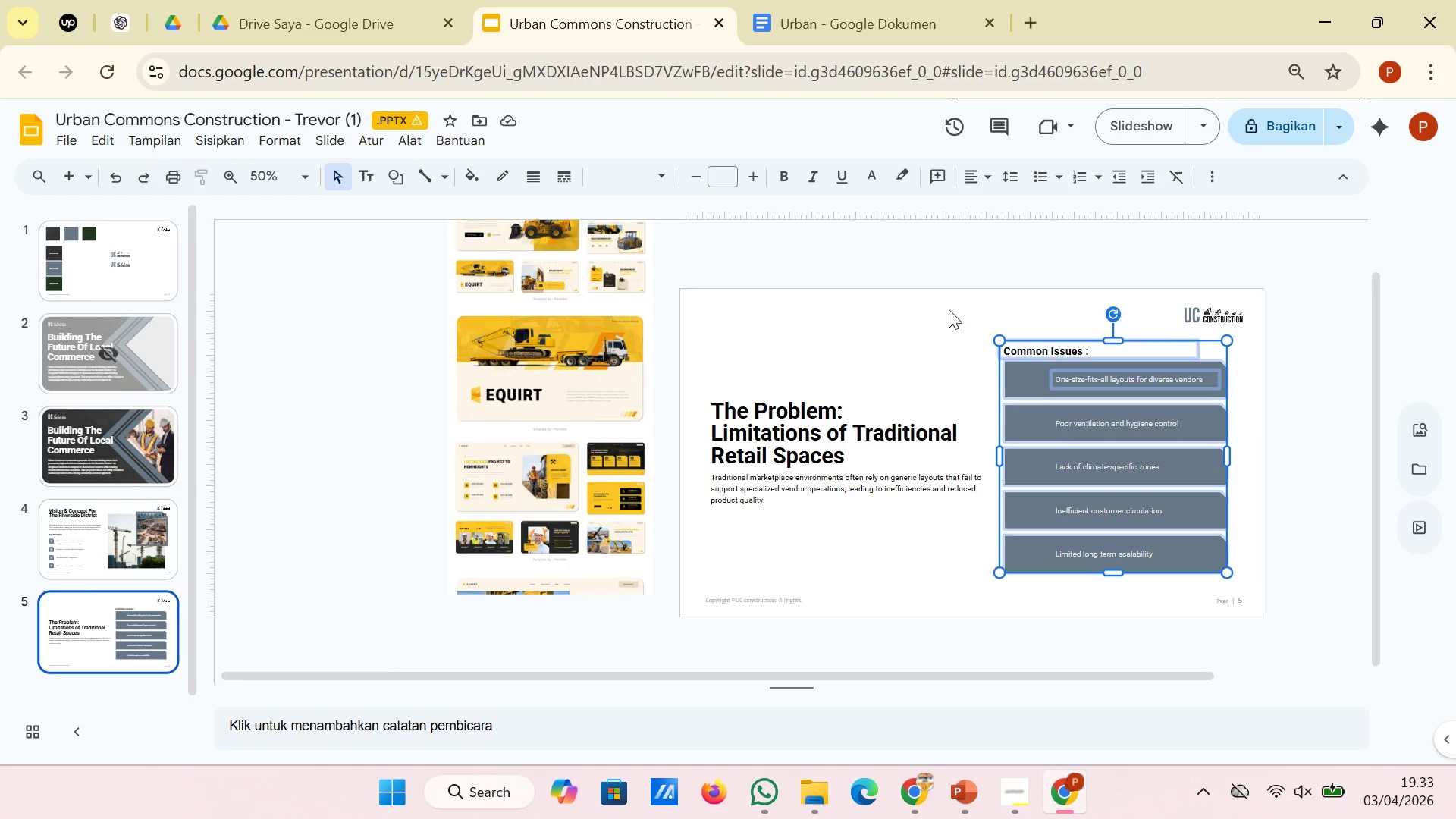 
left_click([943, 304])
 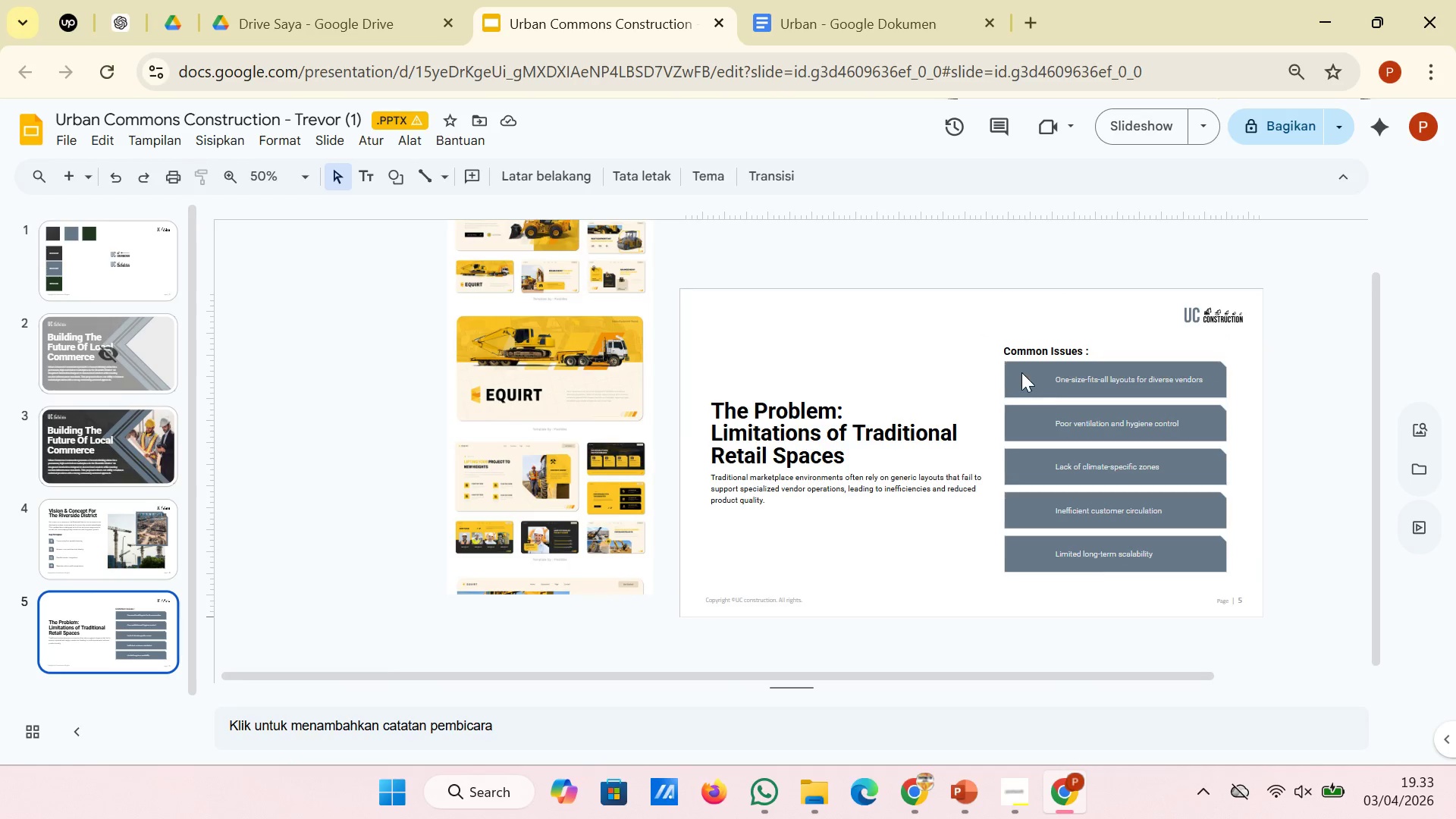 
left_click([1021, 372])
 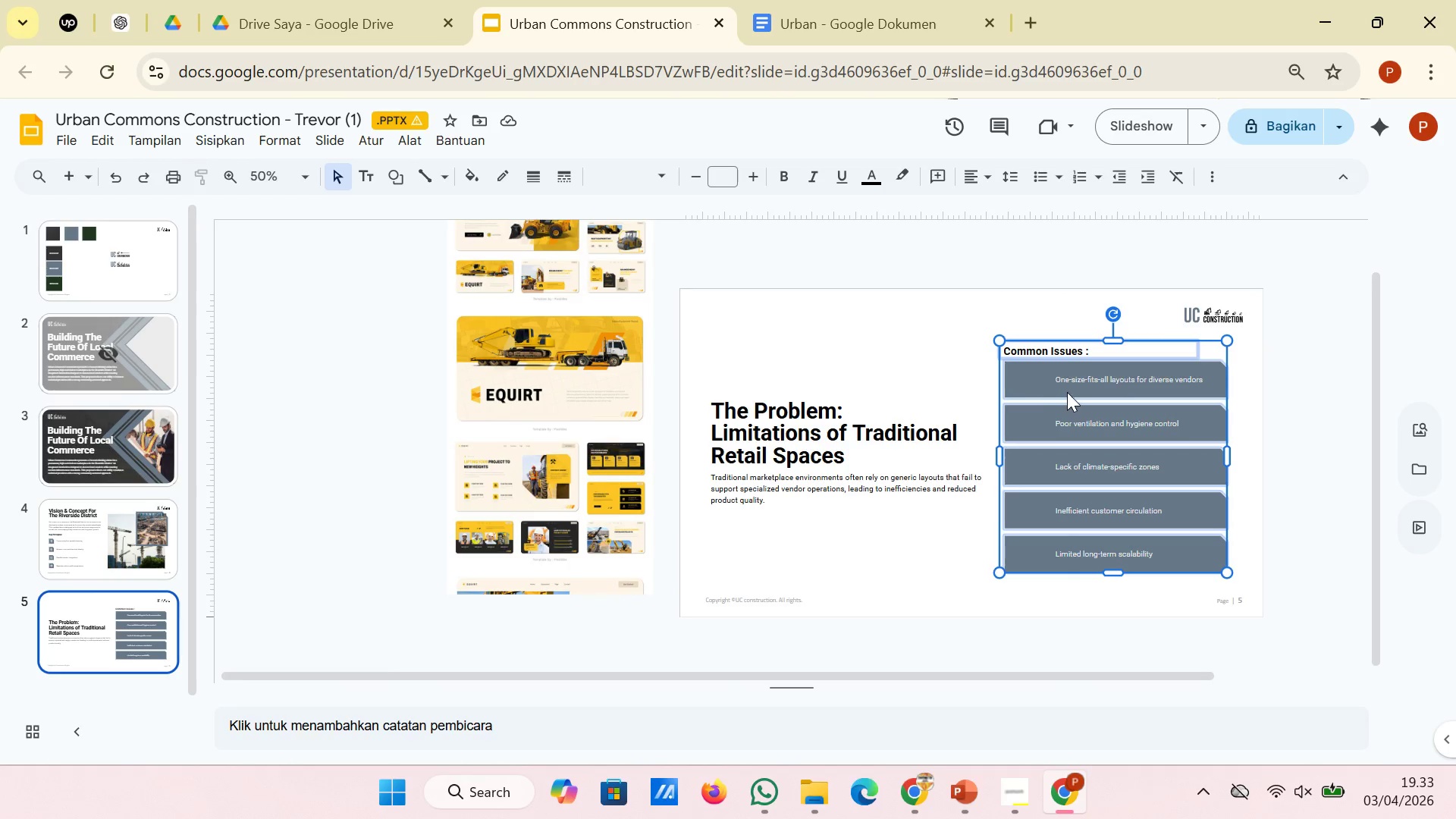 
hold_key(key=ShiftLeft, duration=0.81)
left_click([1071, 384])
 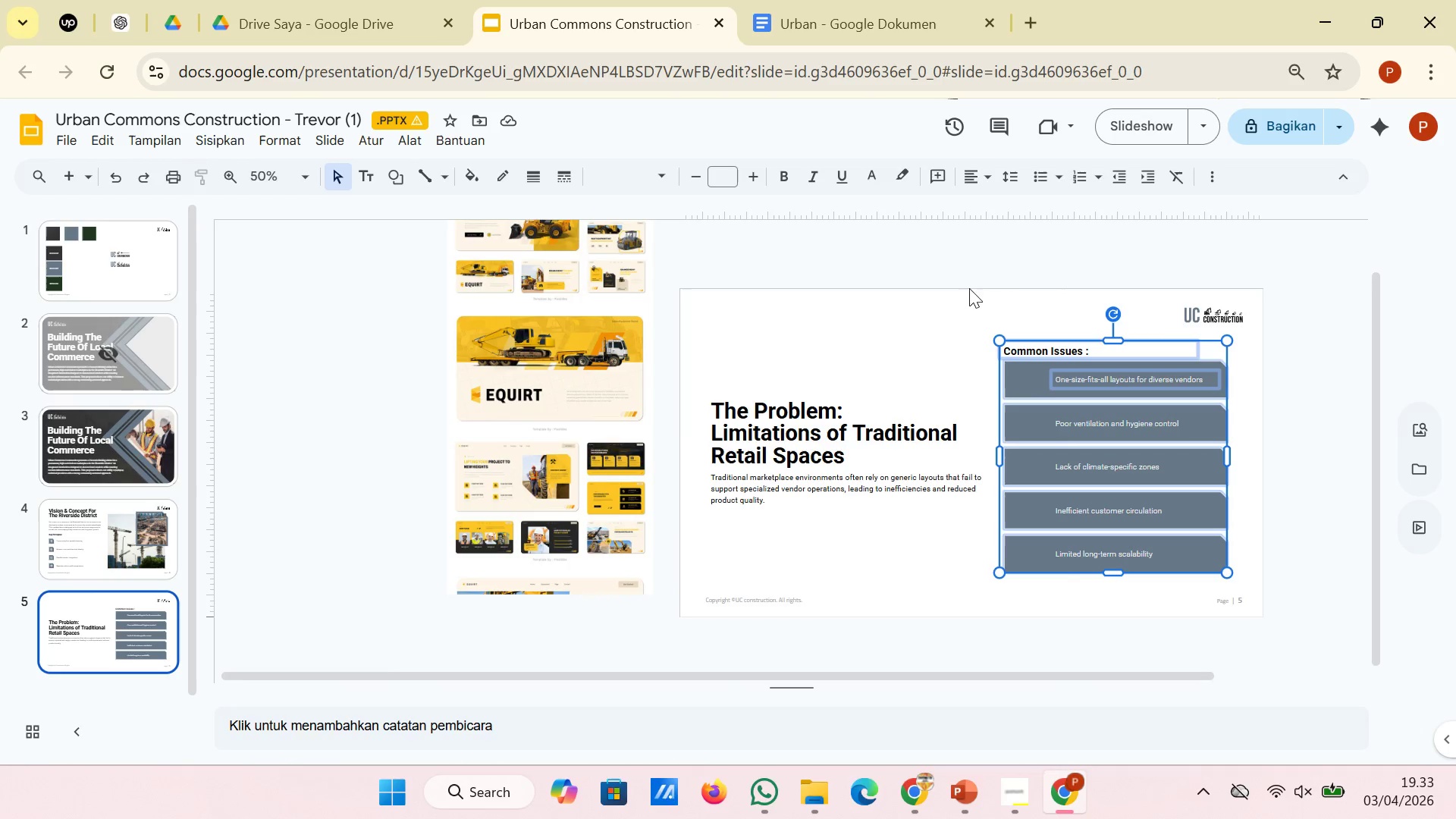 
left_click([902, 340])
 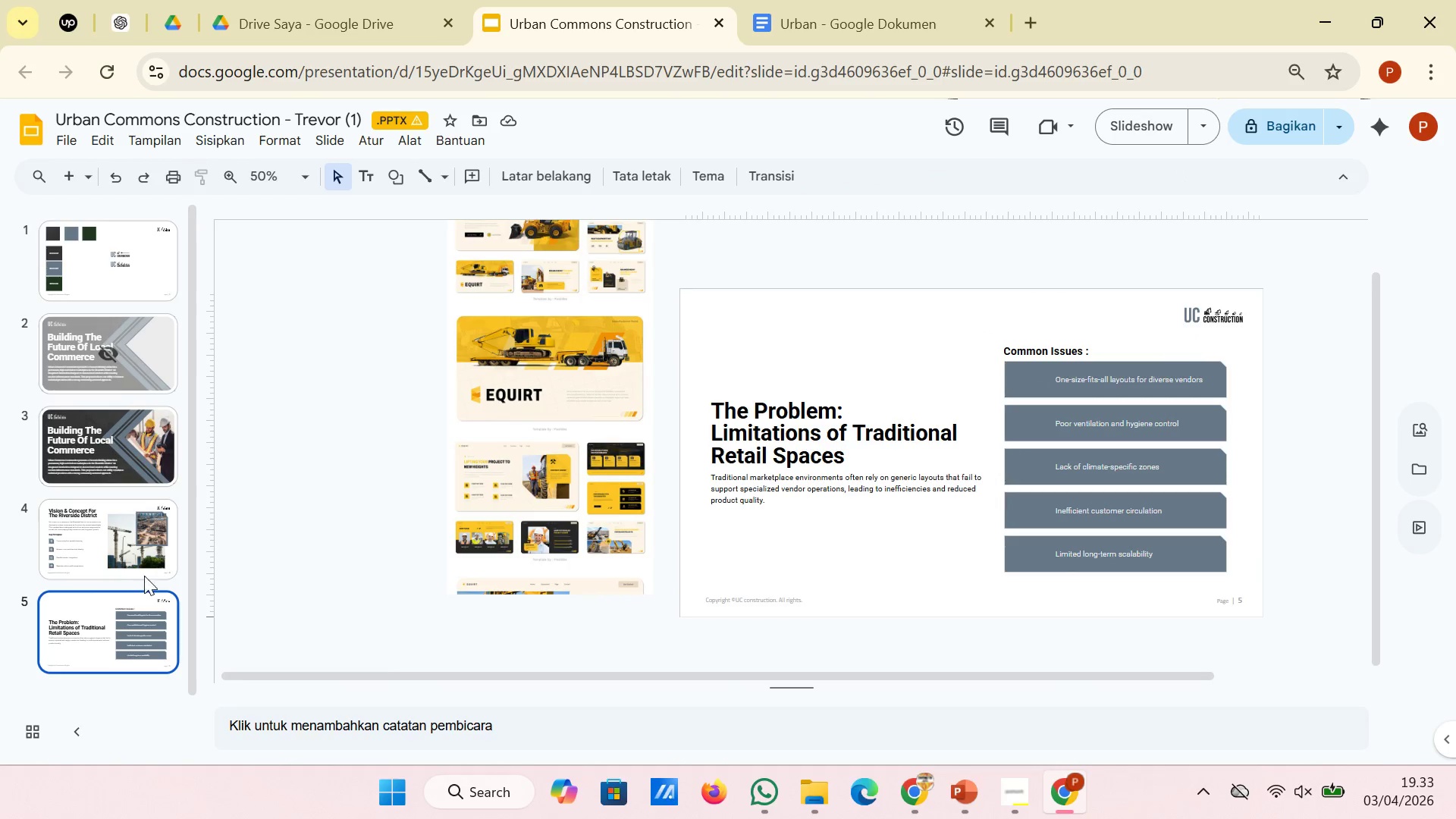 
left_click([117, 541])
 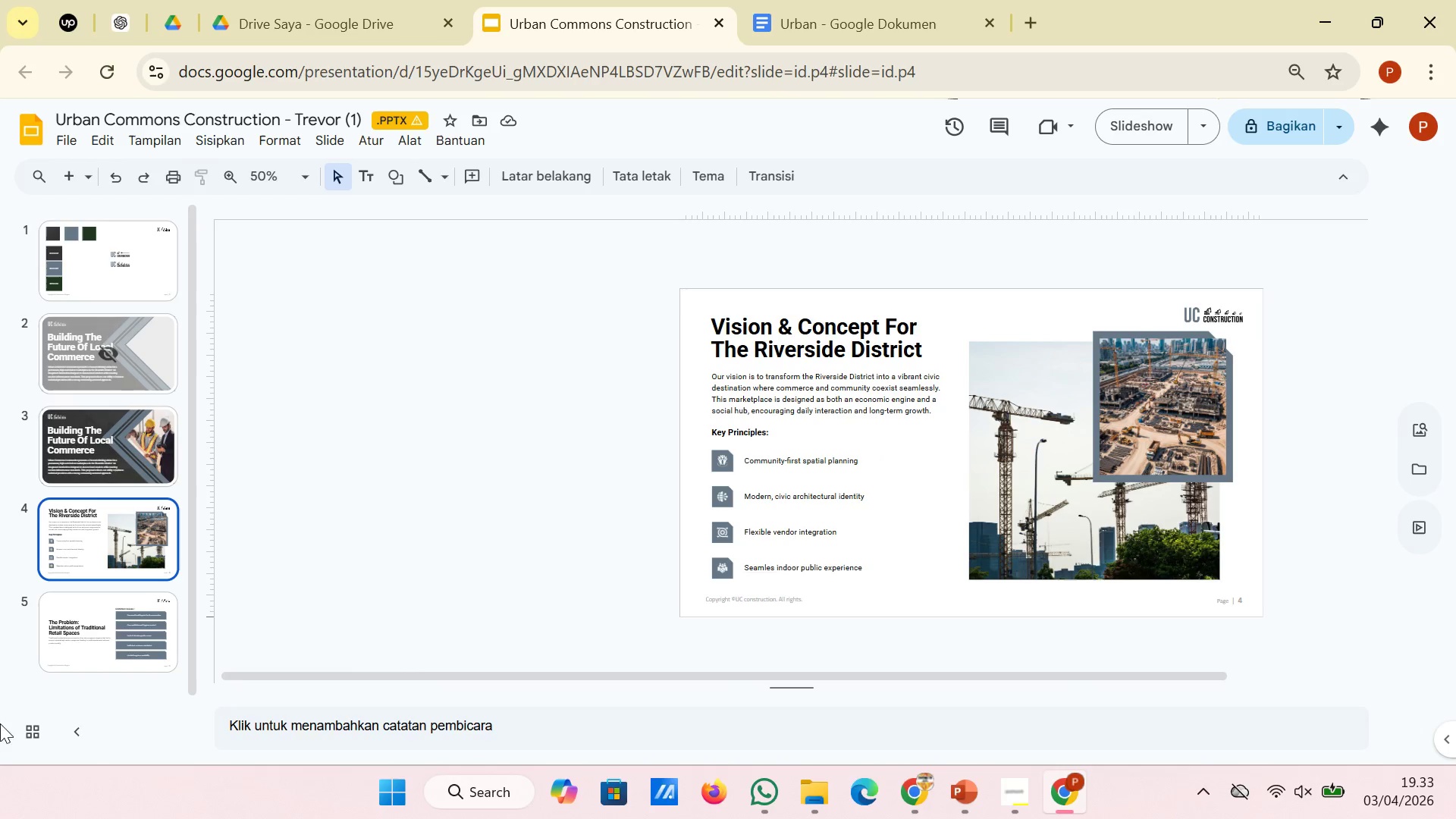 
left_click([108, 647])
 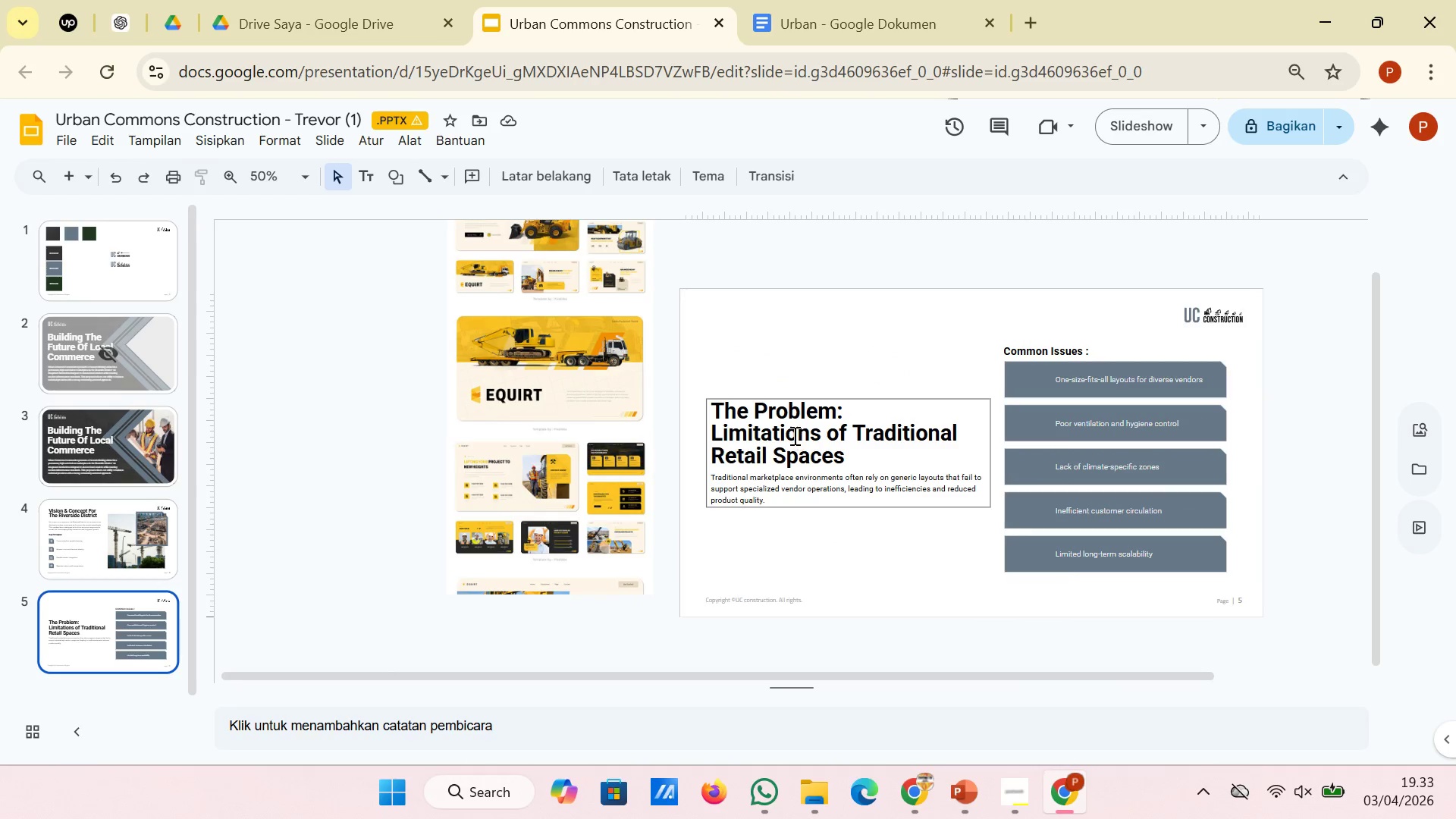 
left_click([792, 420])
 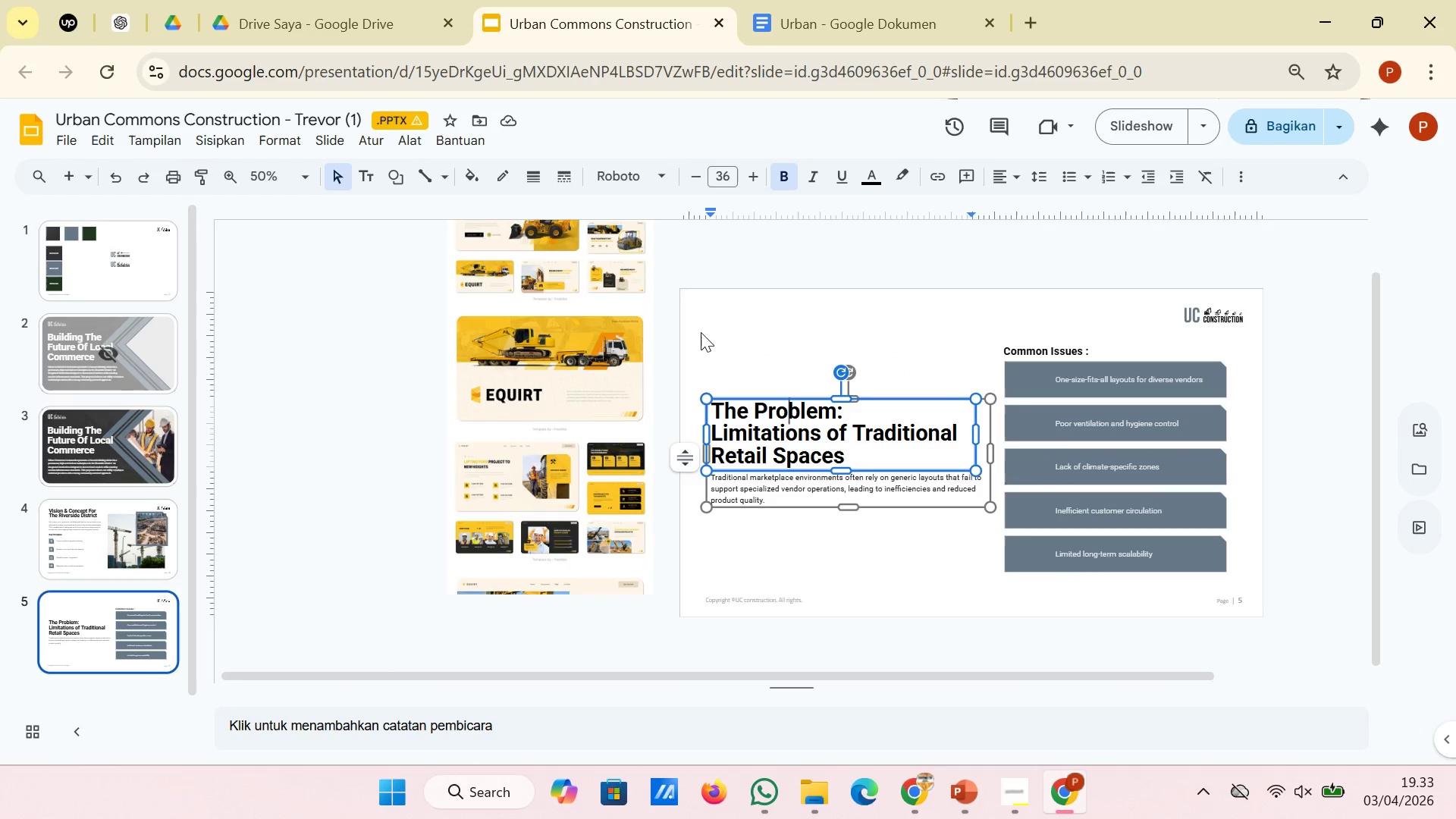 
left_click([701, 332])
 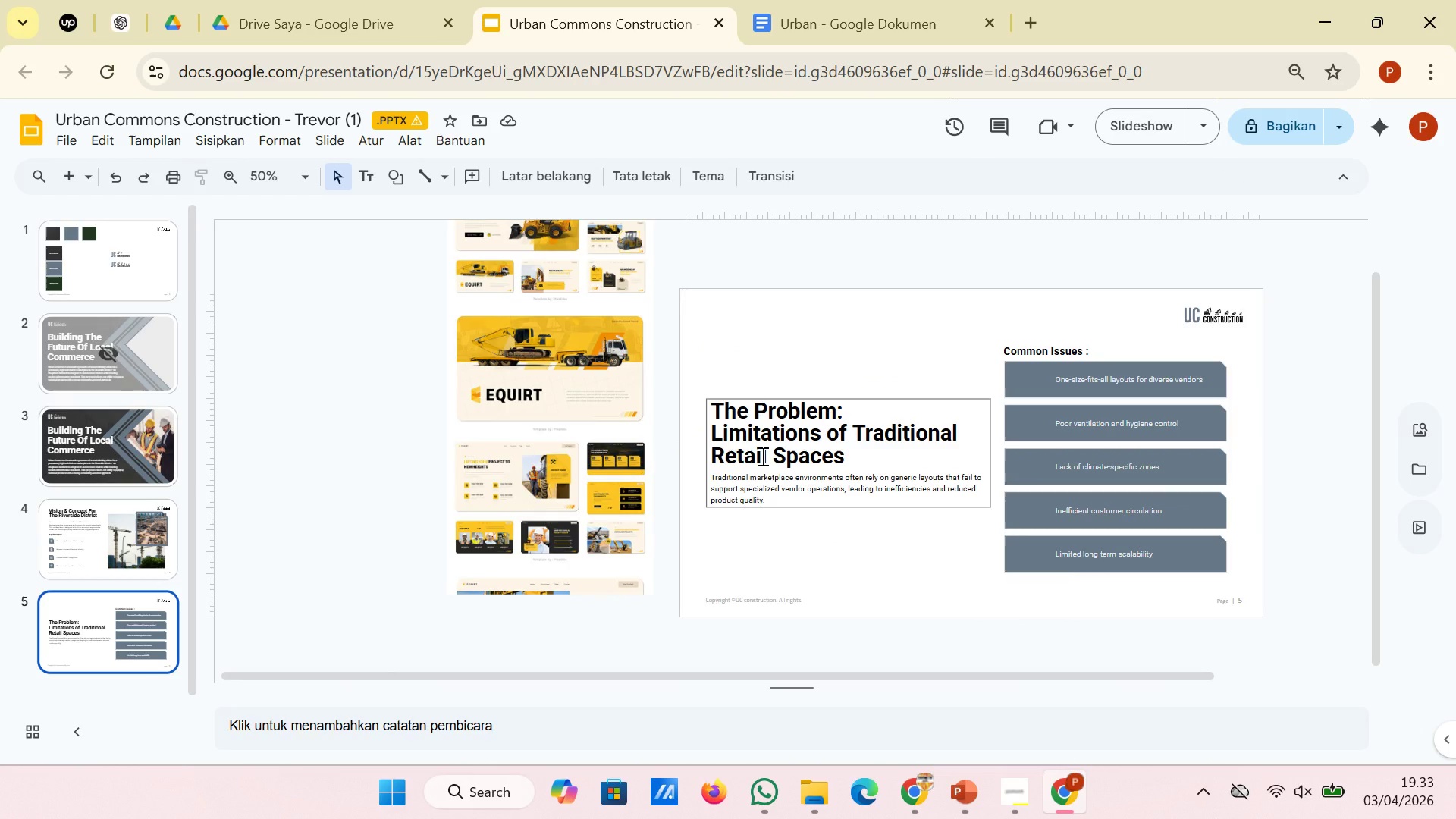 
left_click([761, 456])
 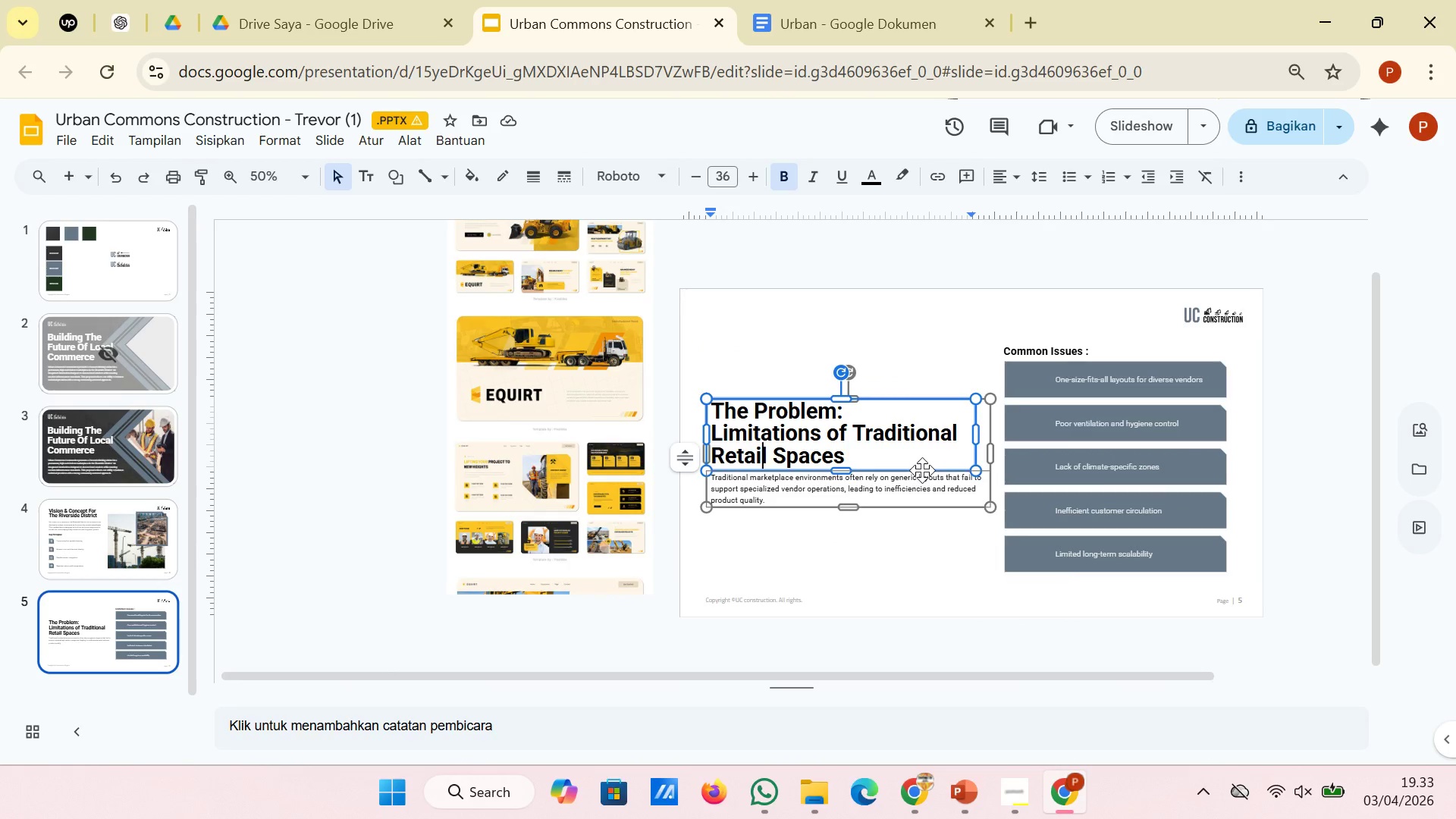 
left_click([922, 469])
 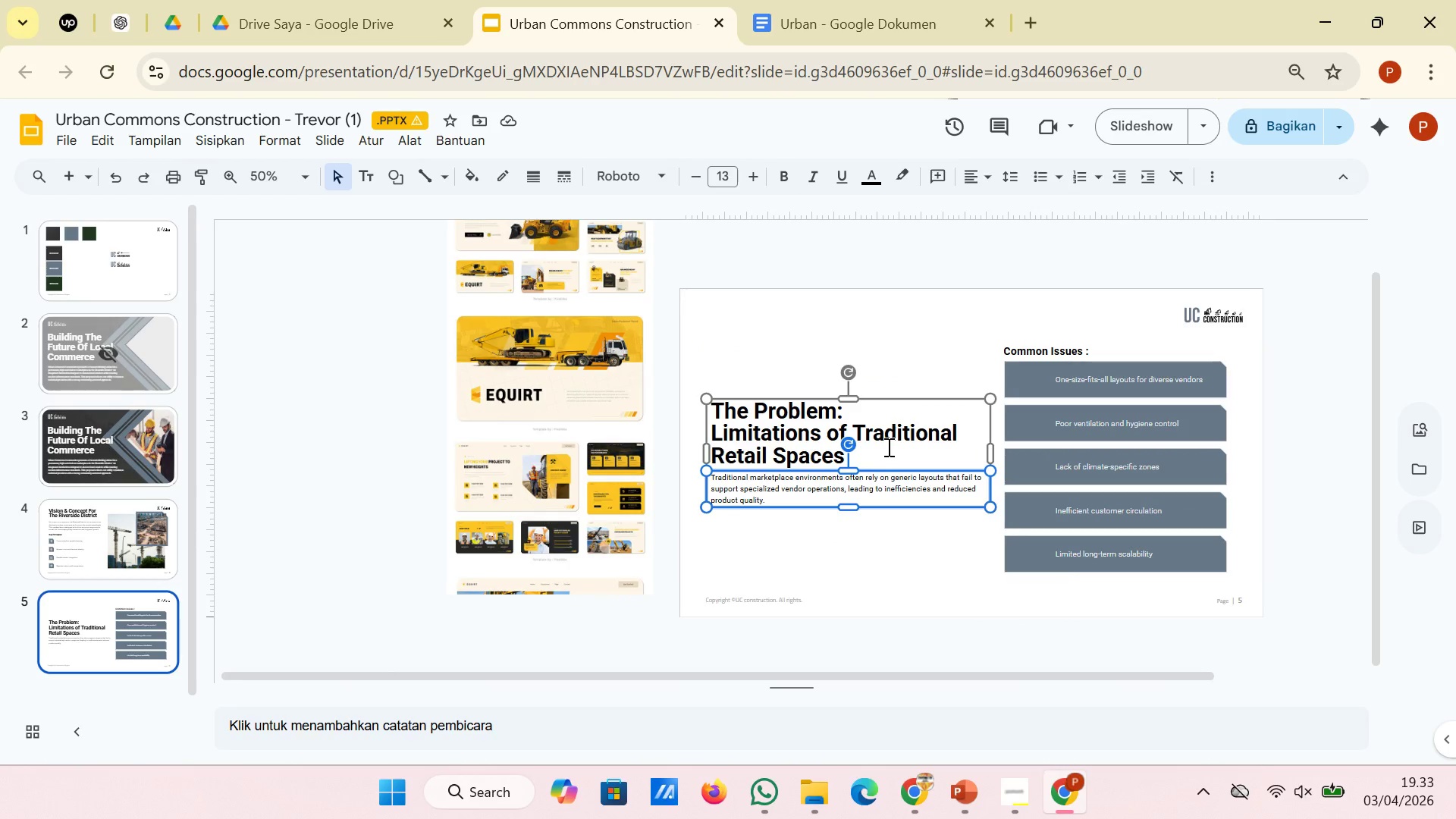 
hold_key(key=ShiftLeft, duration=0.98)
left_click([885, 441])
 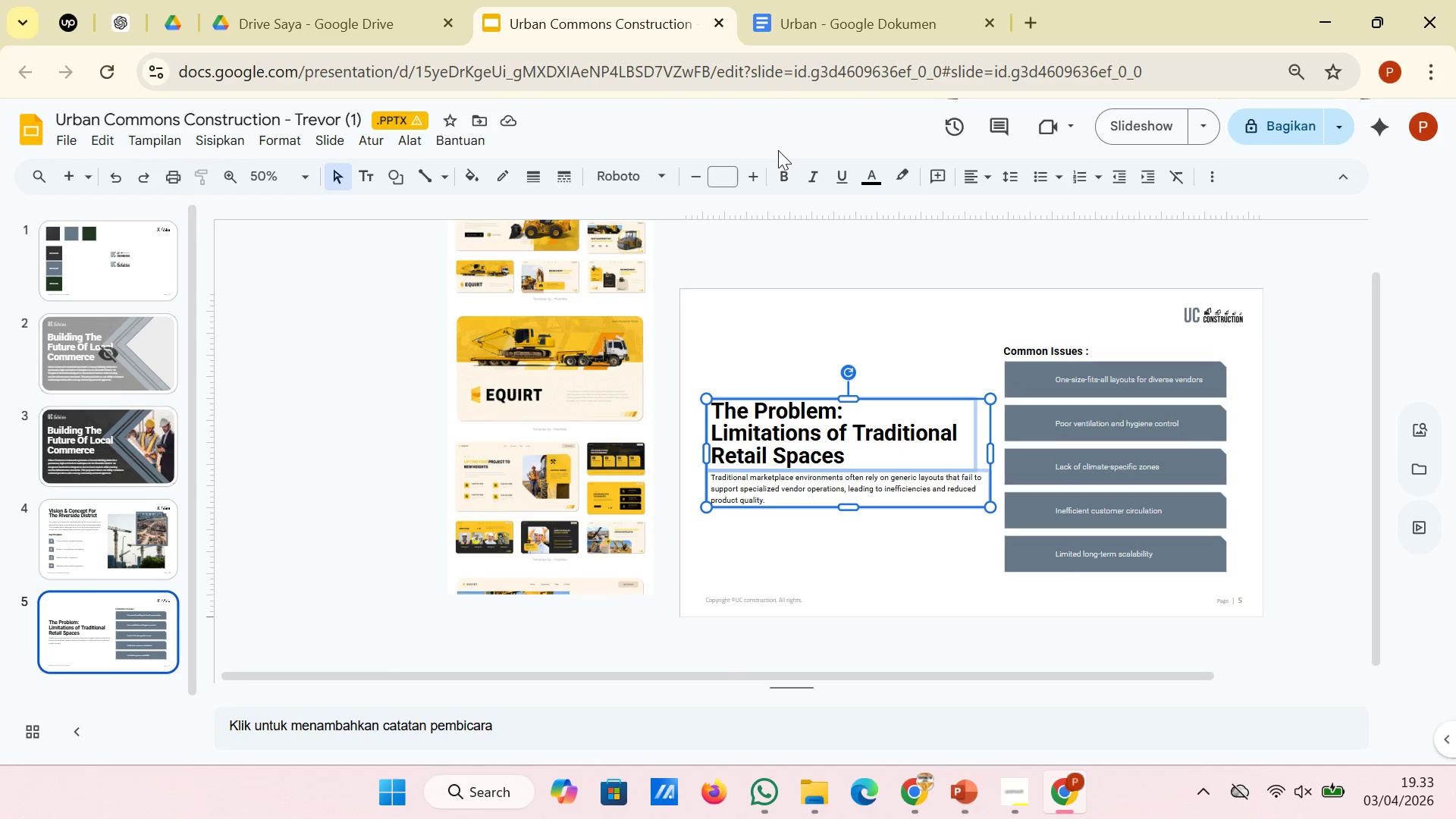 
left_click([776, 285])
 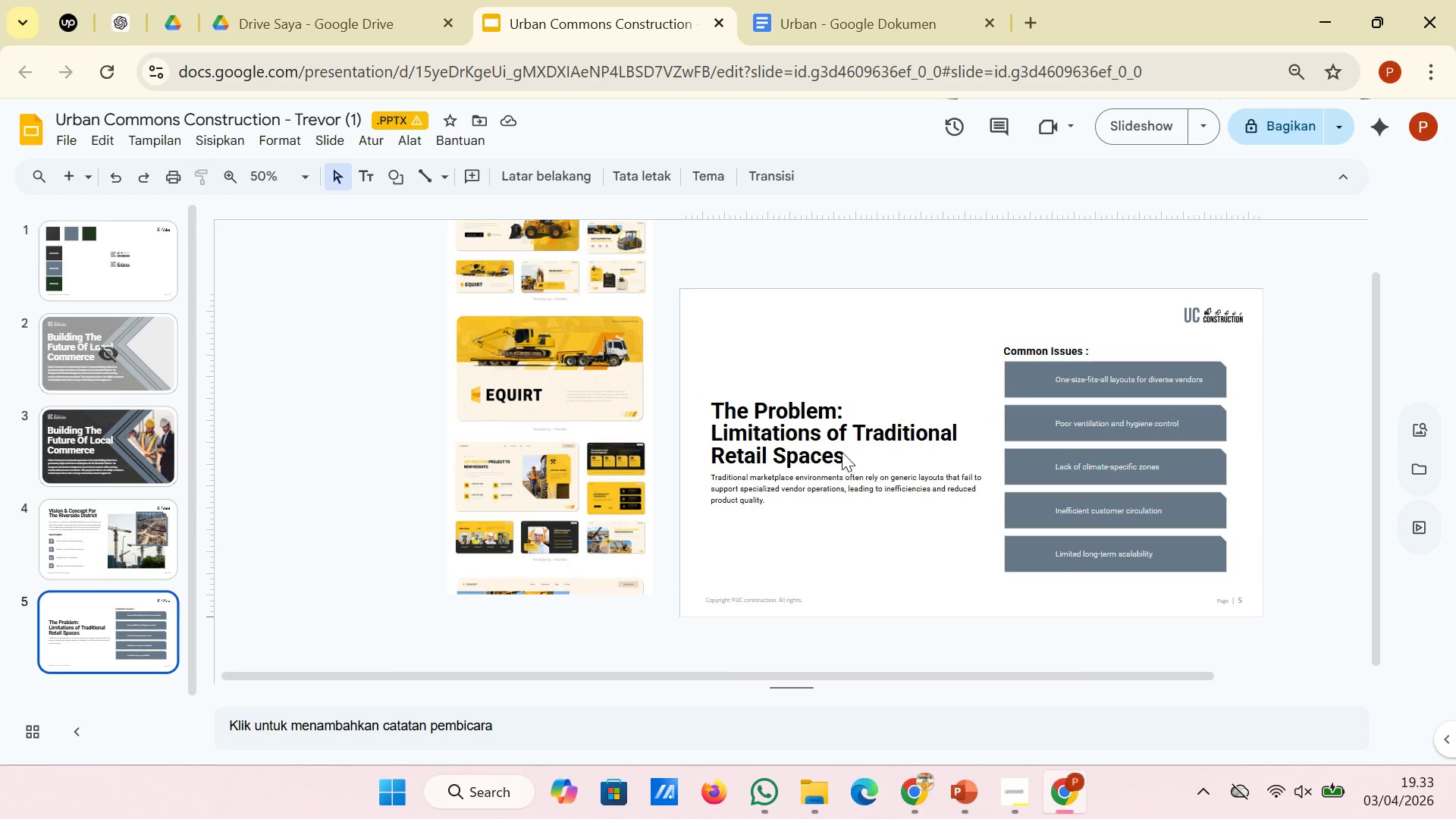 
left_click([842, 452])
 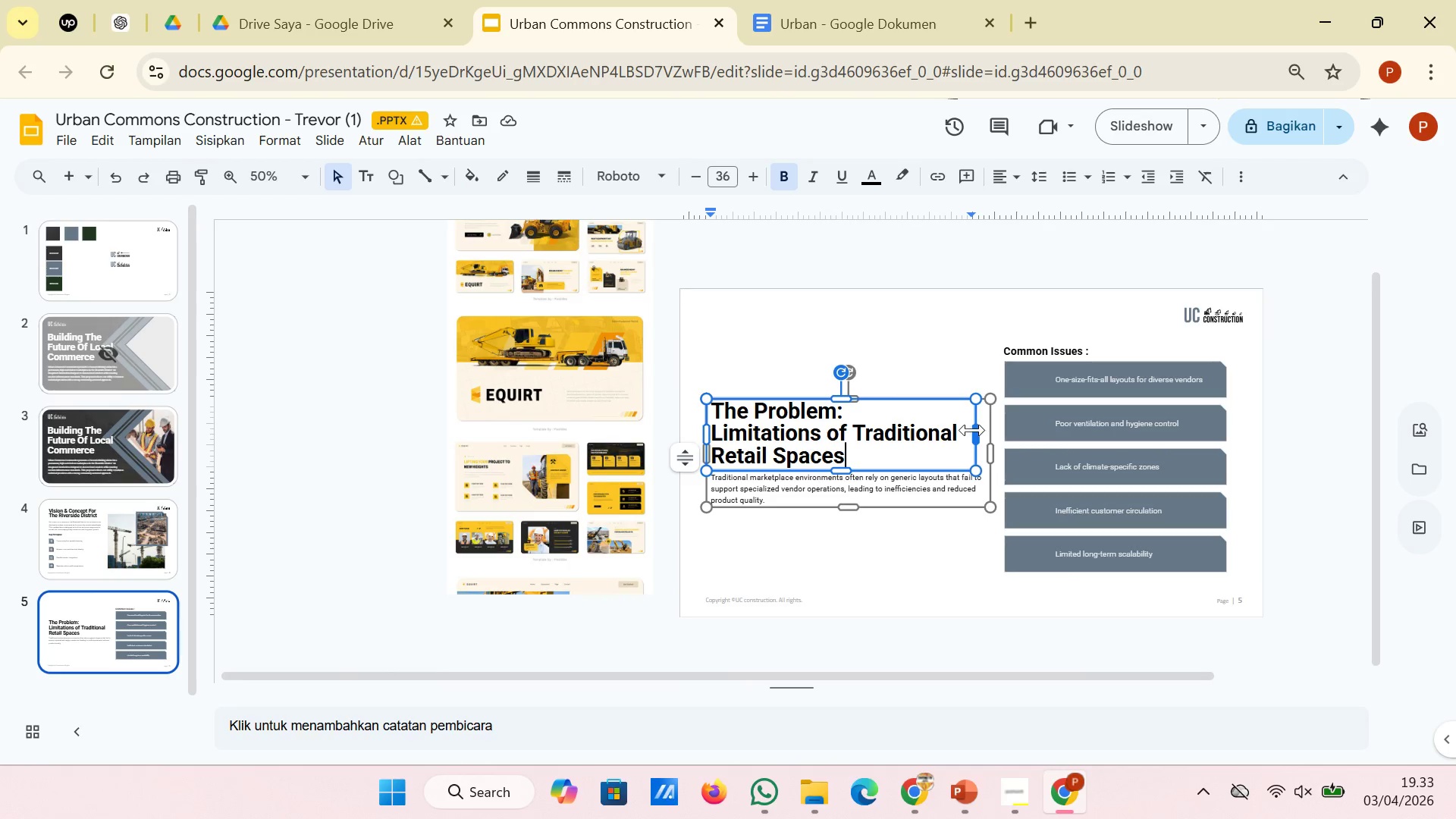 
left_click_drag(start_coordinate=[971, 430], to_coordinate=[943, 430])
 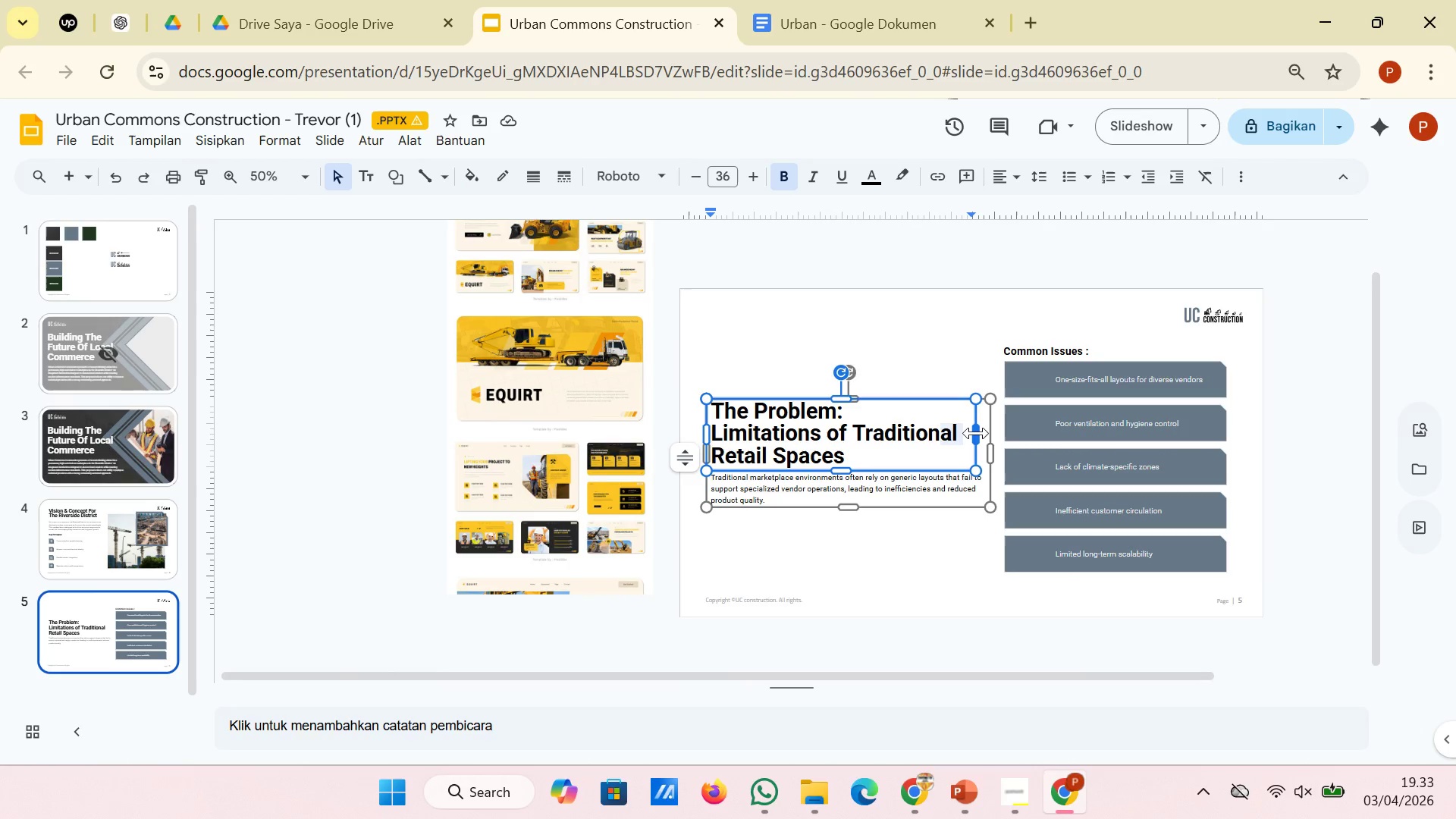 
left_click_drag(start_coordinate=[976, 433], to_coordinate=[954, 433])
 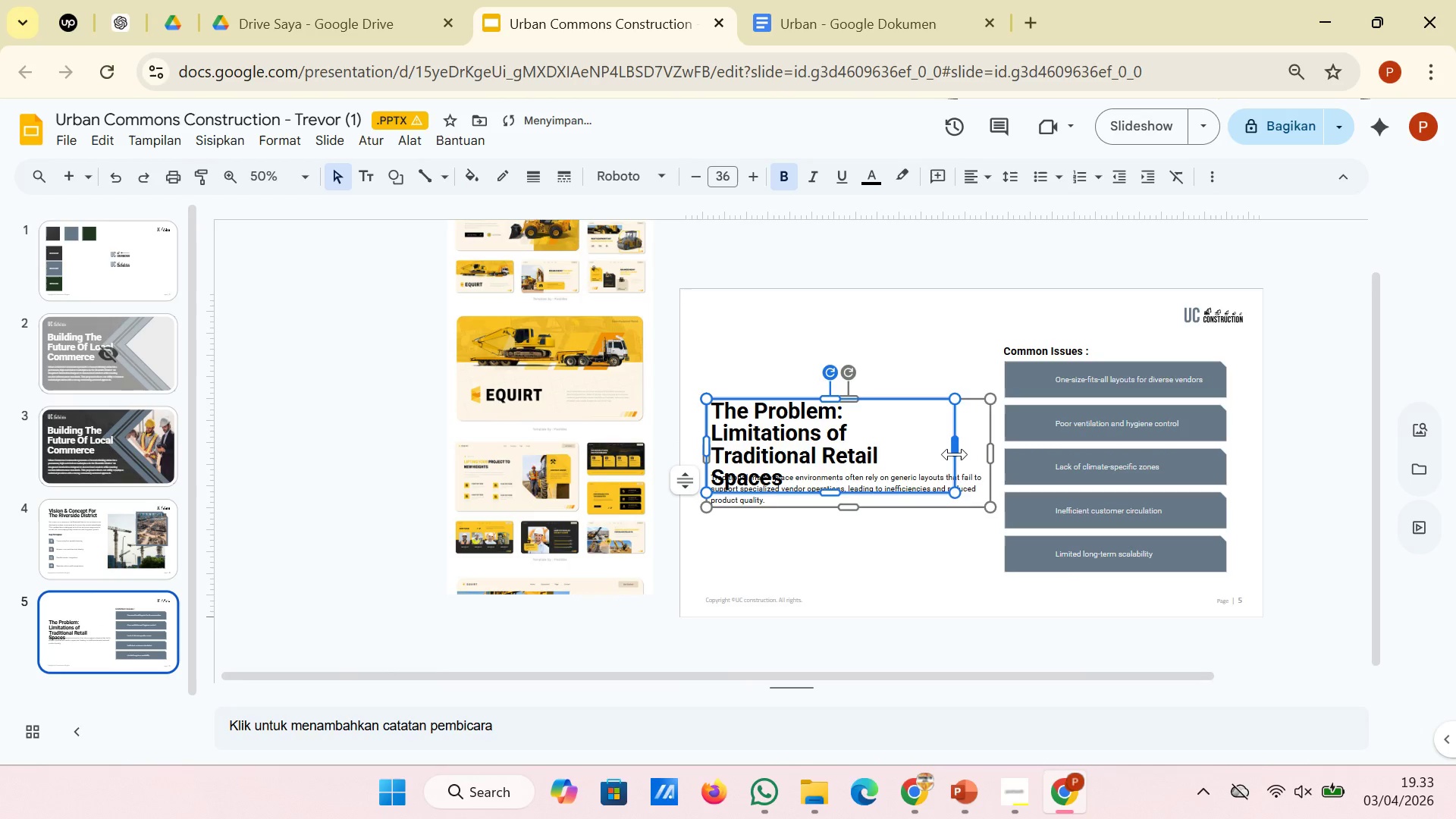 
left_click_drag(start_coordinate=[955, 454], to_coordinate=[979, 454])
 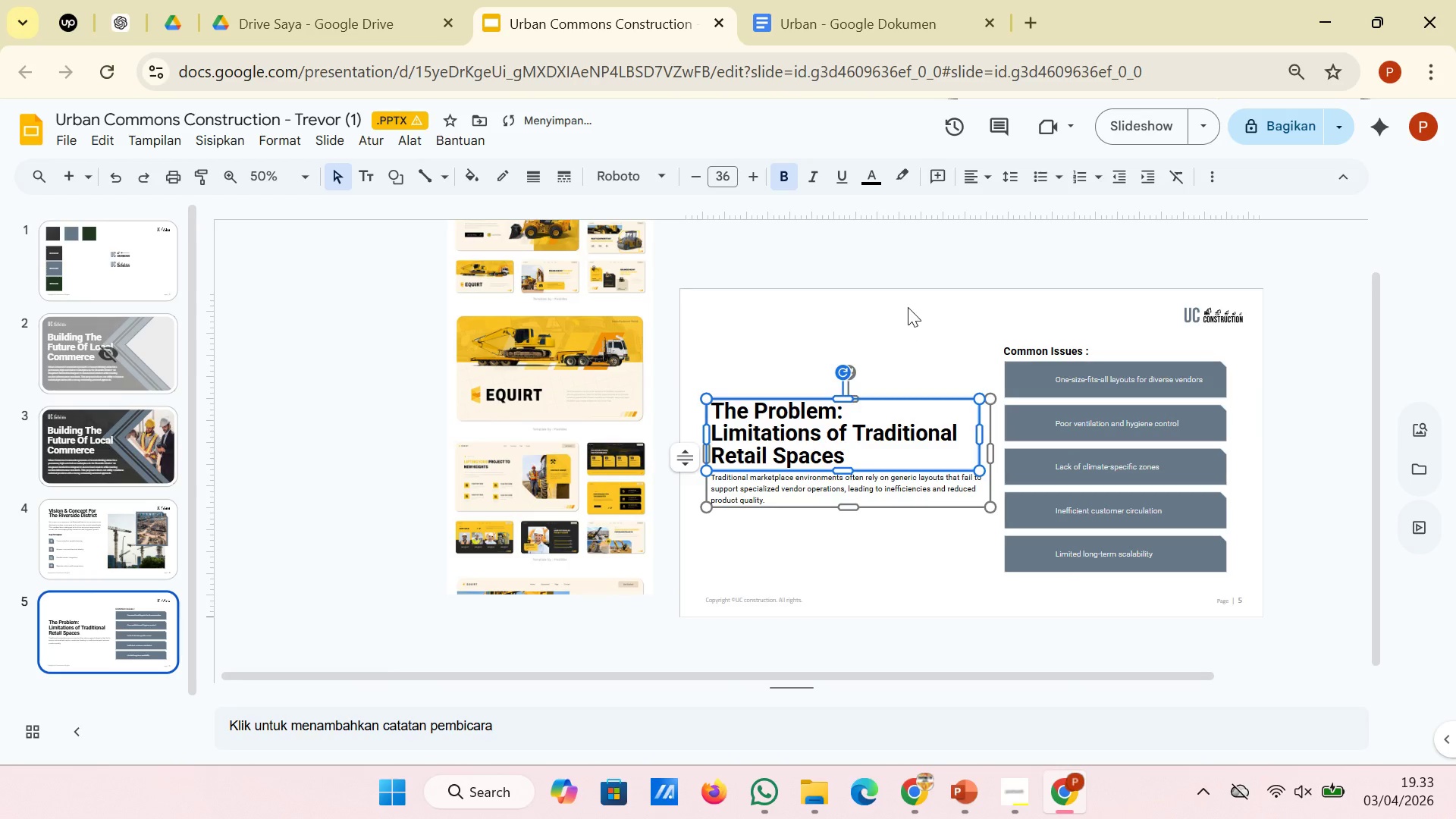 
left_click([908, 307])
 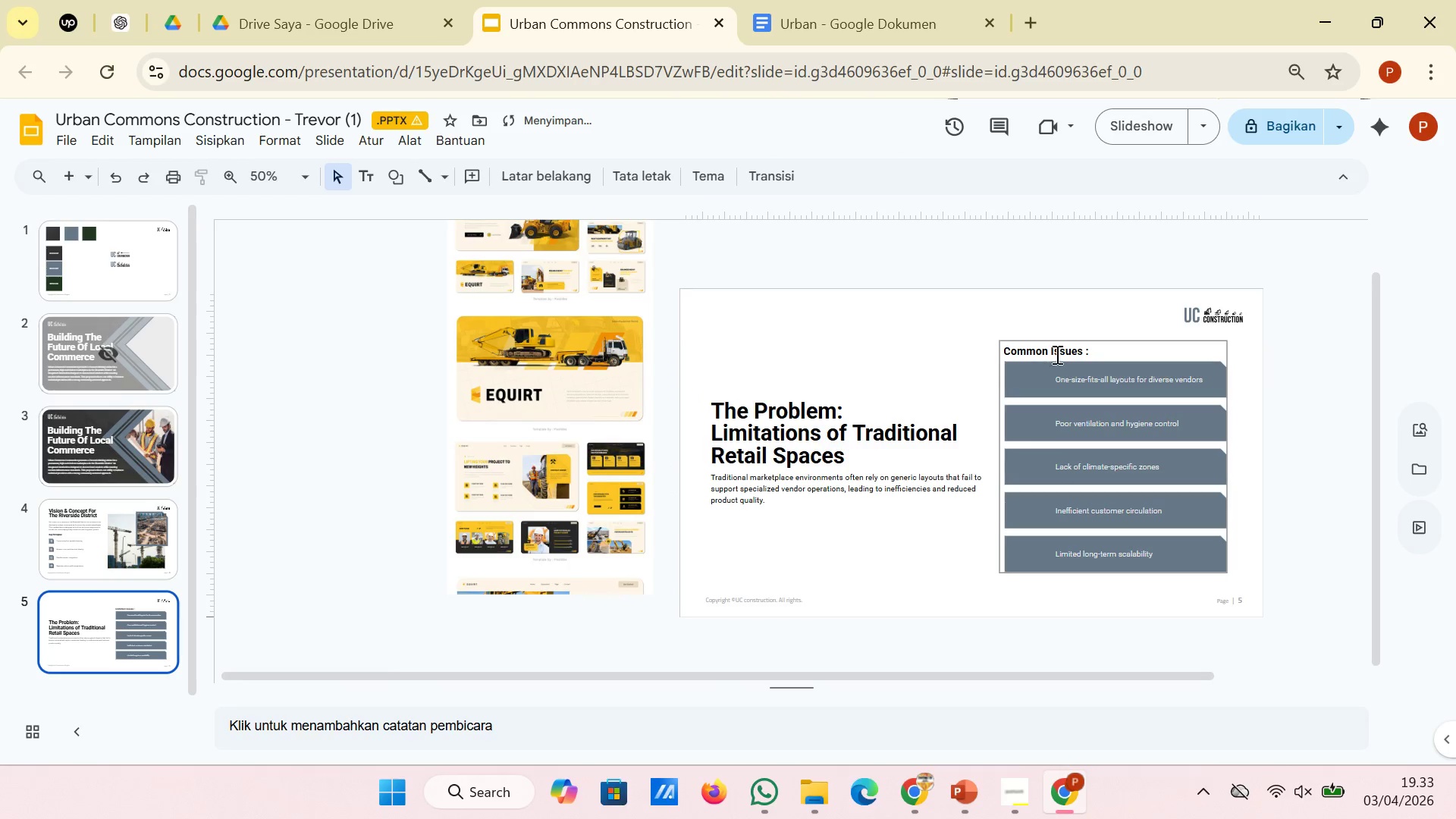 
left_click([1056, 353])
 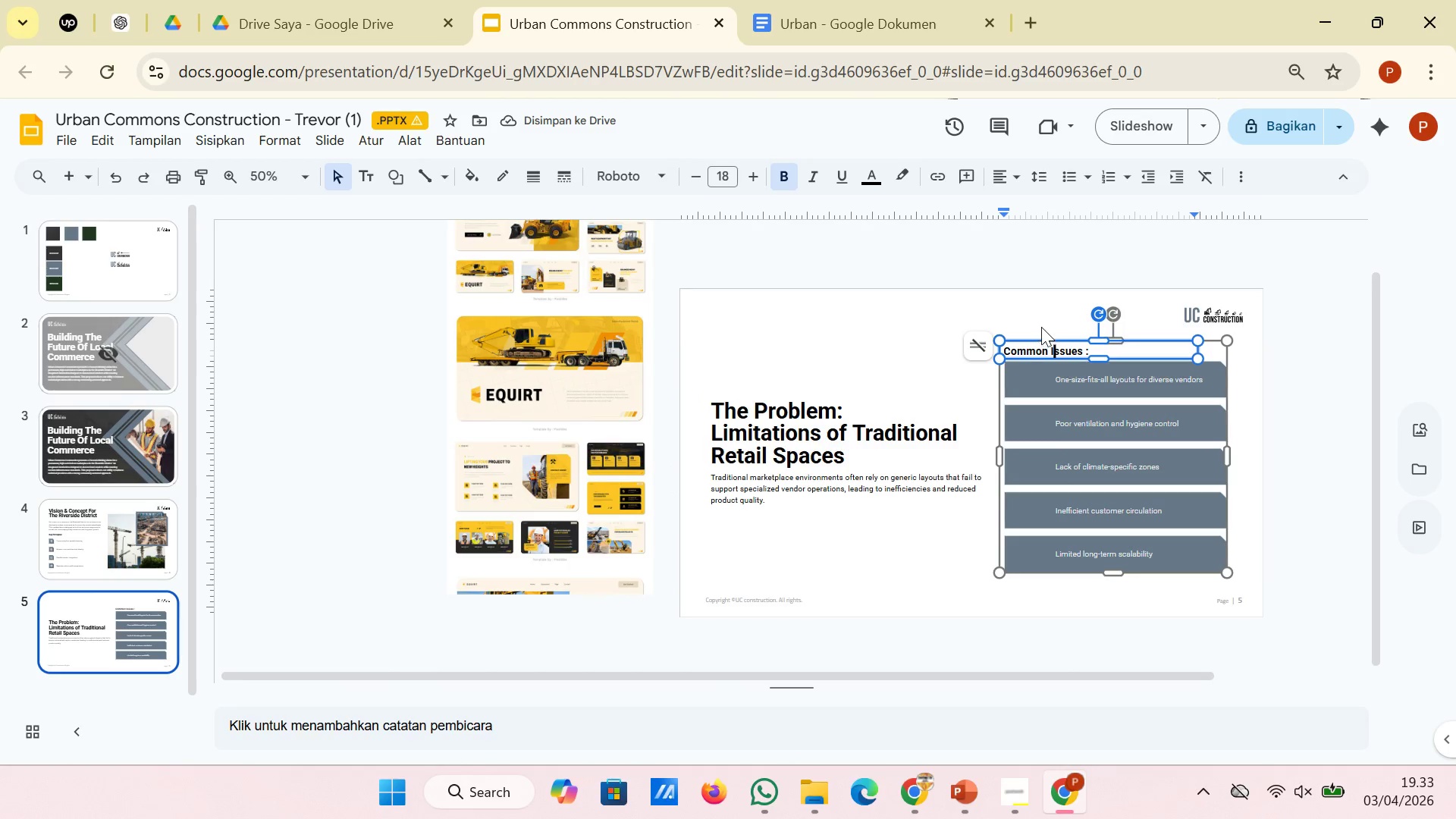 
left_click([1041, 327])
 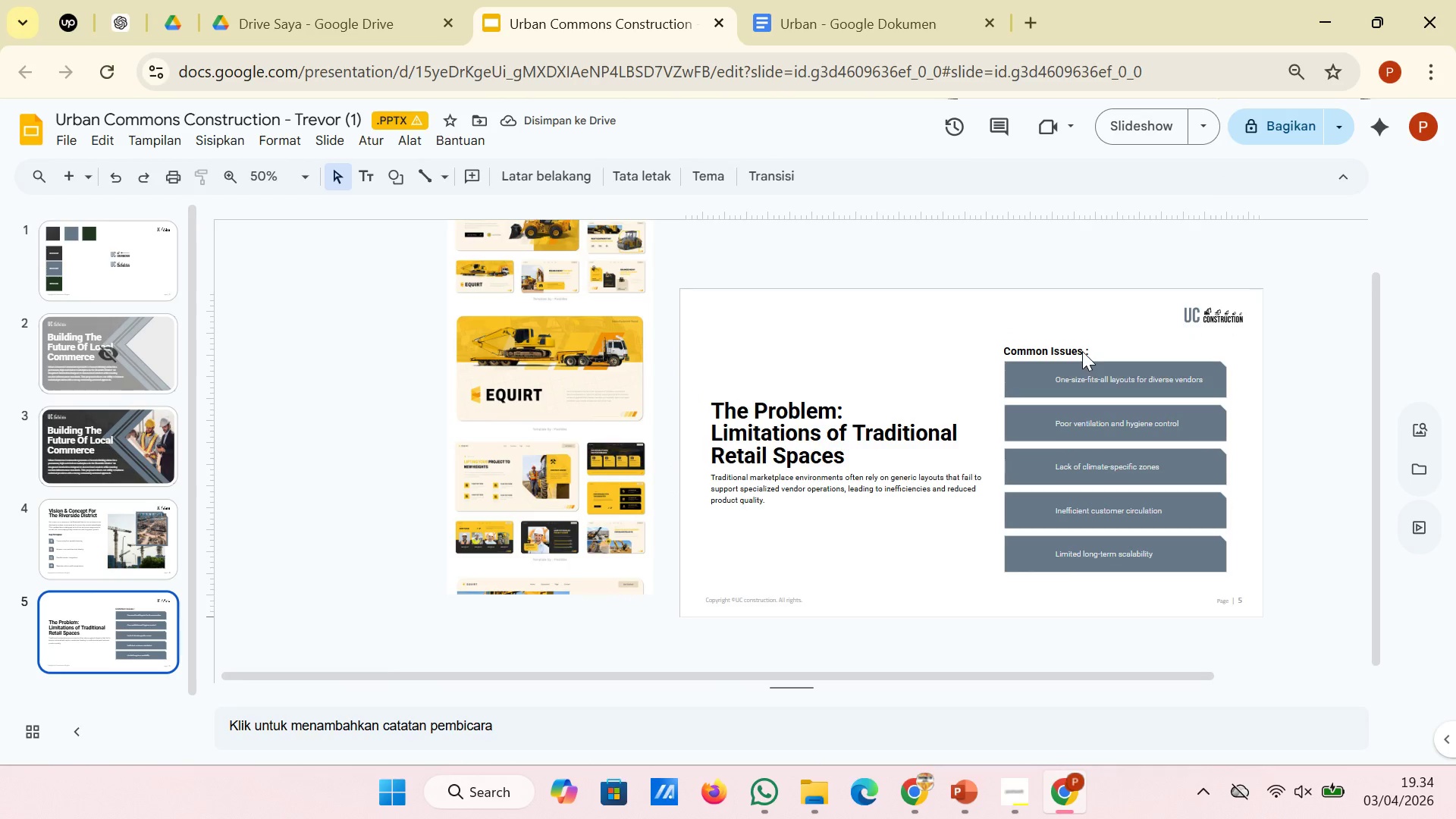 
left_click([1082, 351])
 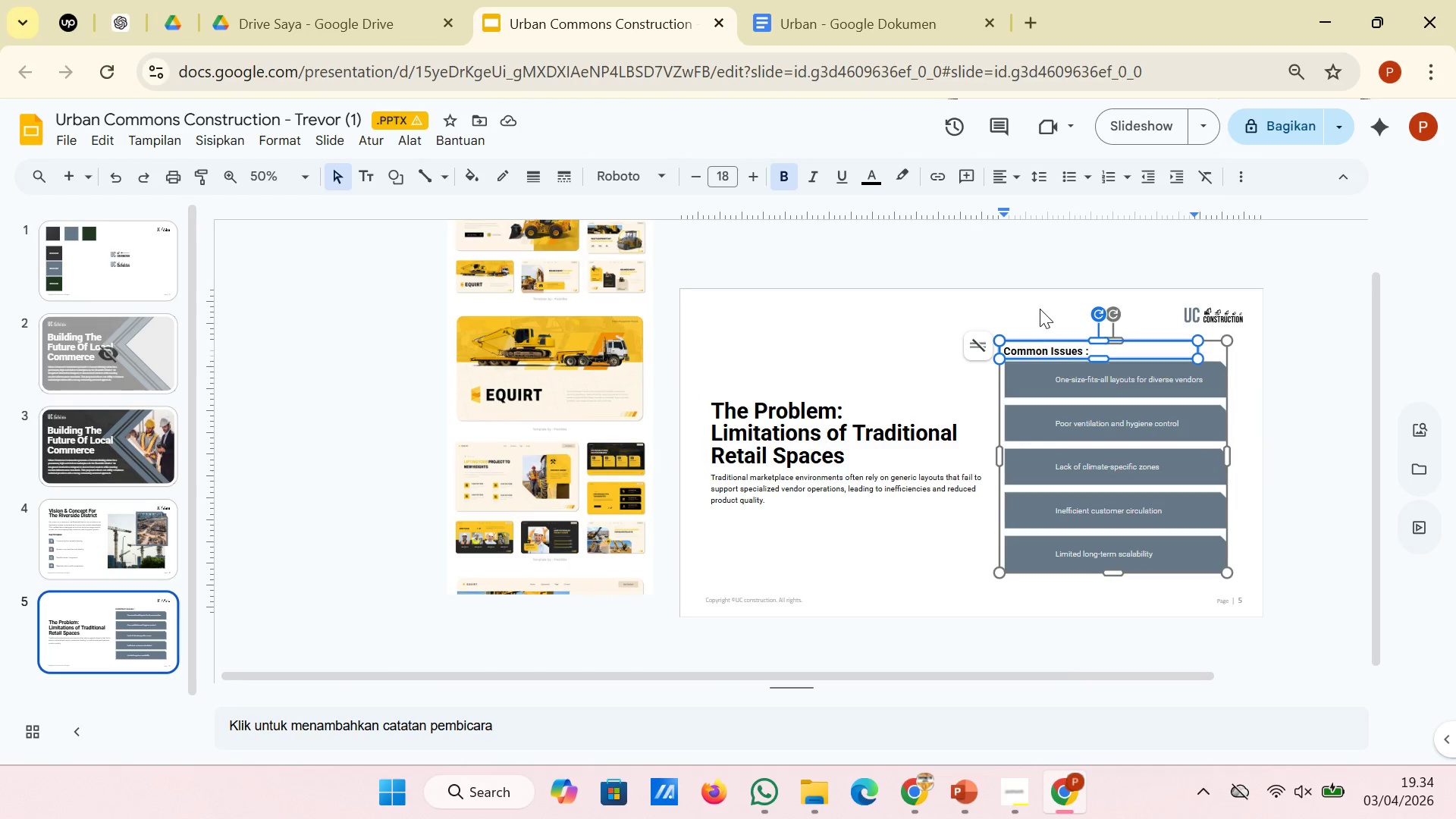 
left_click([1040, 308])
 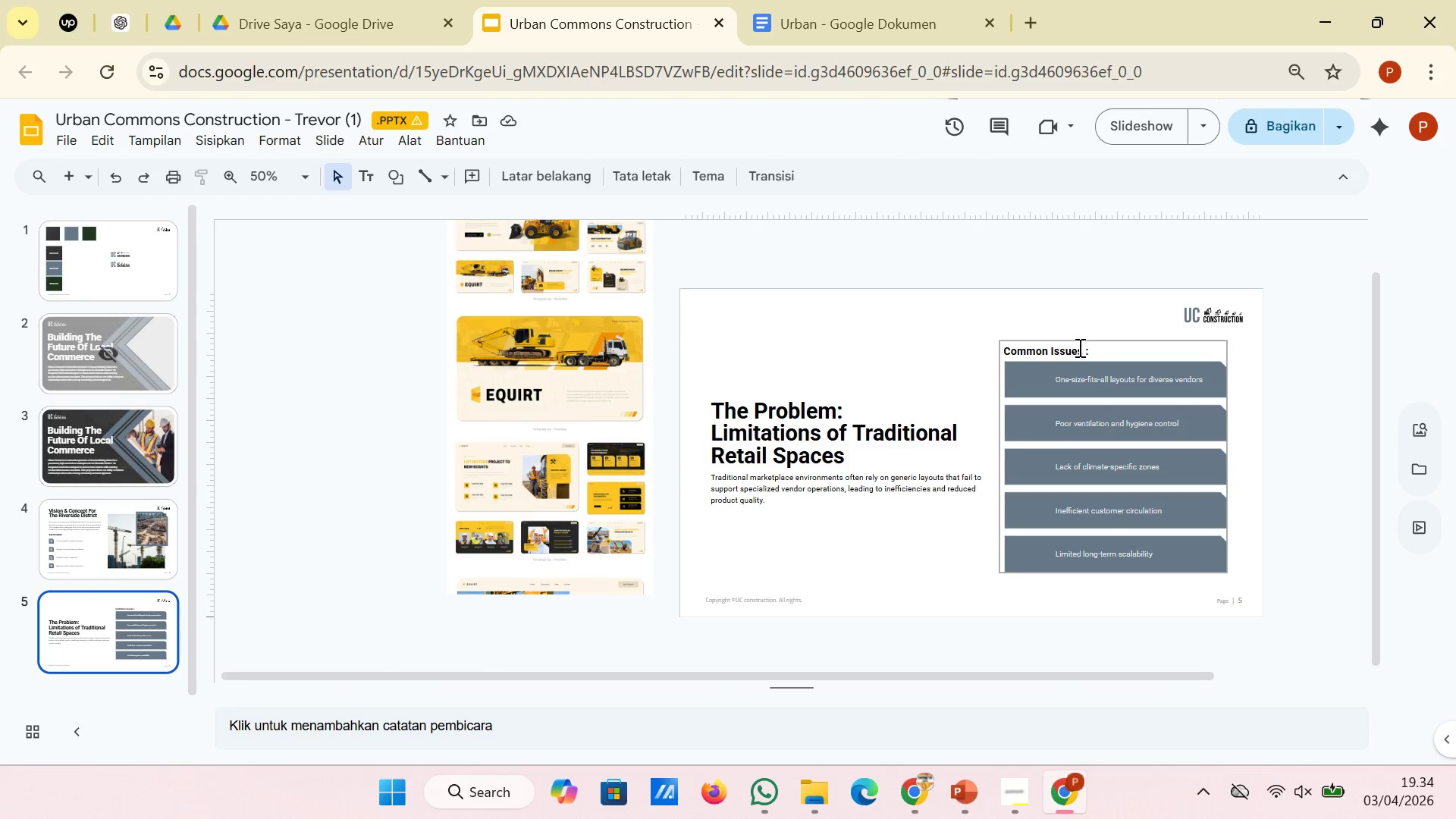 
left_click([1078, 347])
 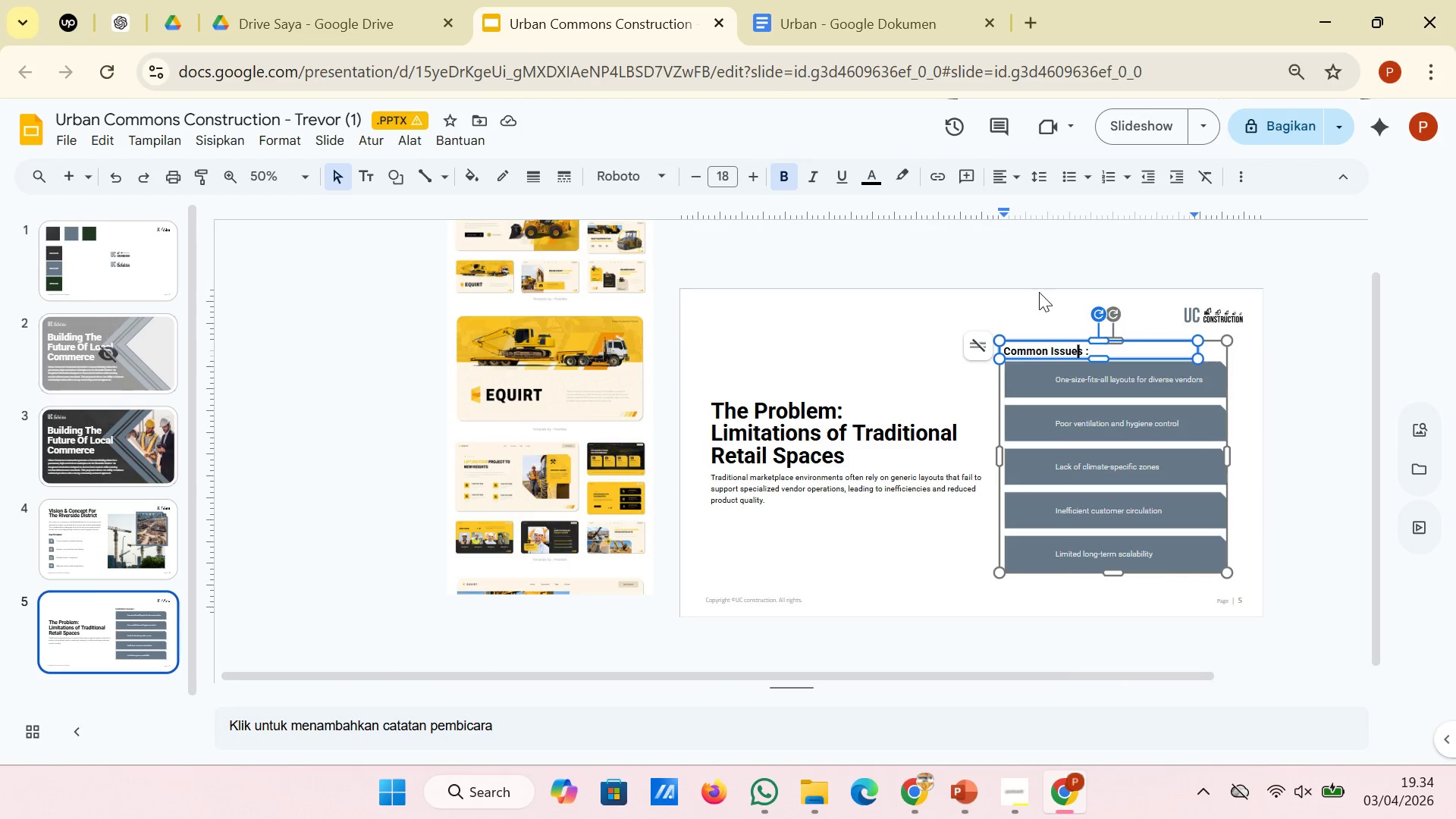 
left_click([1039, 292])
 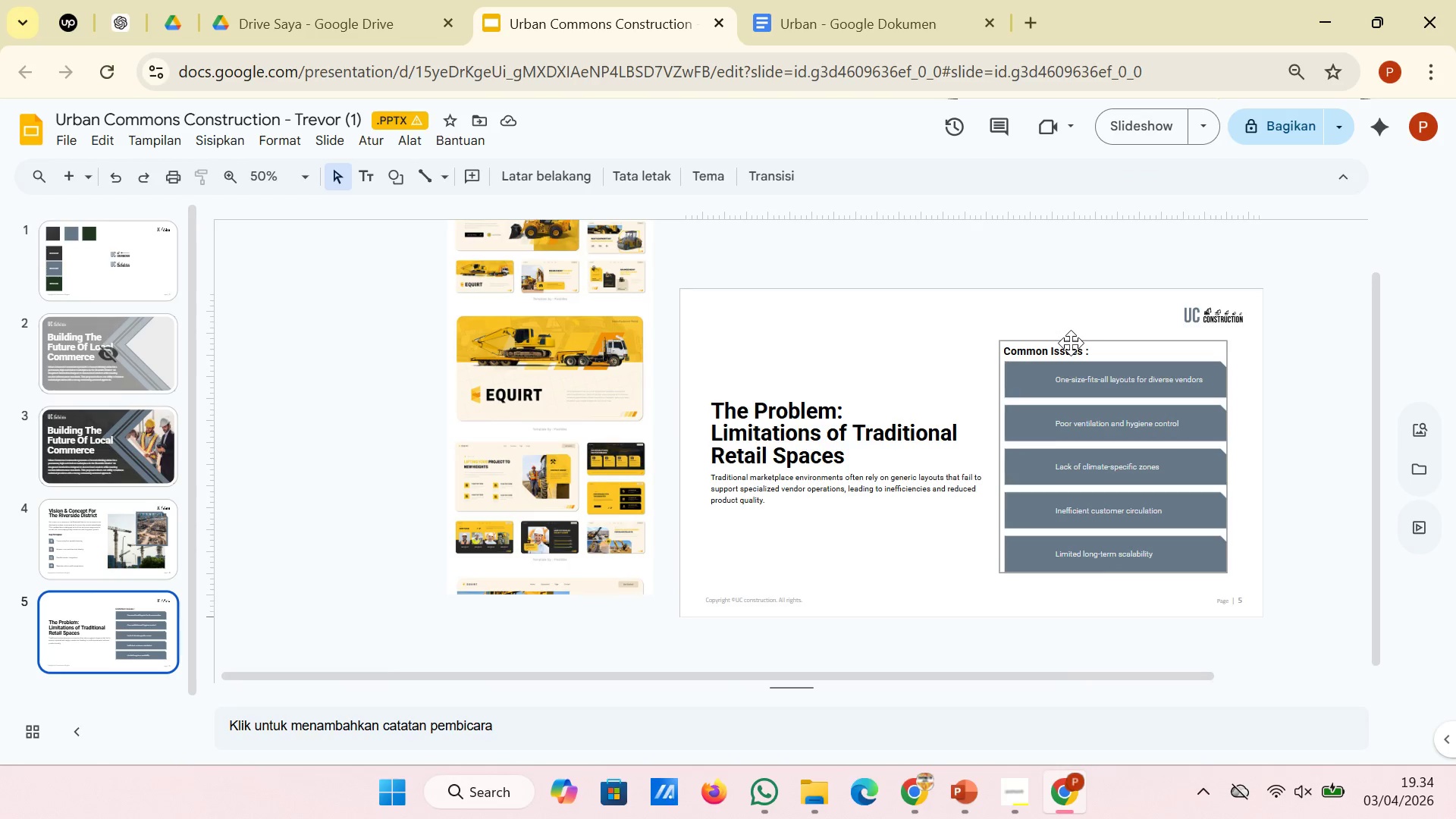 
left_click([1071, 343])
 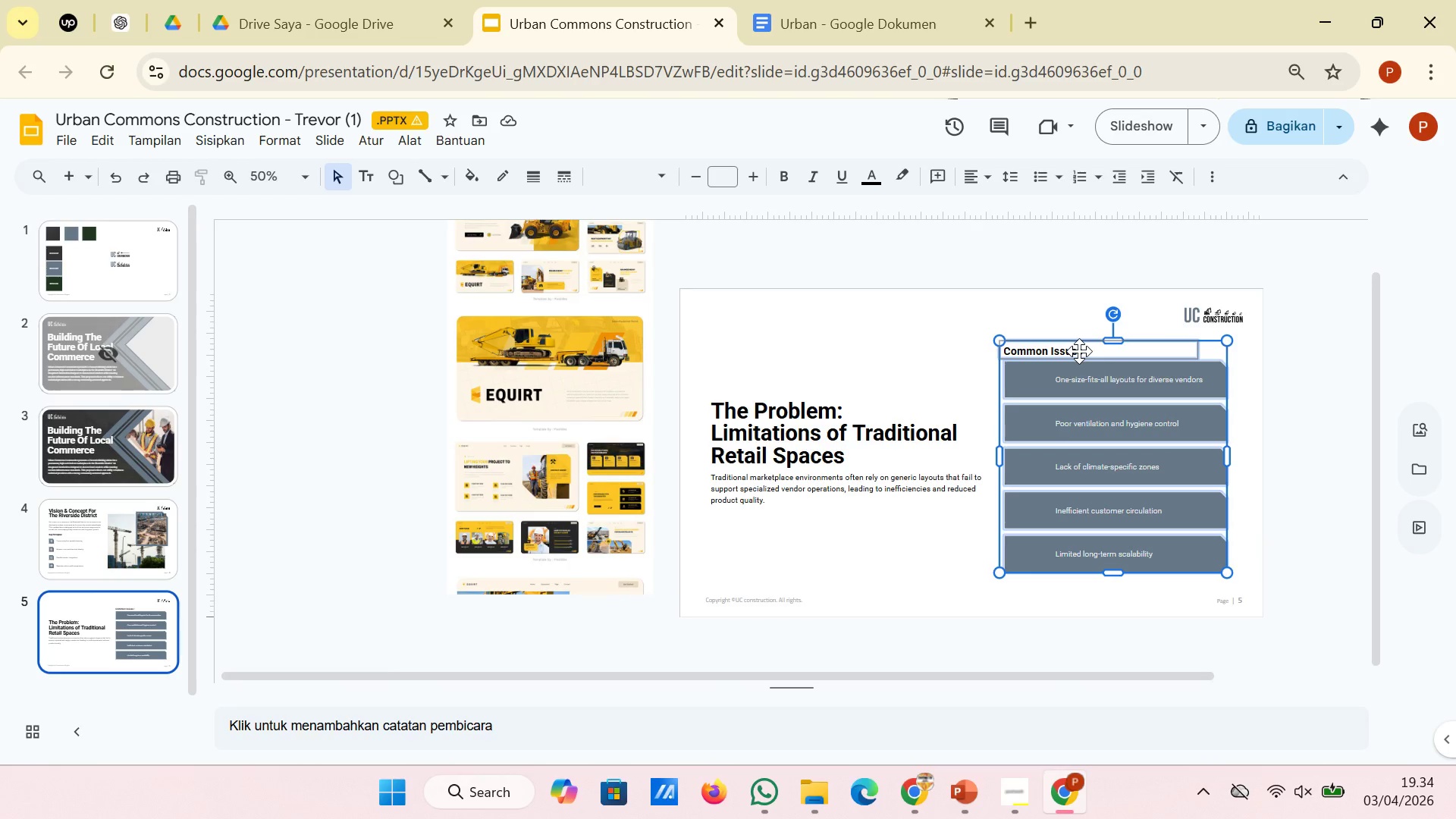 
left_click([1079, 351])
 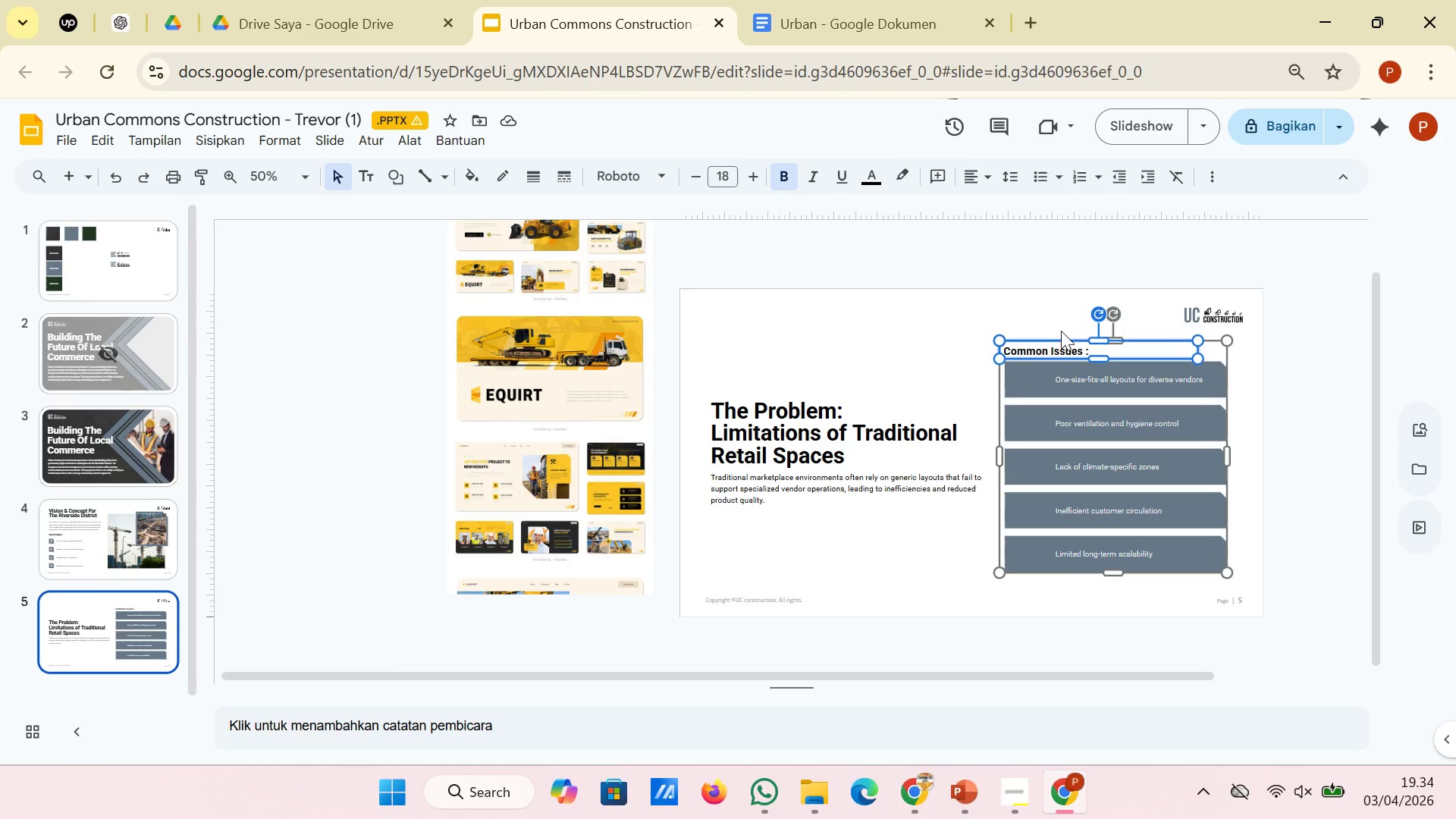 
left_click([1060, 328])
 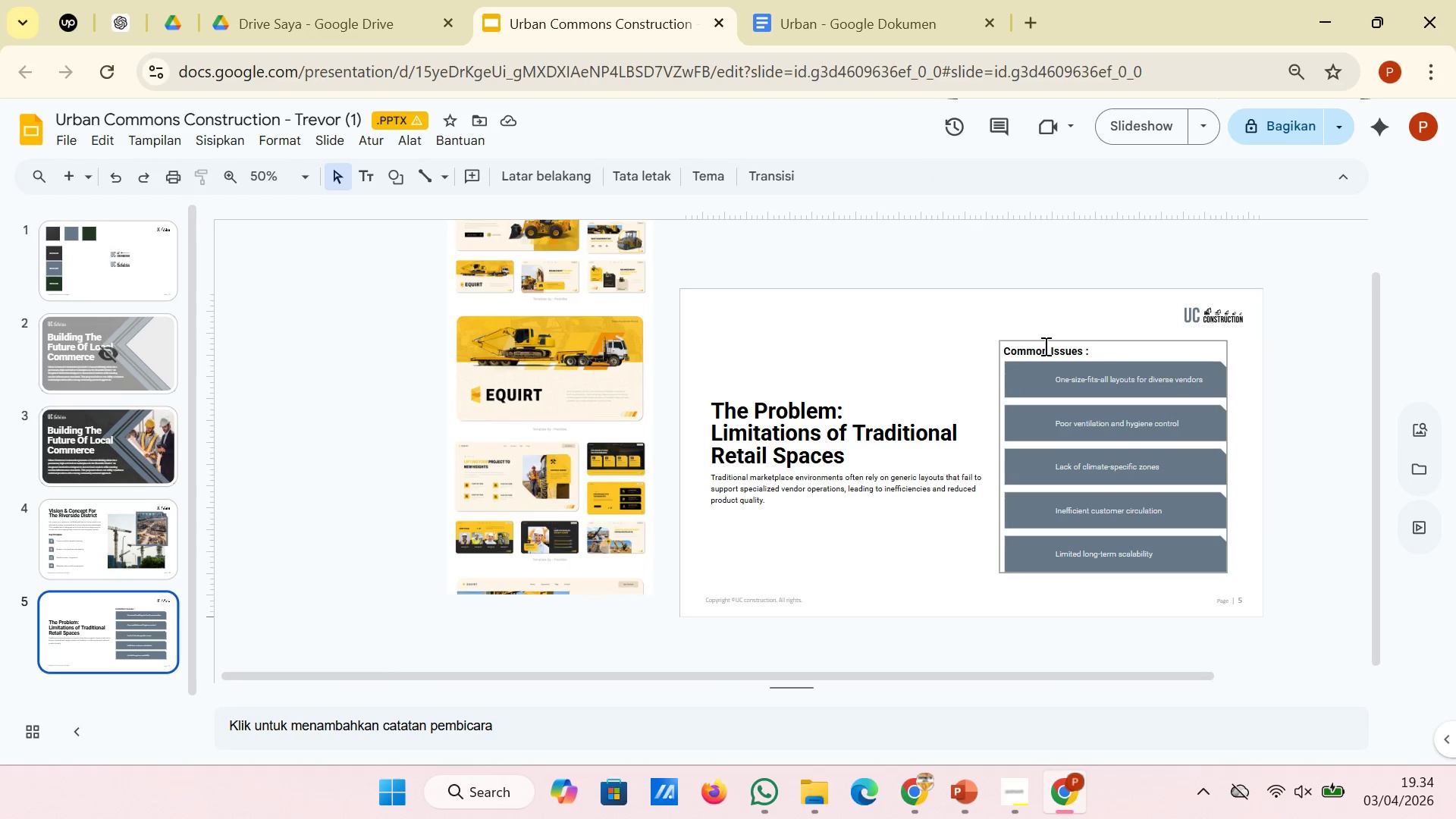 
left_click([1045, 346])
 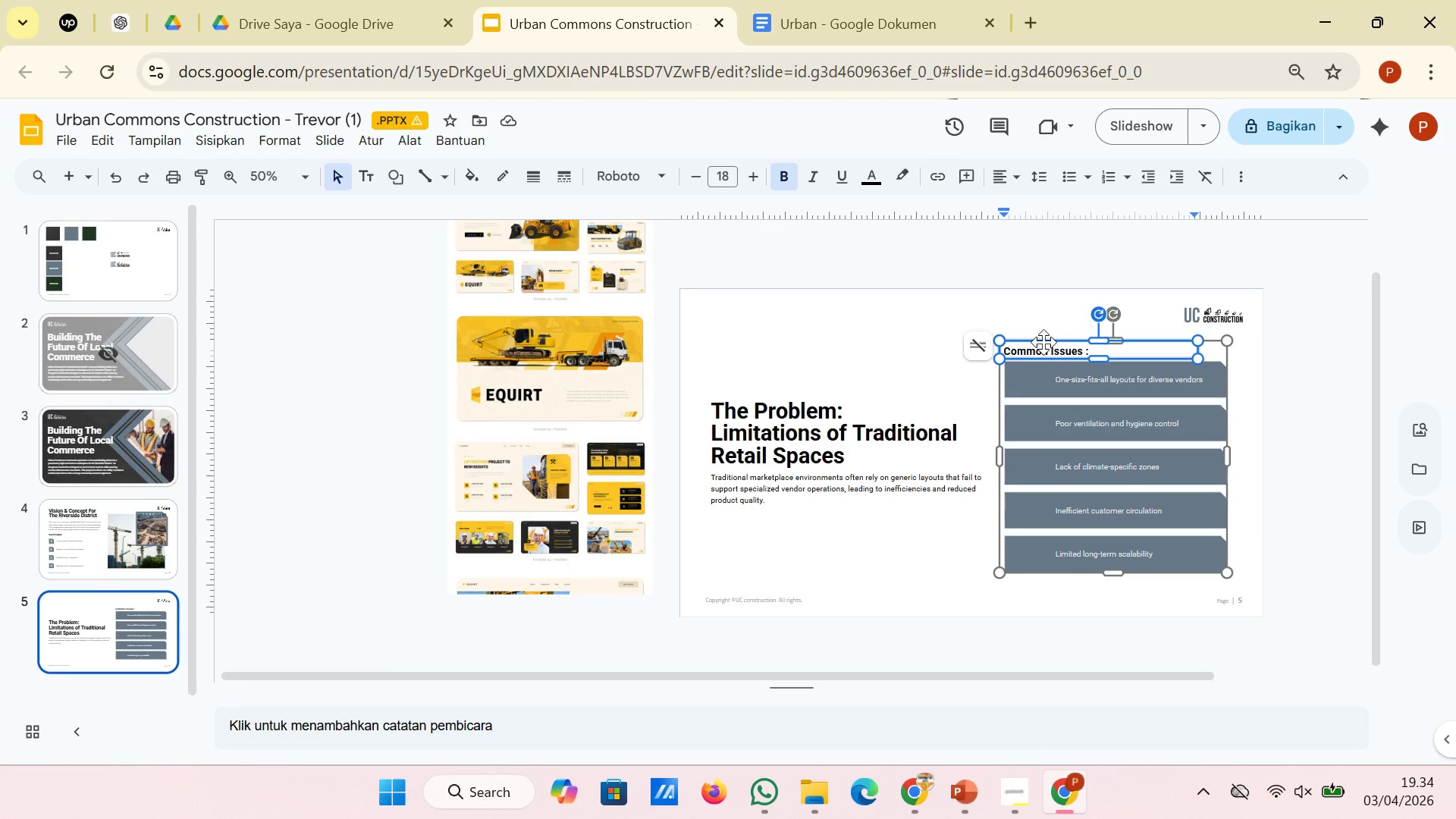 
left_click([1043, 342])
 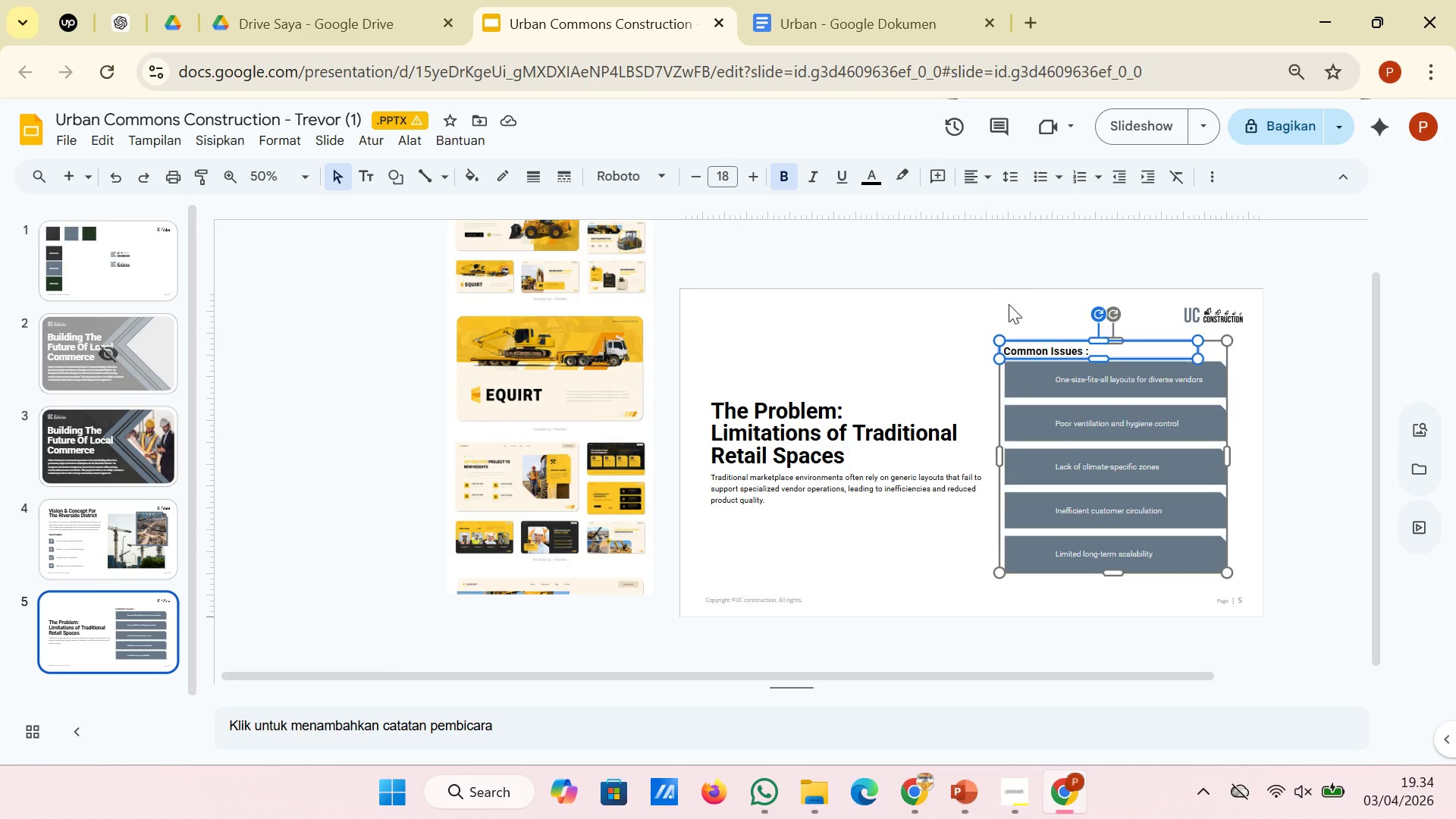 
left_click([1009, 304])
 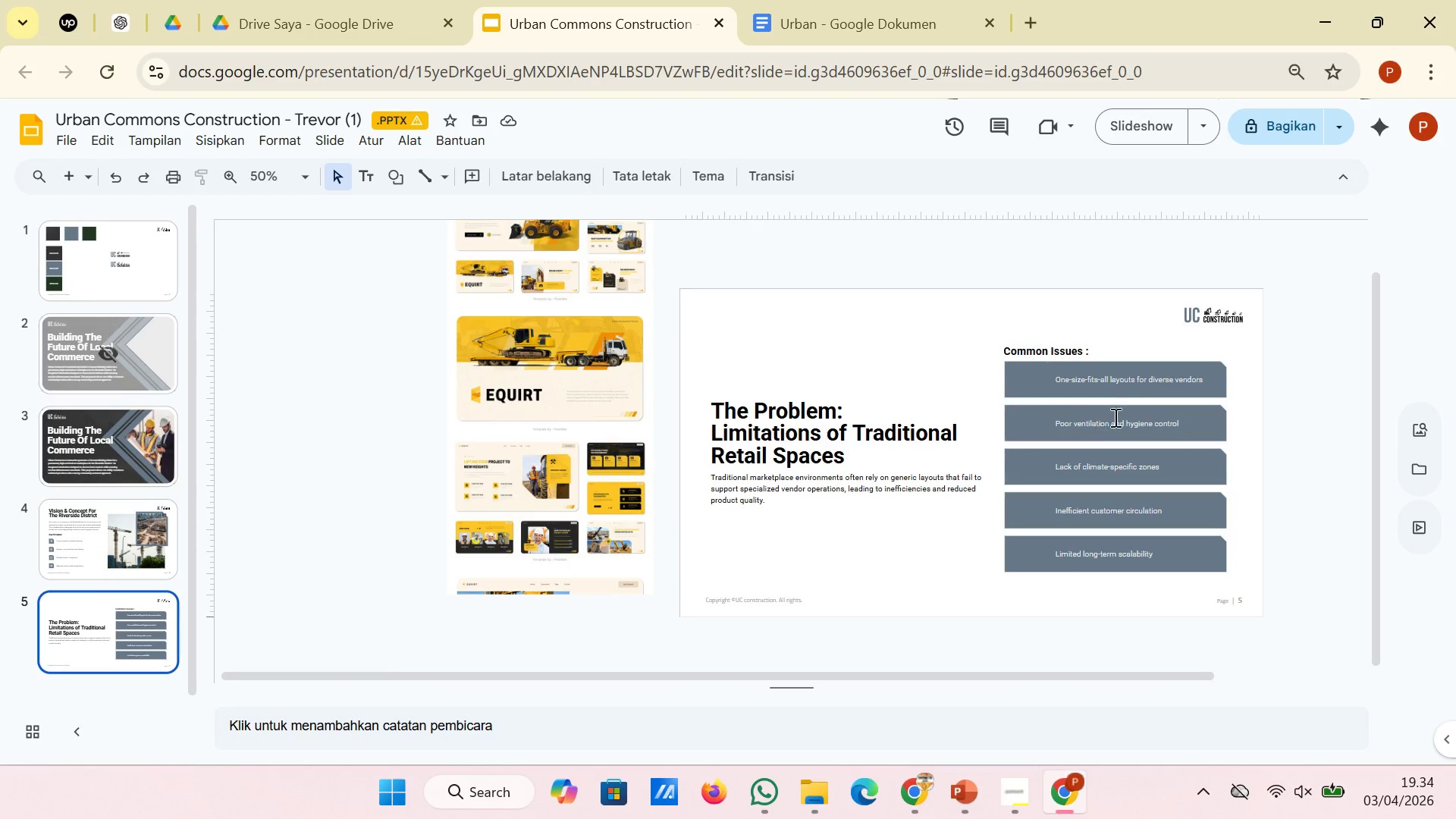 
wait(5.16)
 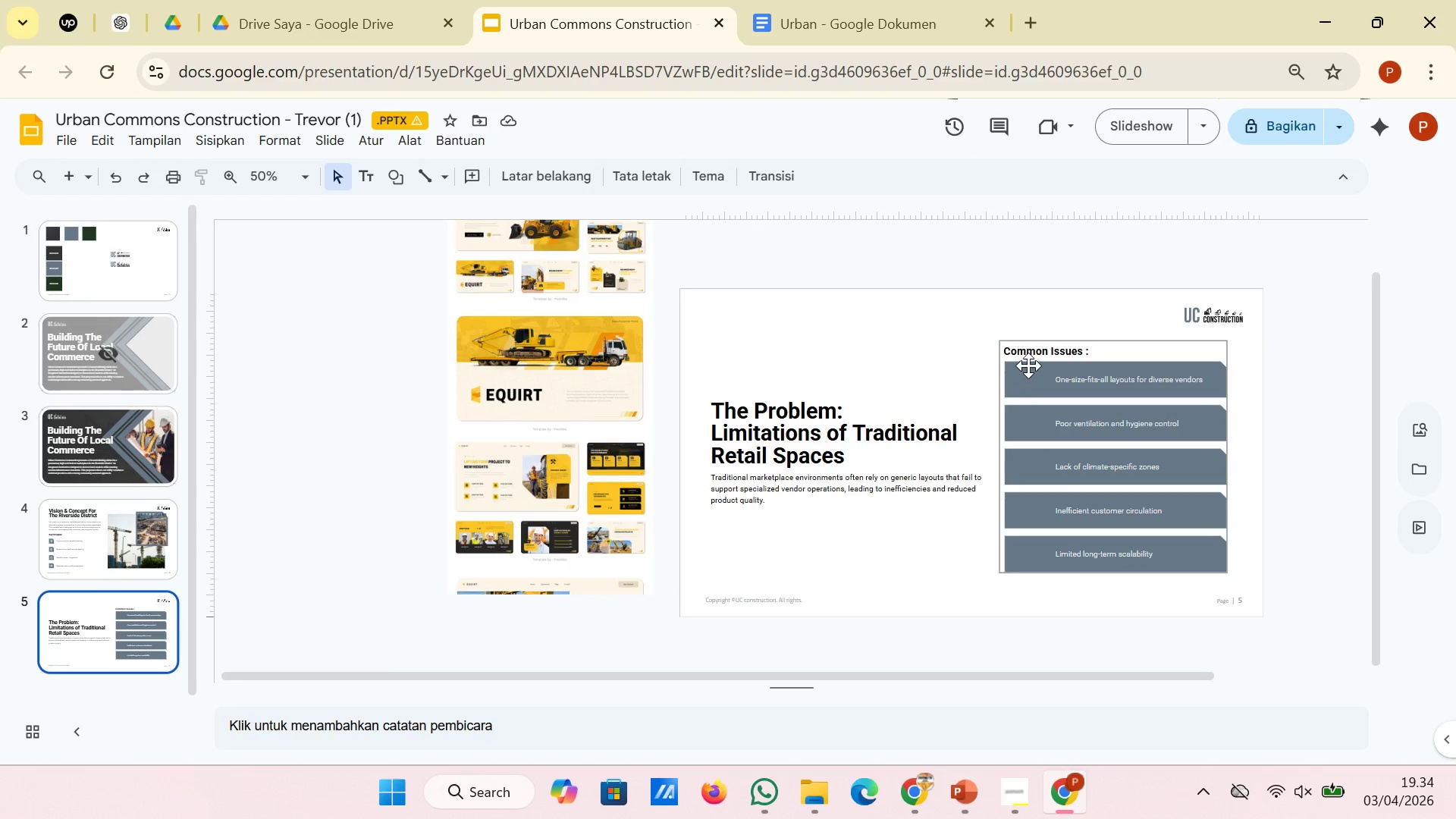 
double_click([1015, 312])
 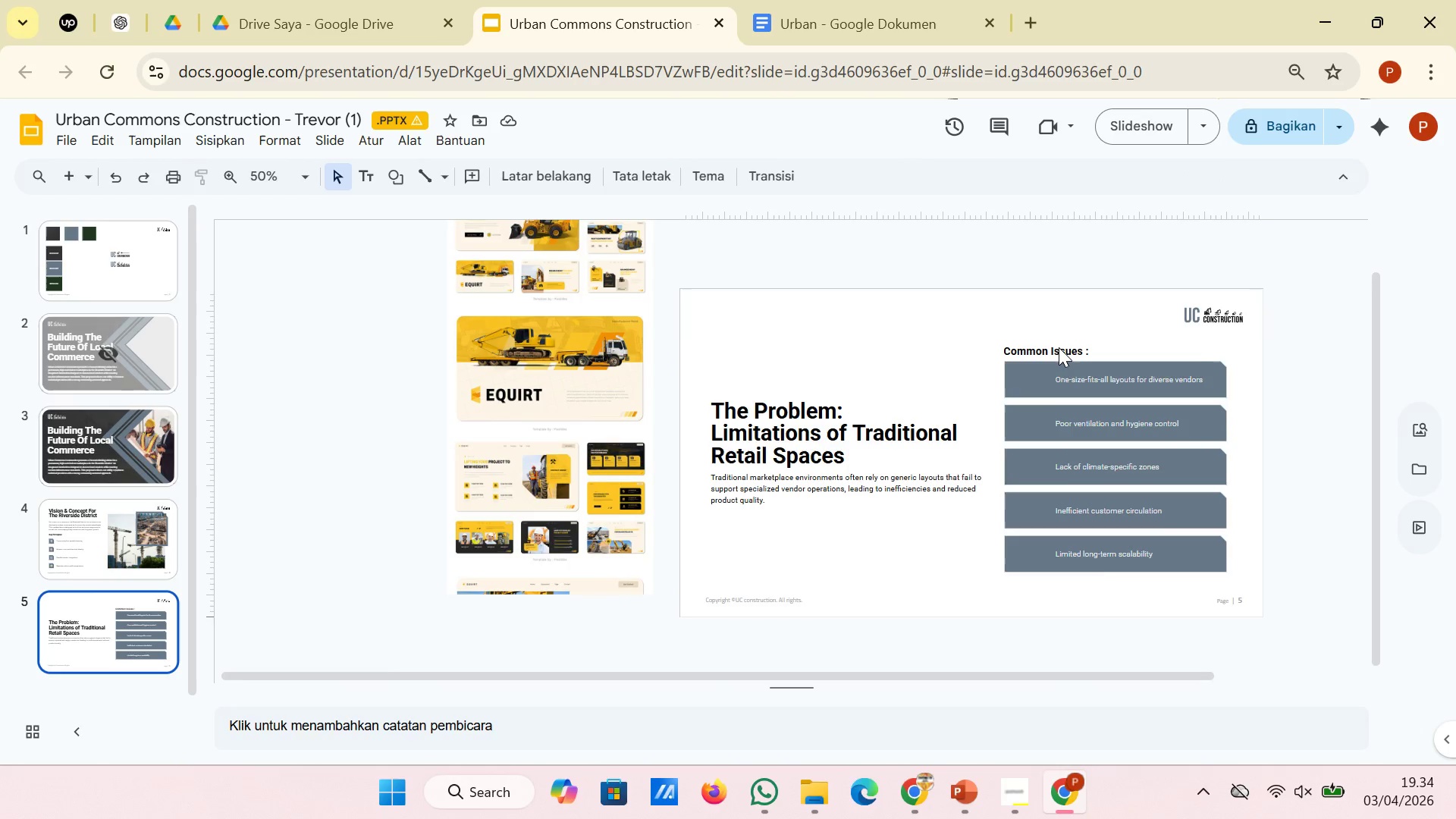 
left_click([1059, 347])
 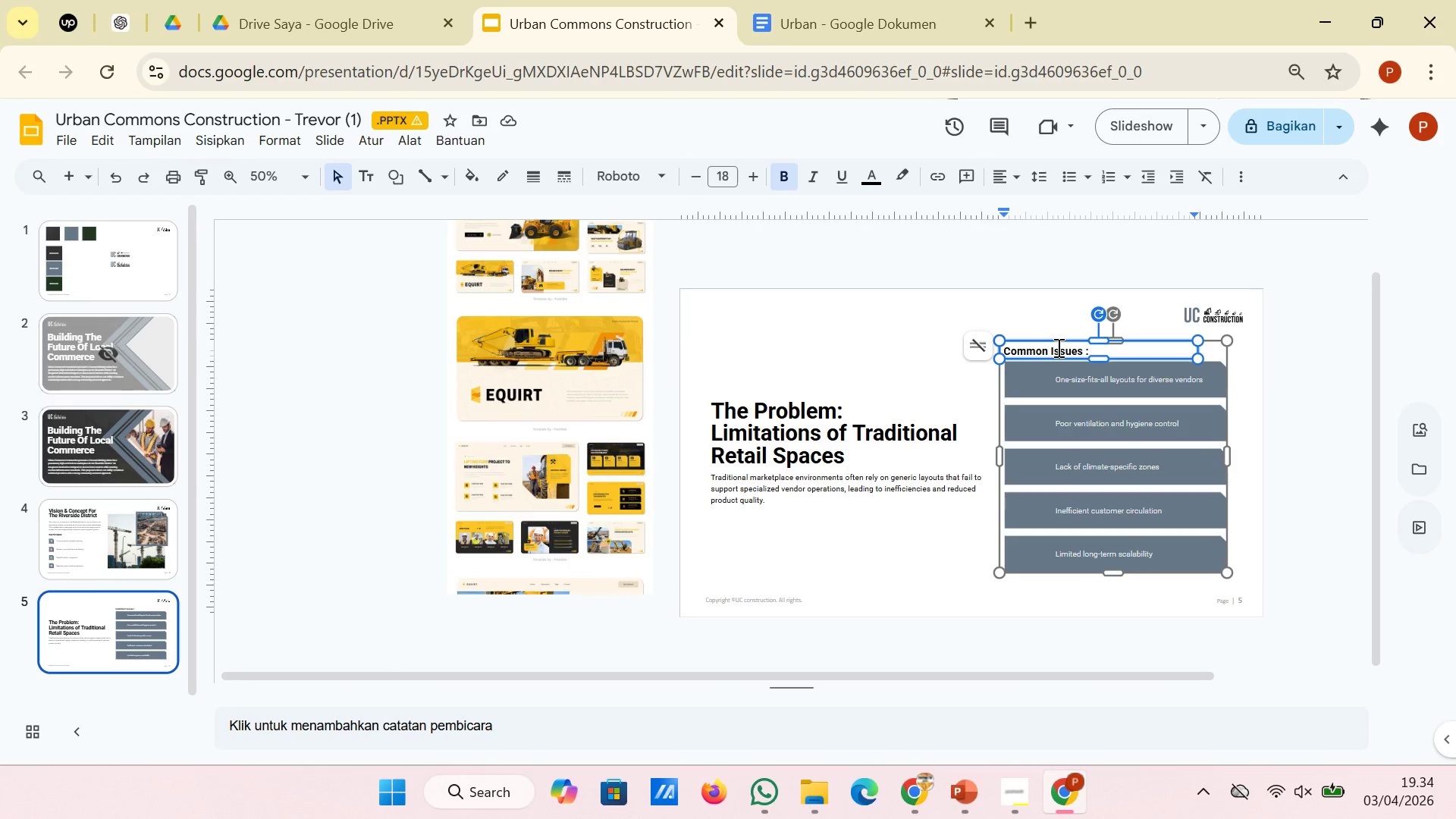 
left_click([1057, 347])
 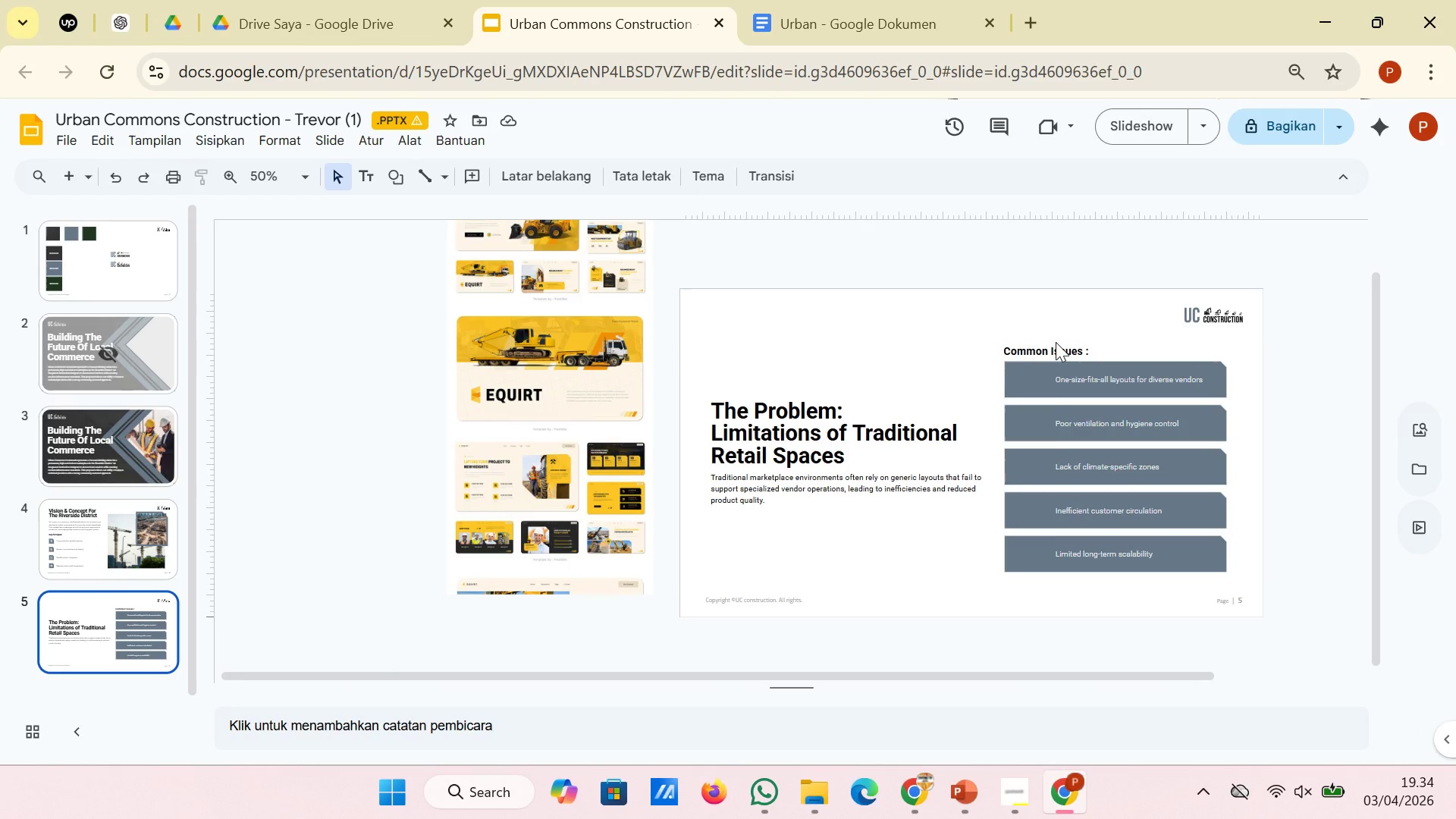 
left_click([1057, 347])
 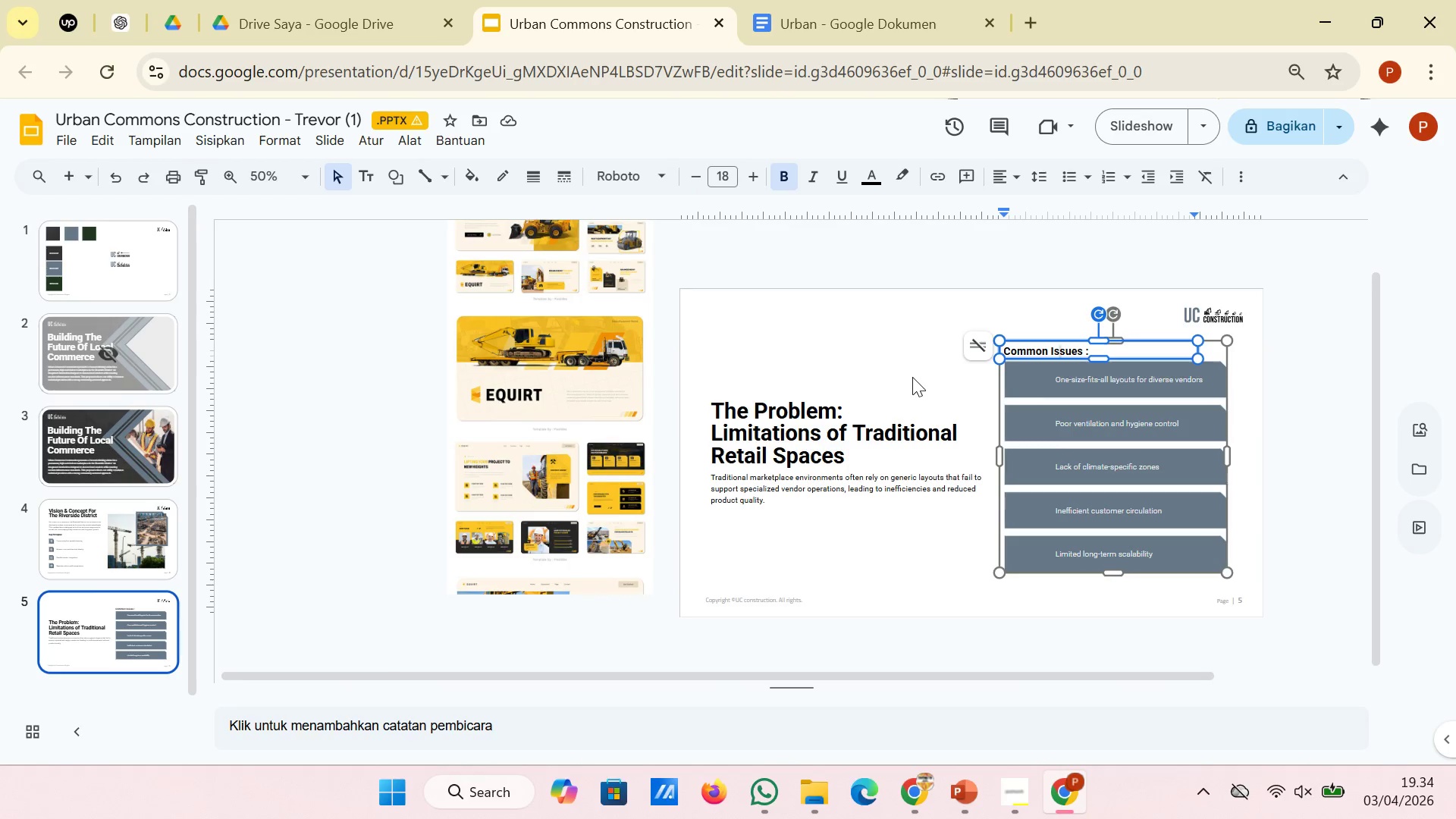 
left_click([933, 322])
 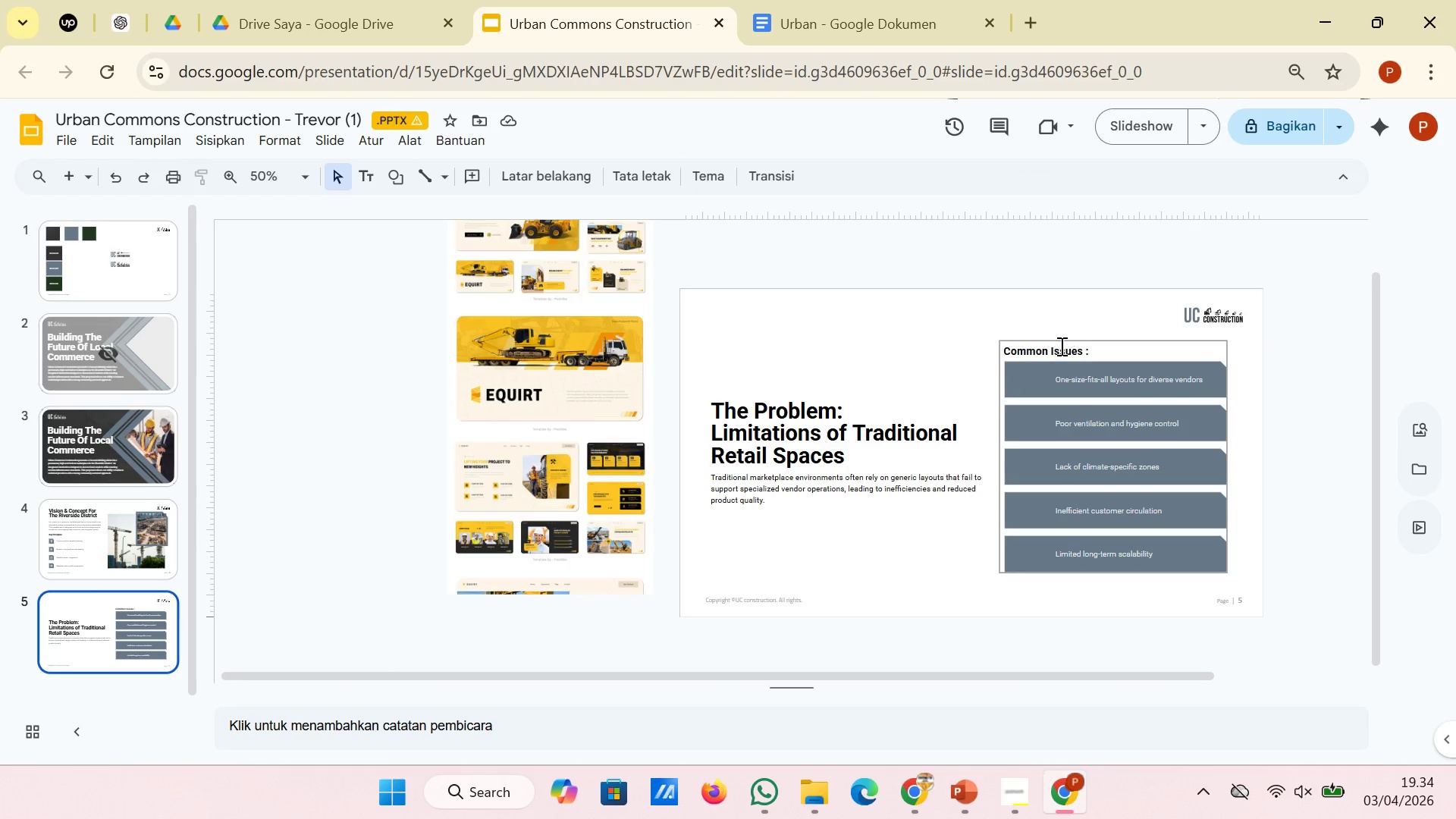 
left_click([1059, 346])
 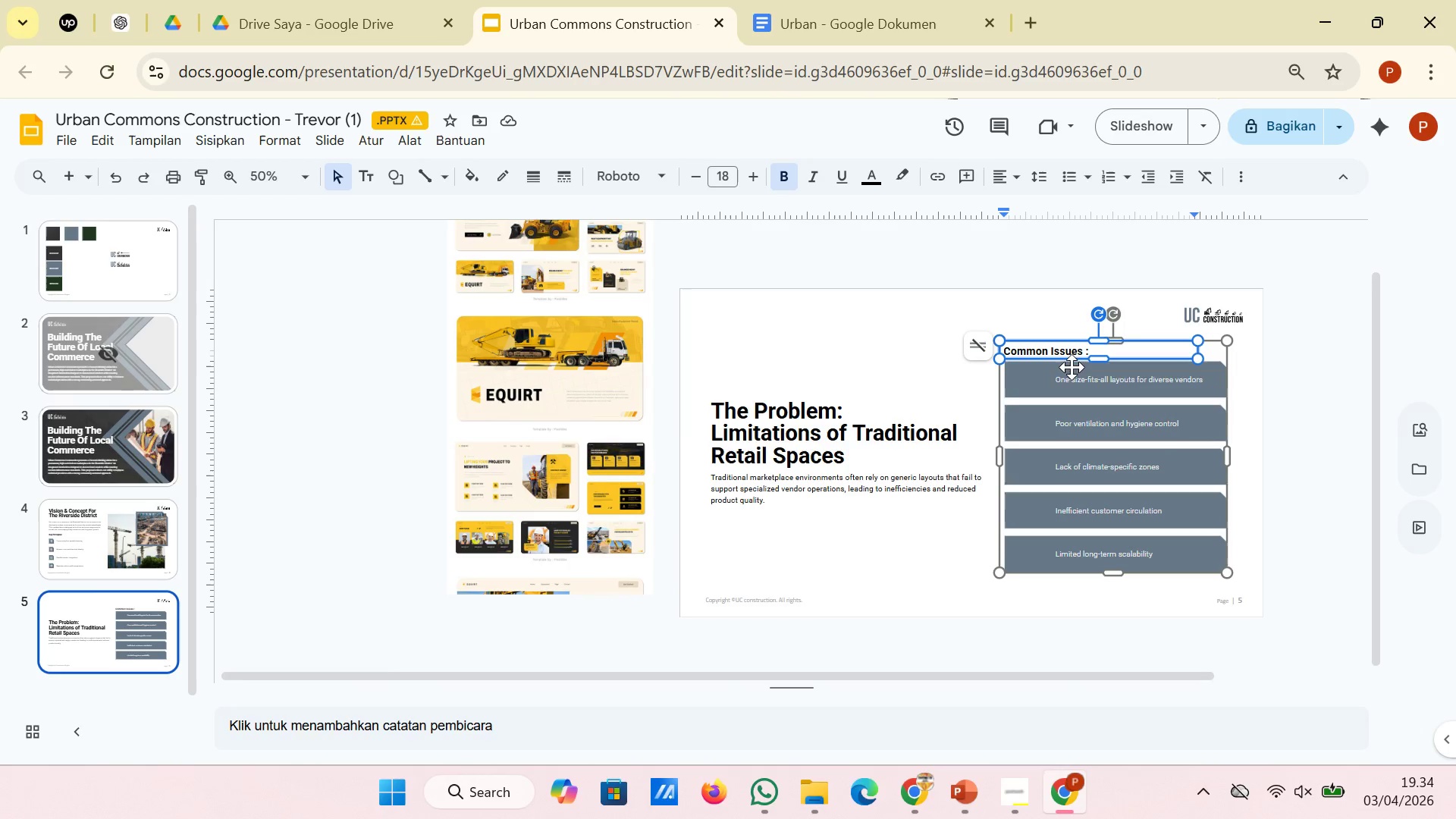 
left_click([1064, 359])
 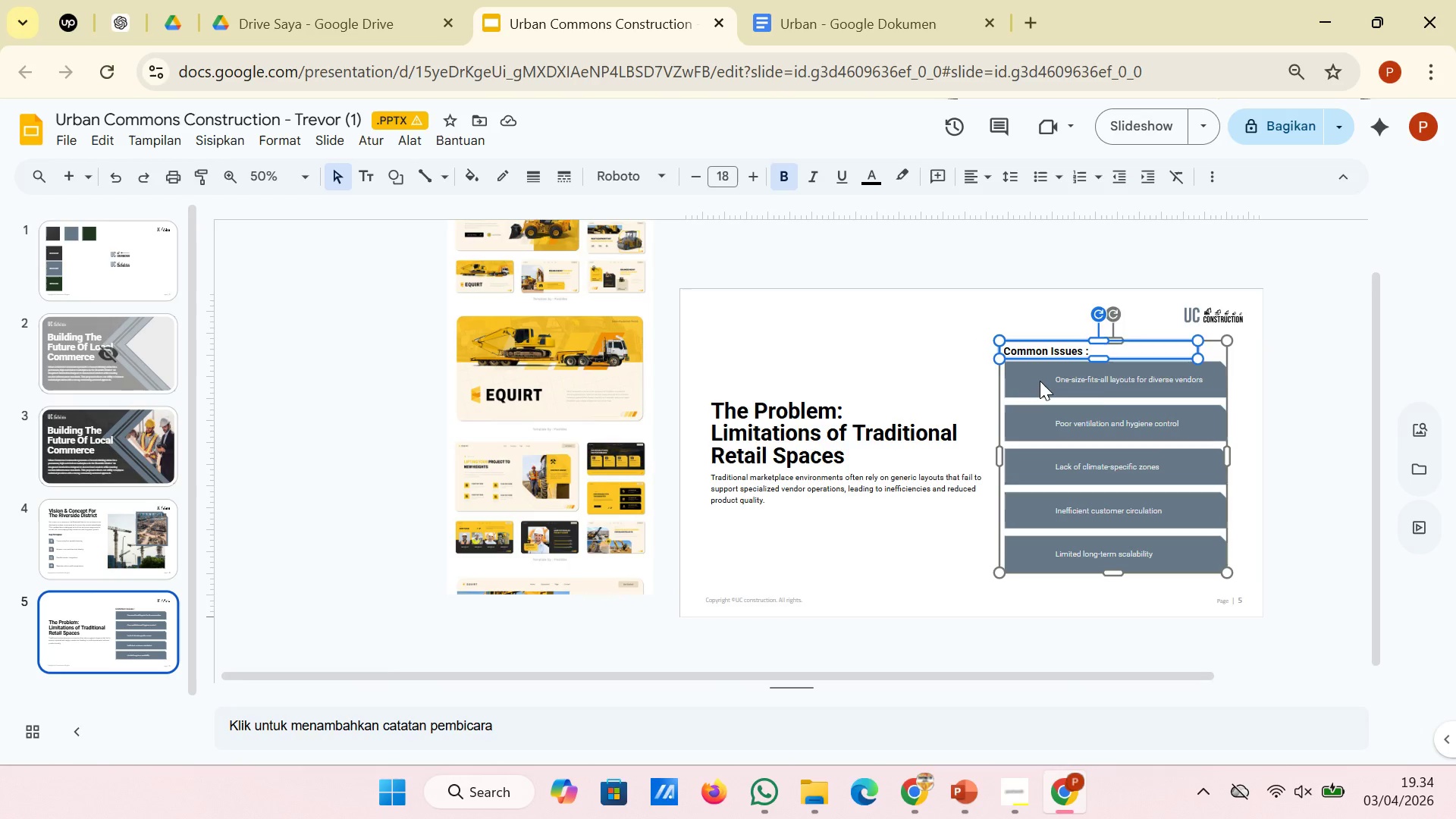 
key(Shift+ShiftLeft)
 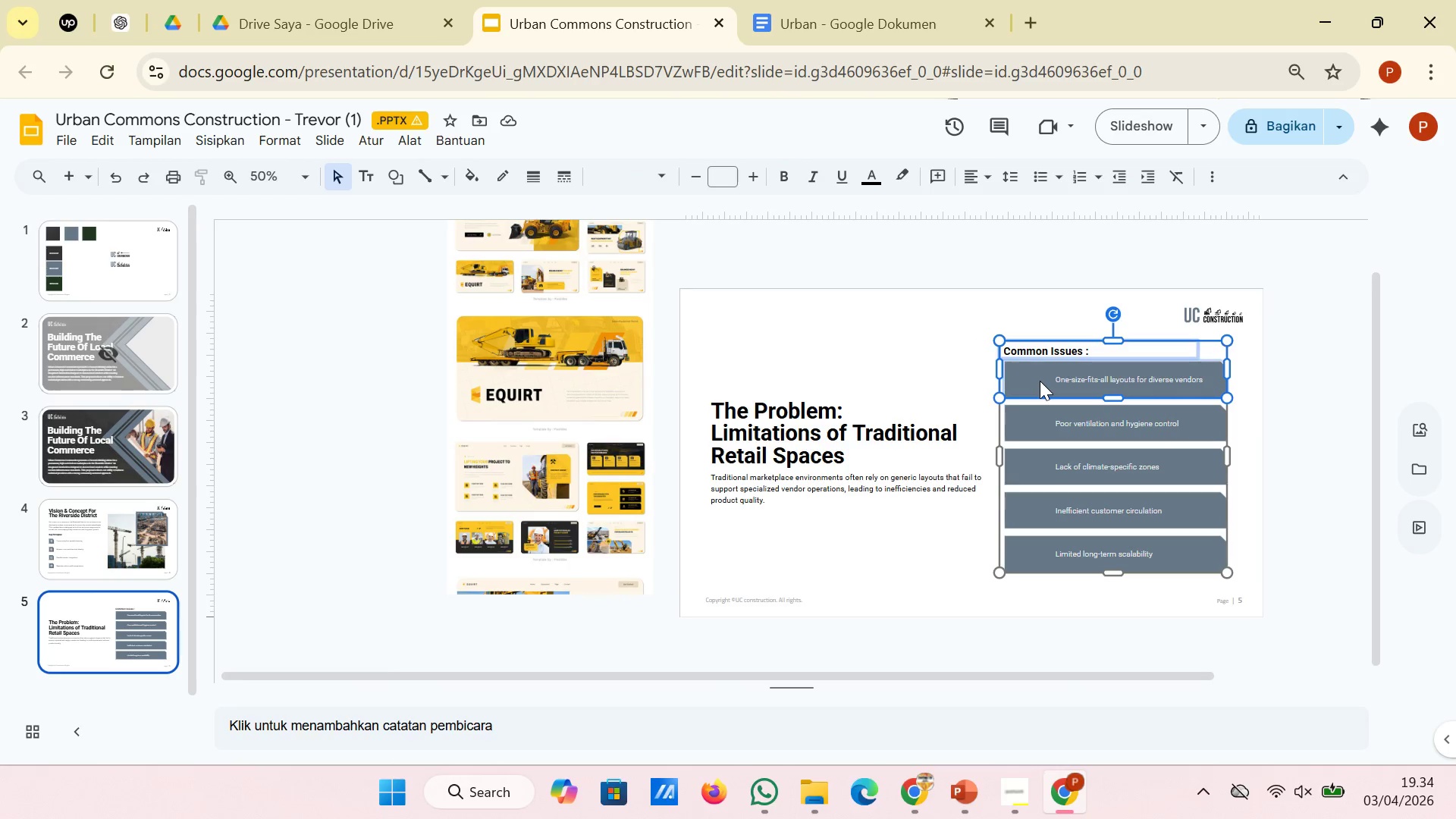 
left_click([1040, 381])
 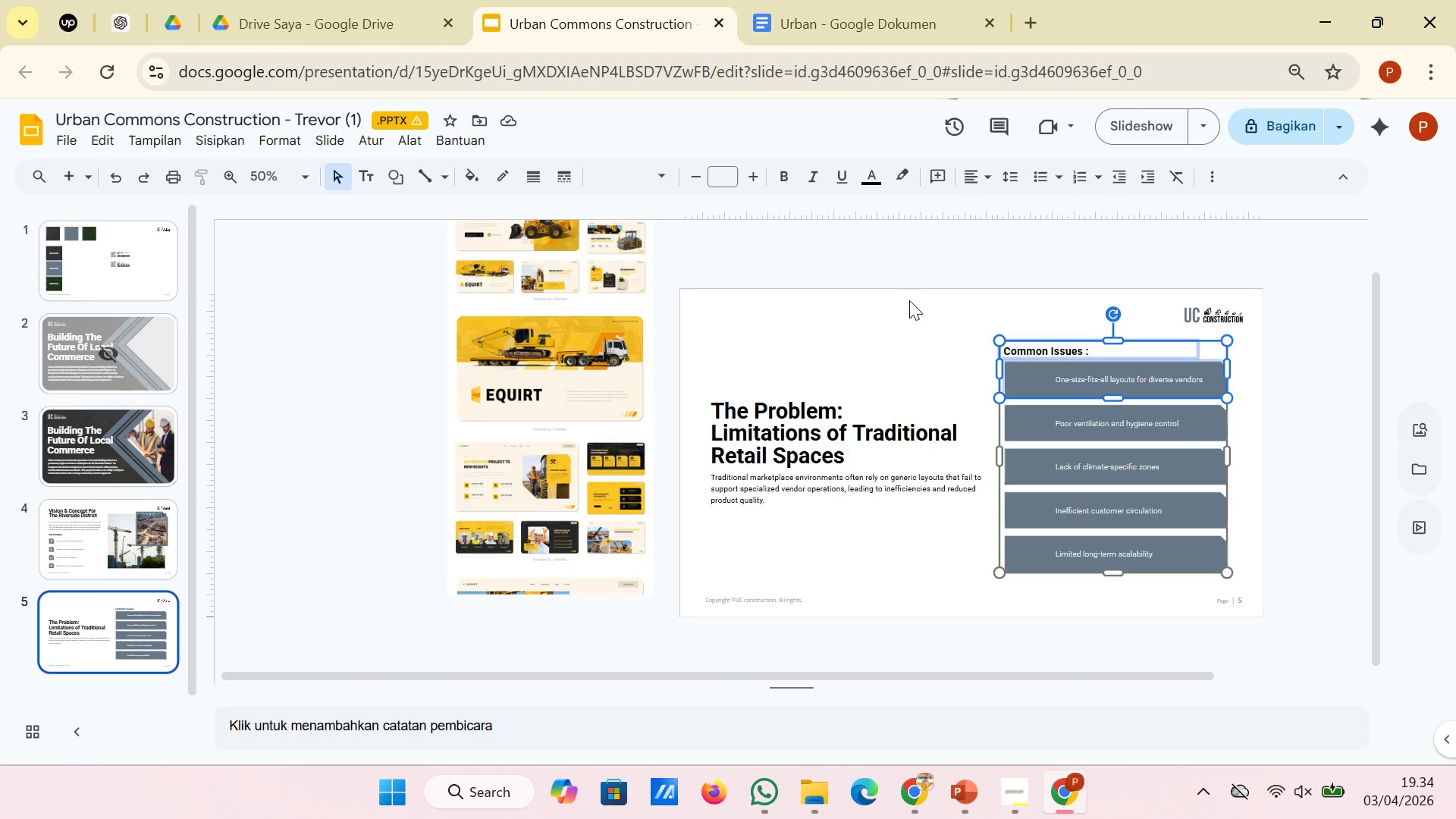 
left_click([881, 268])
 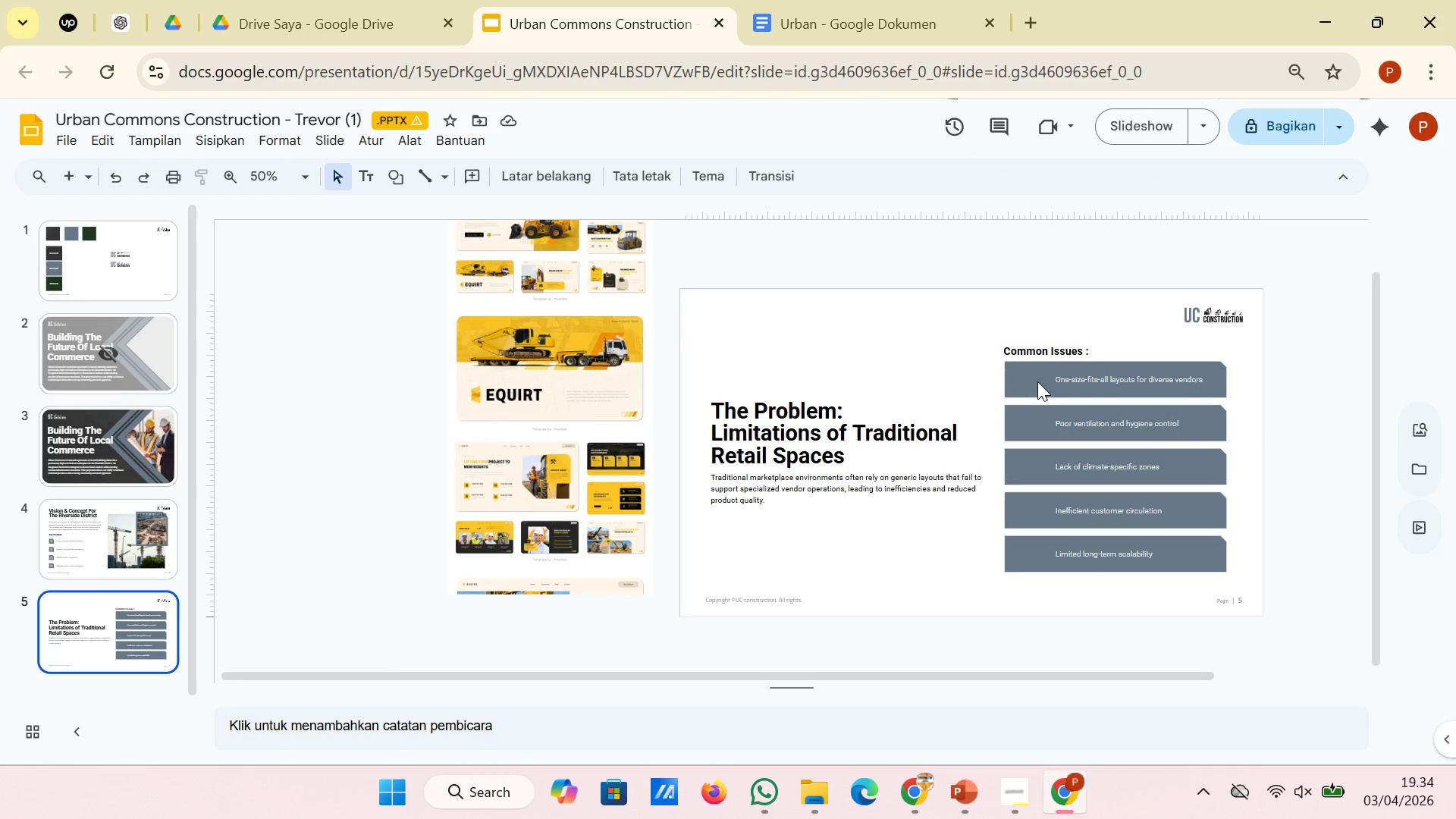 
left_click([1037, 381])
 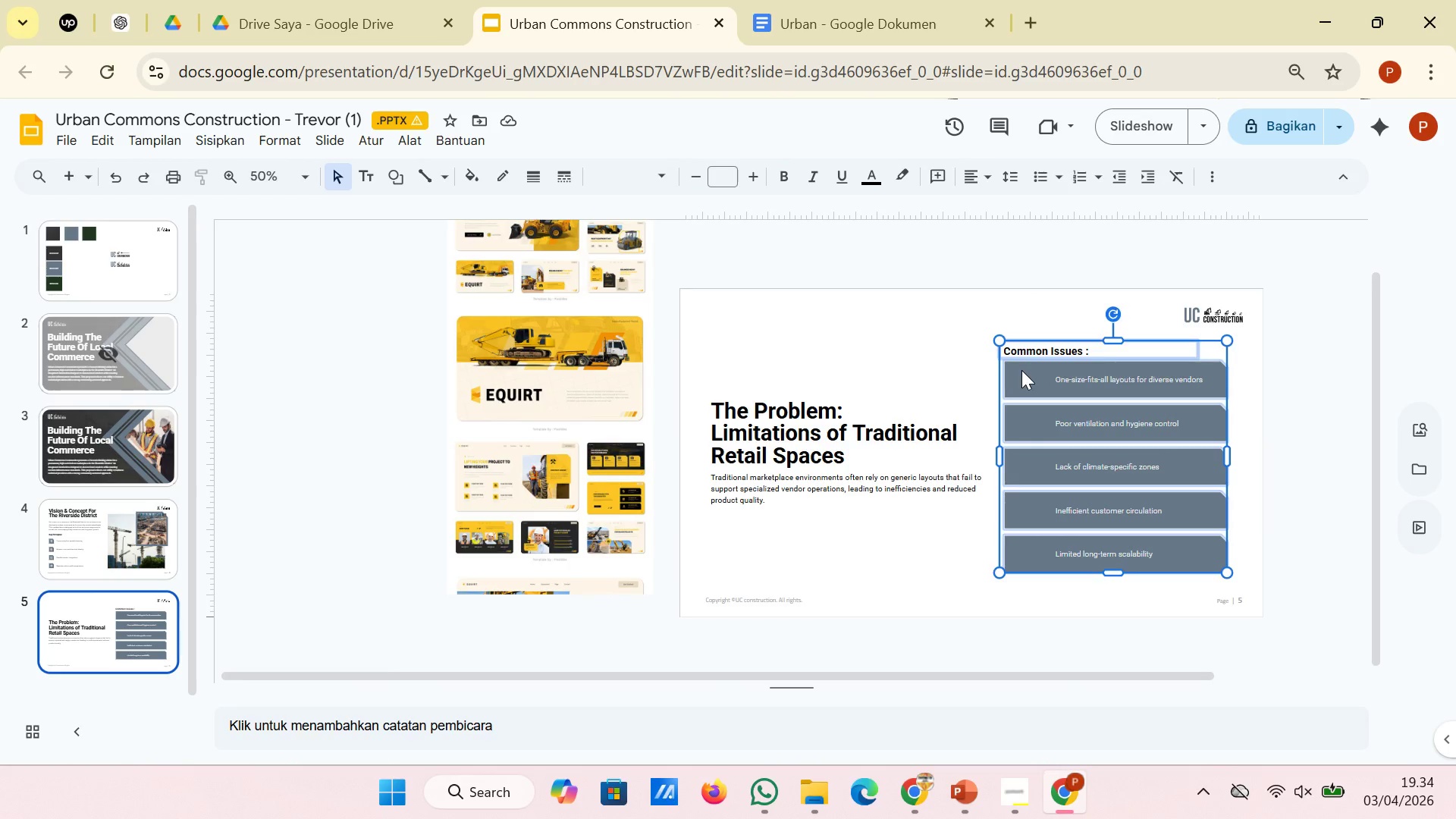 
left_click([1021, 370])
 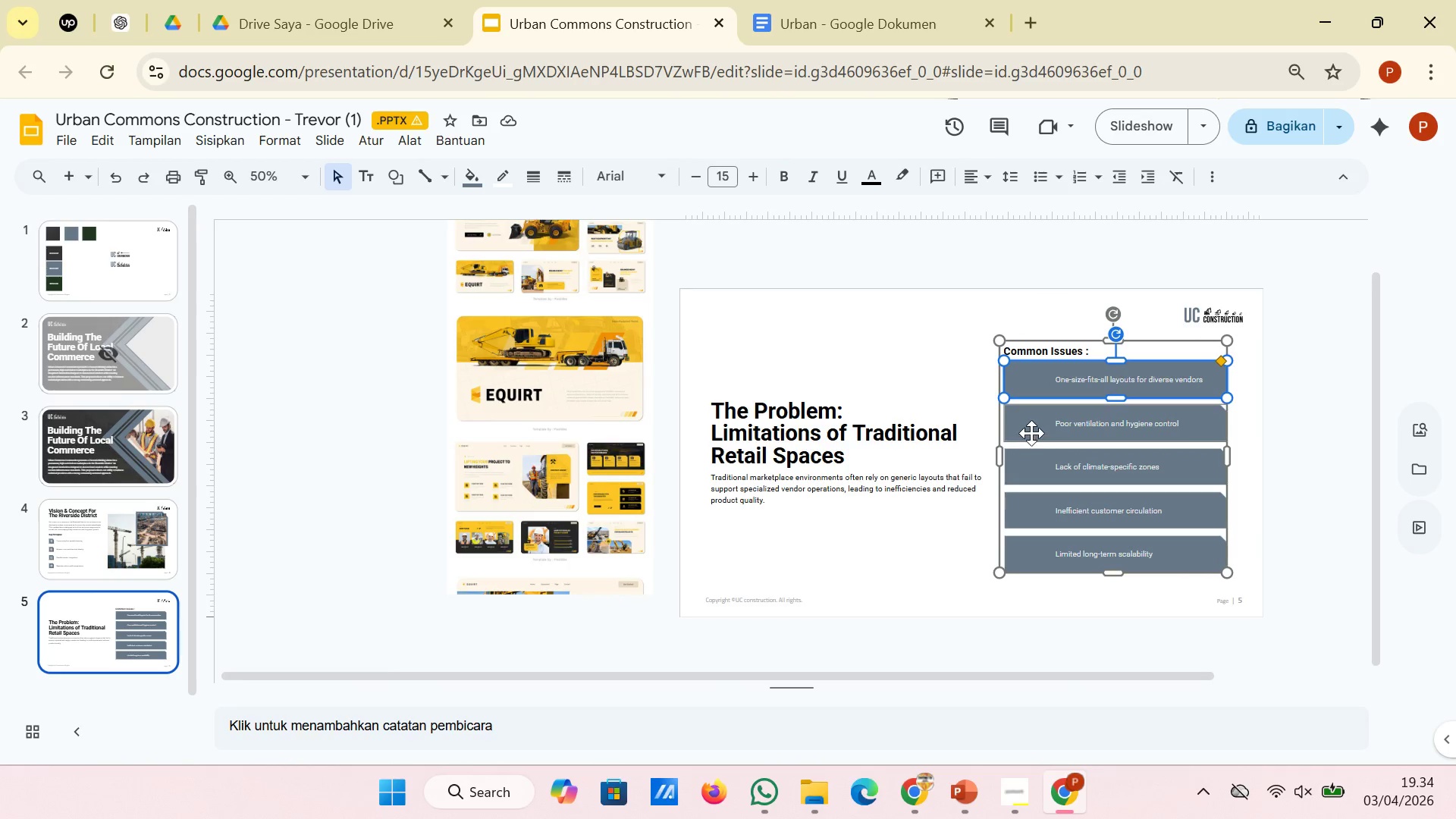 
hold_key(key=ShiftLeft, duration=2.89)
left_click([1030, 430])
 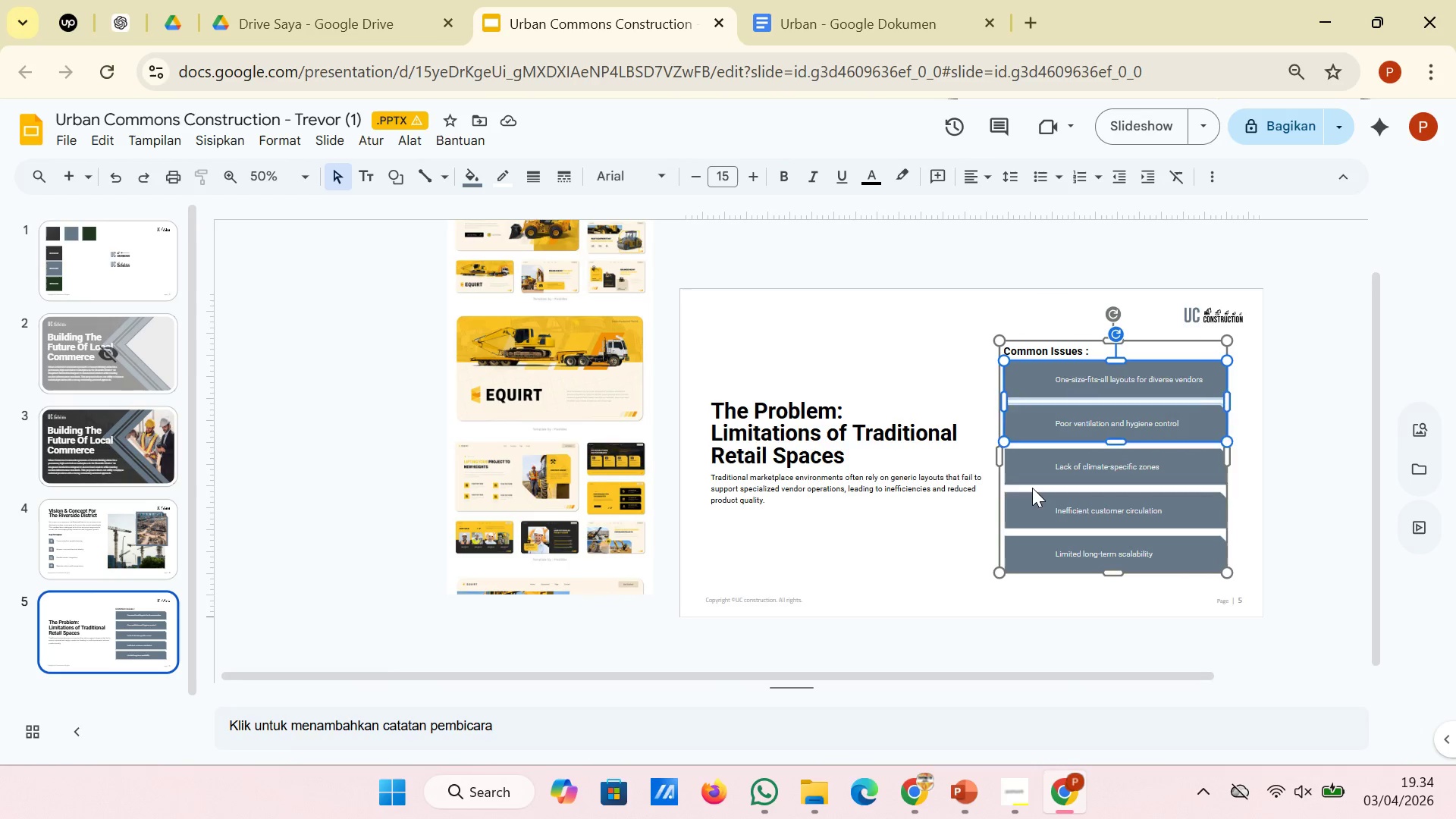 
left_click([1032, 488])
 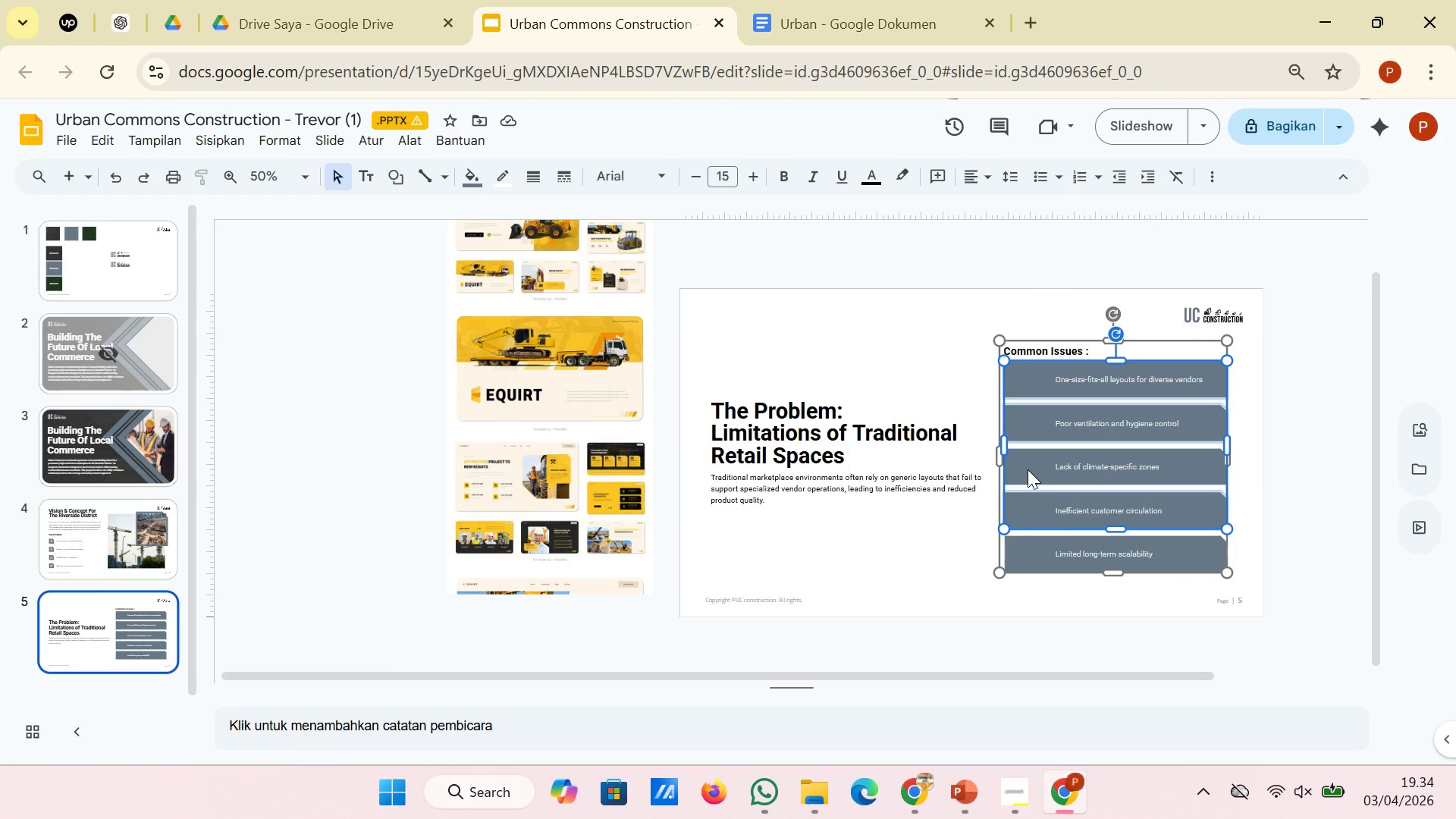 
left_click([1028, 469])
 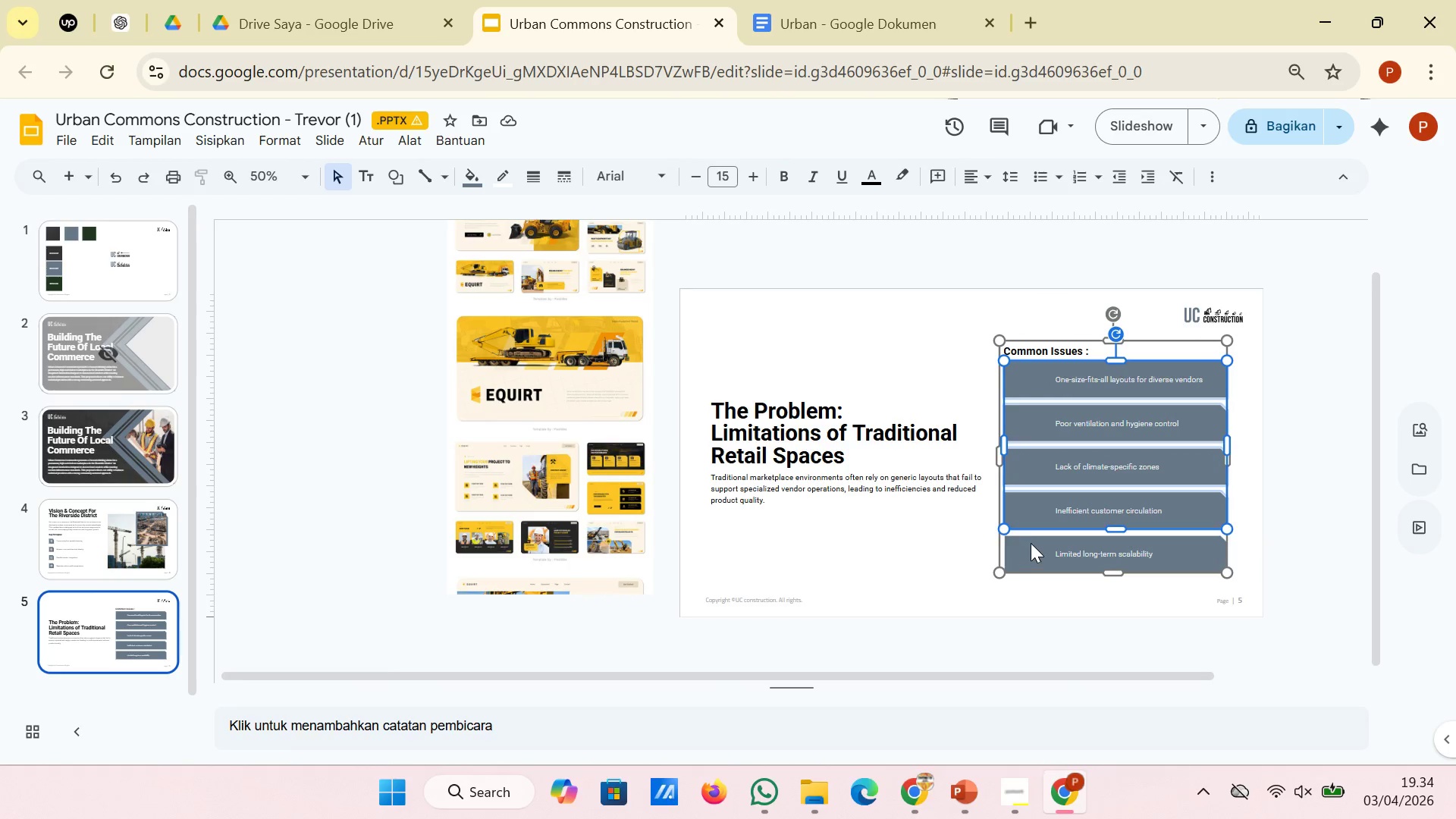 
left_click([1031, 543])
 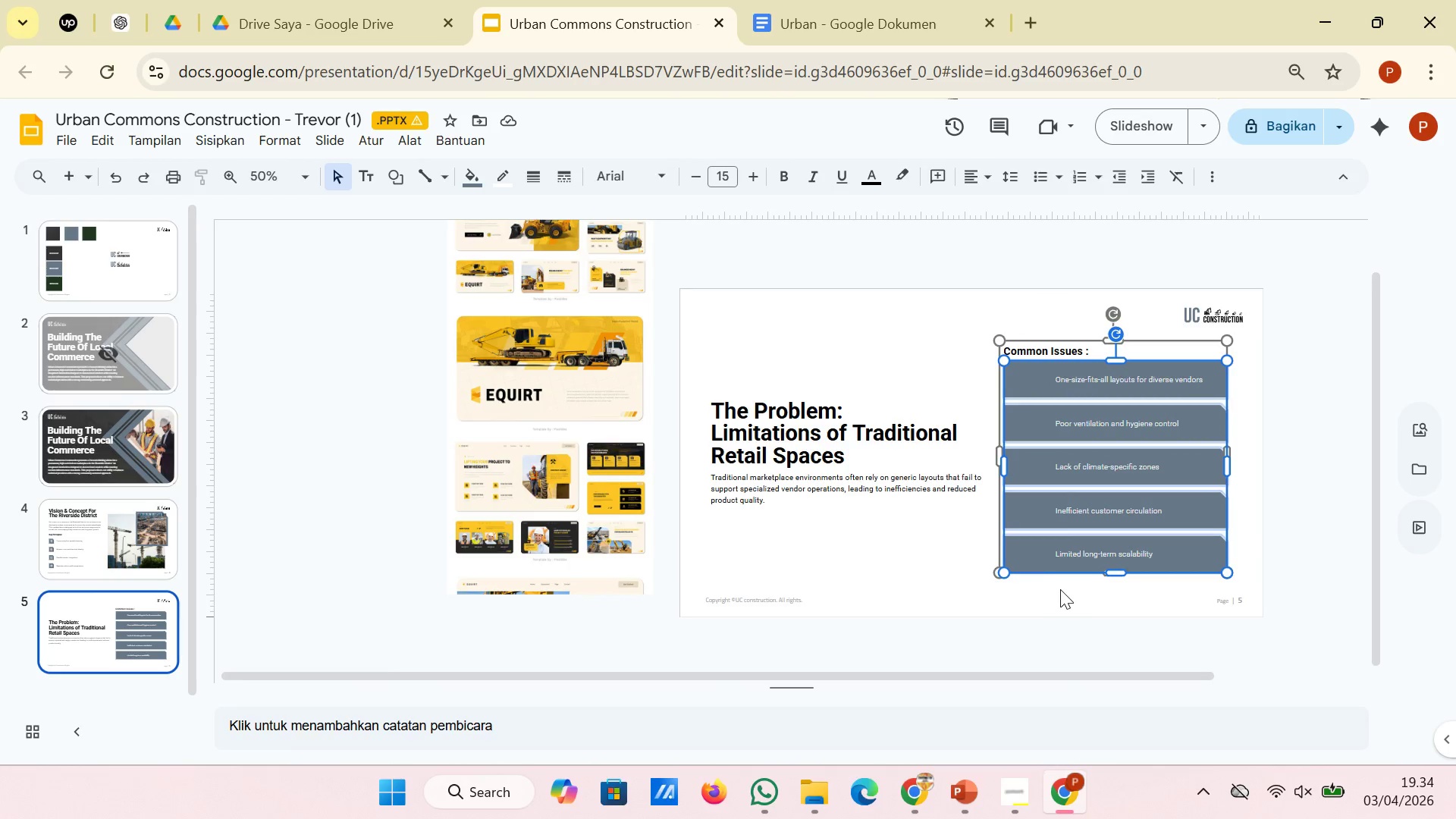 
left_click([1060, 589])
 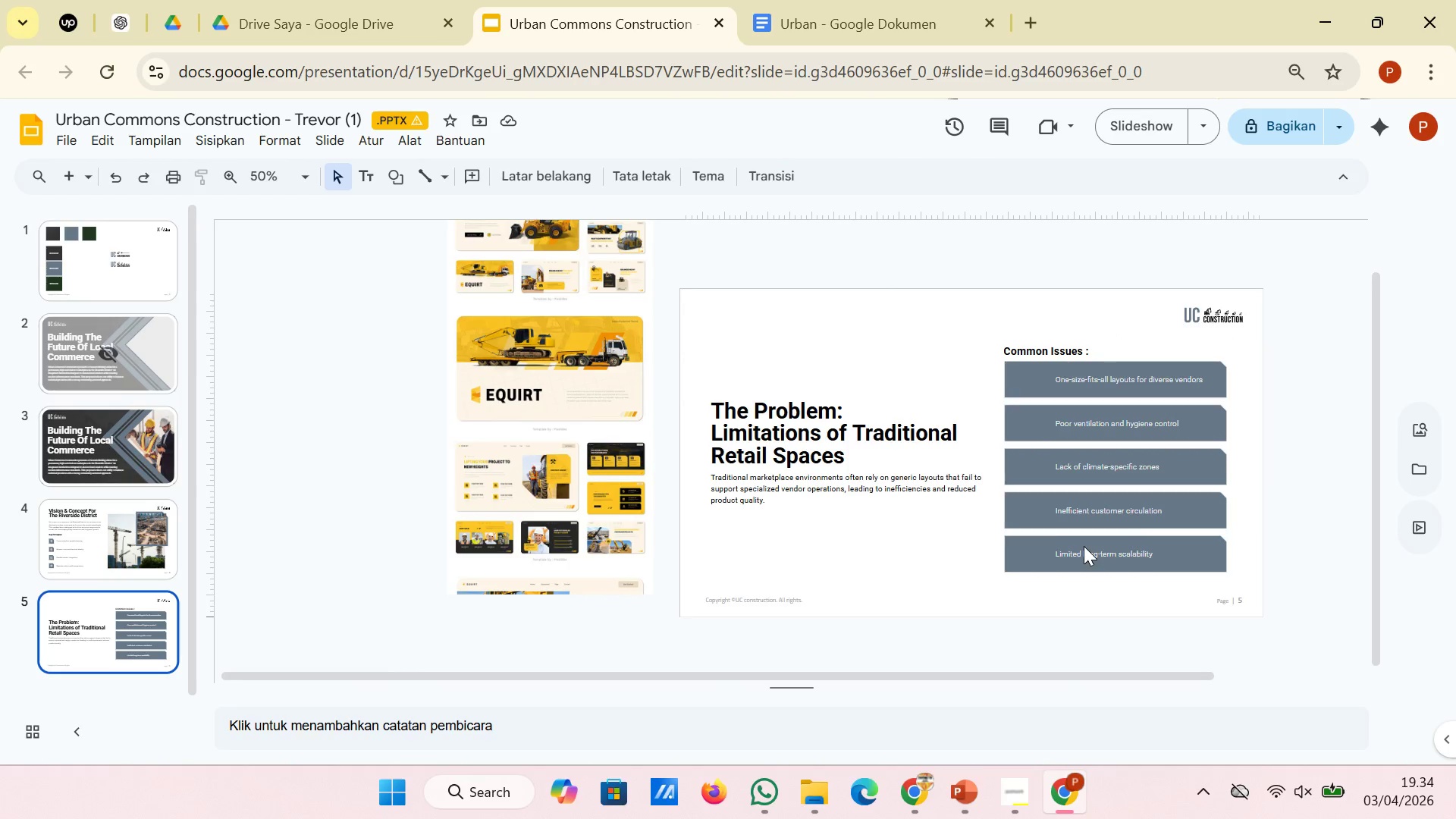 
left_click([1084, 546])
 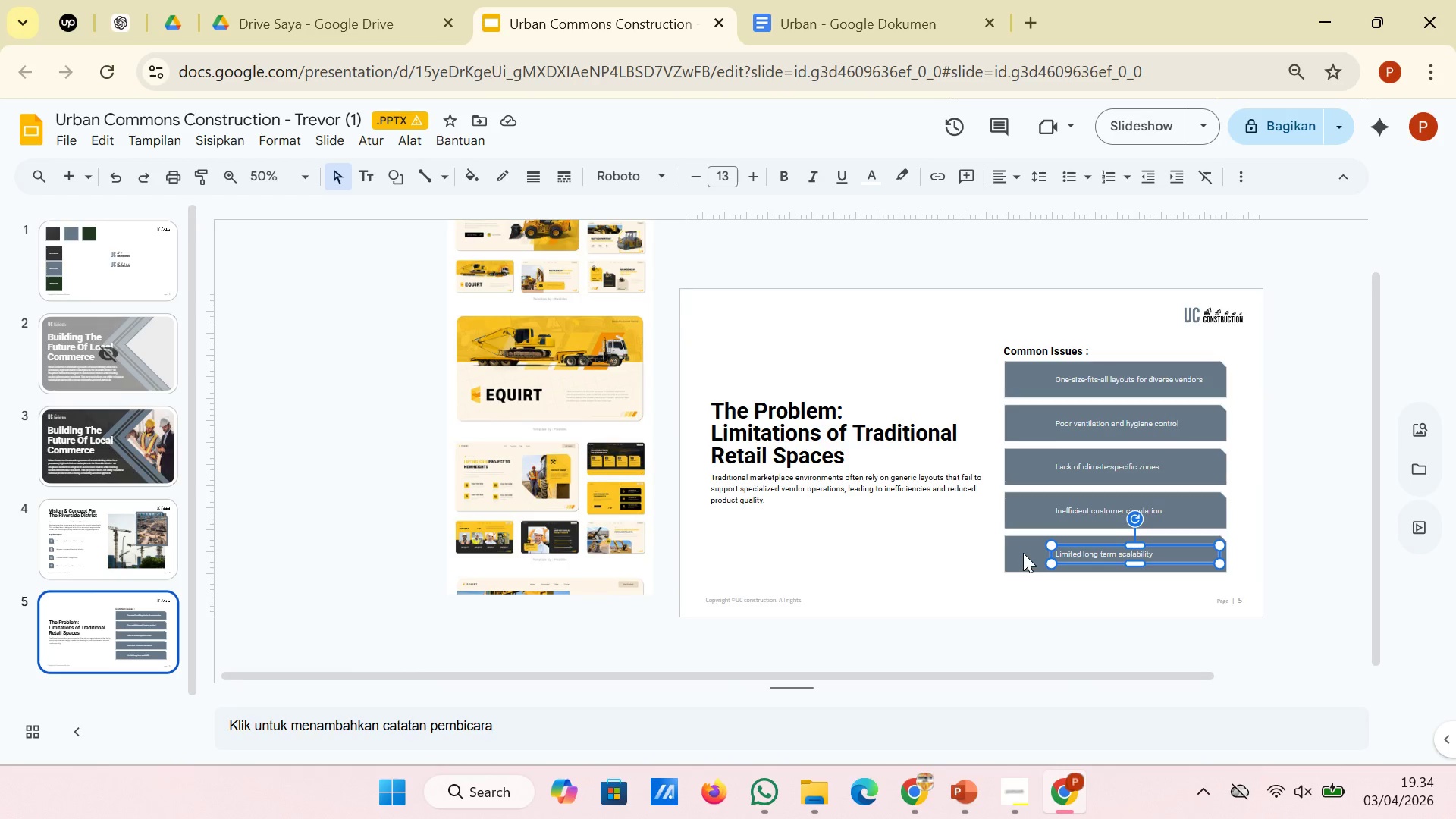 
hold_key(key=ShiftLeft, duration=0.69)
left_click([1023, 551])
 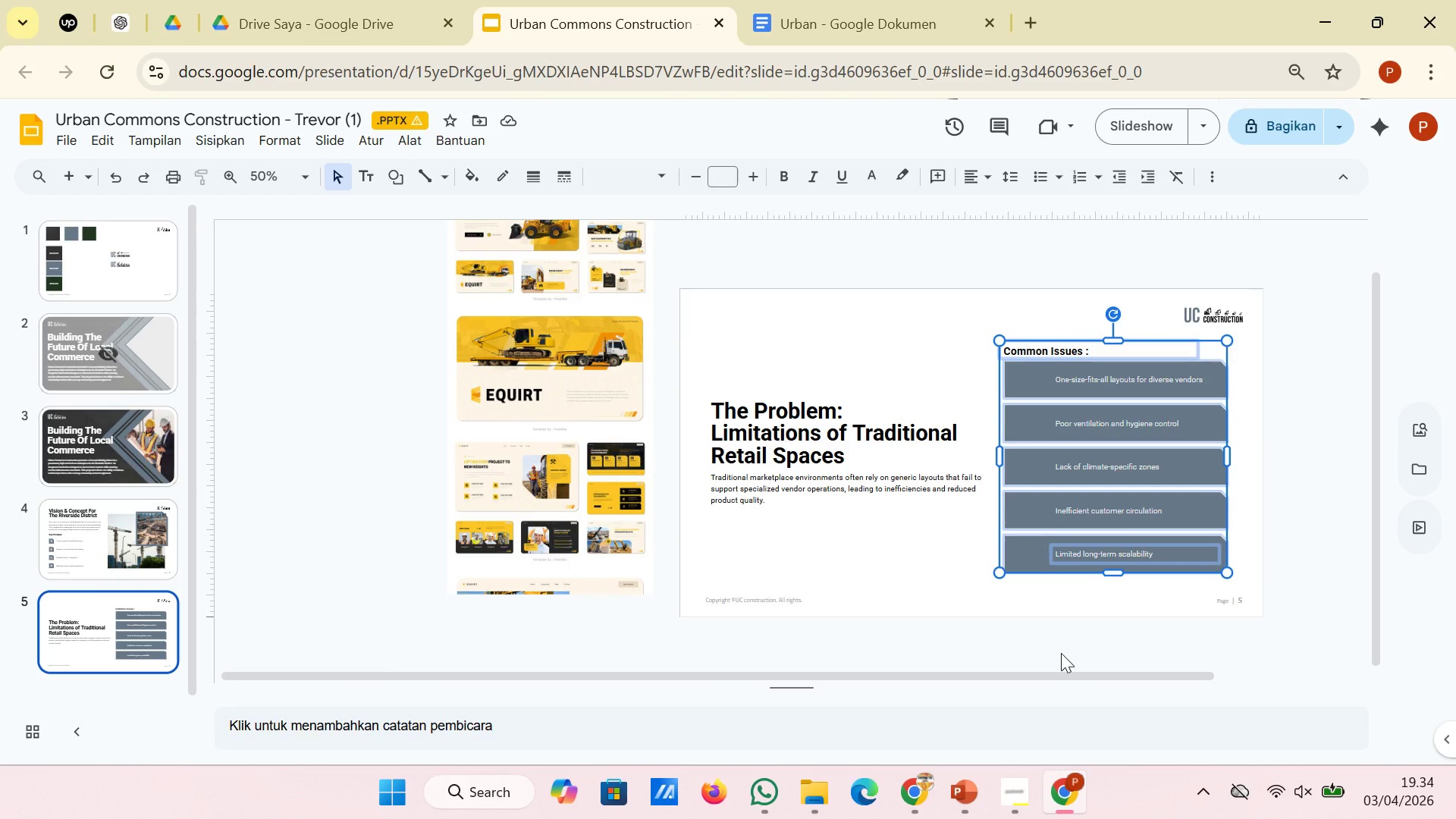 
left_click([1061, 653])
 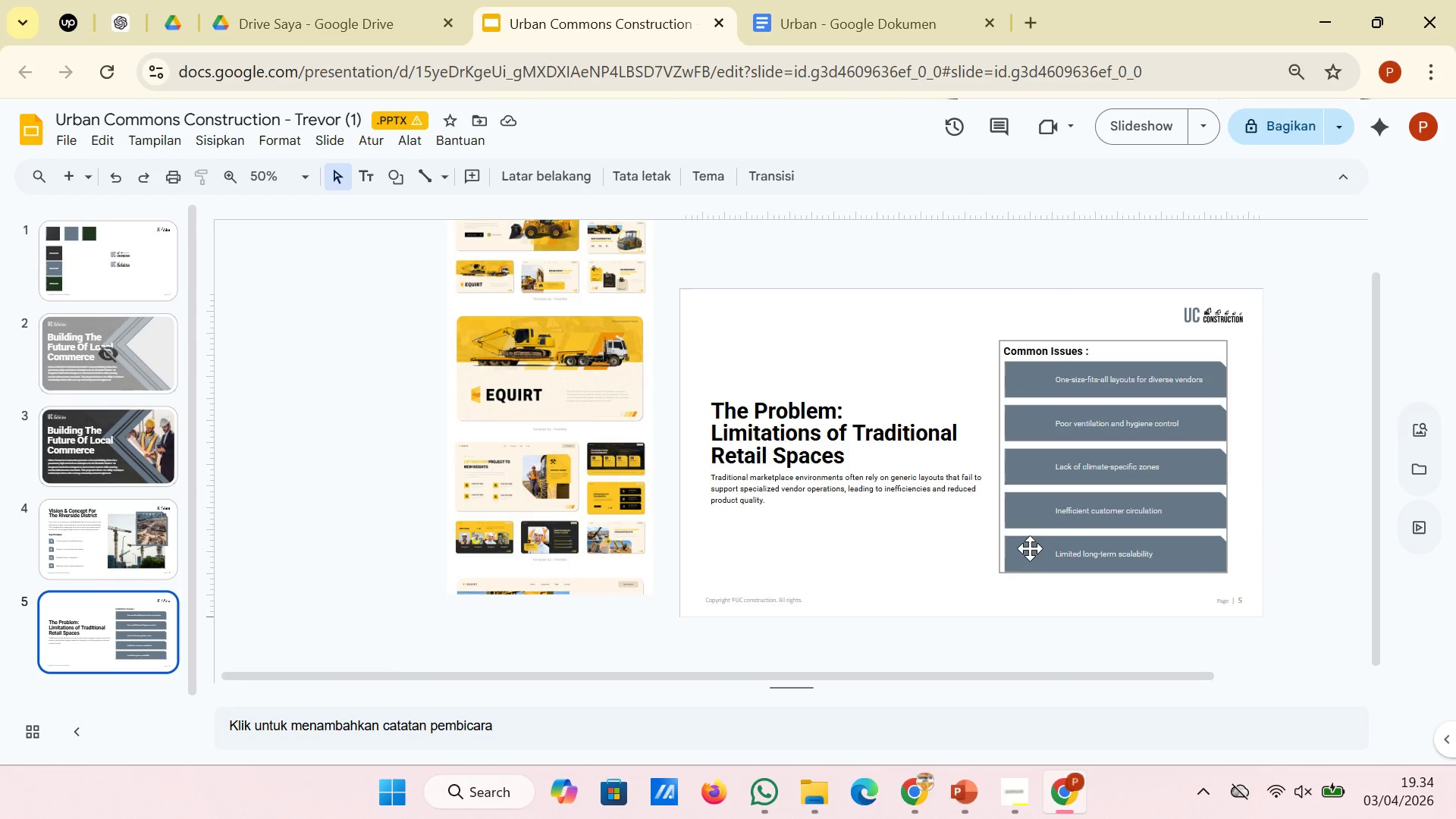 
left_click([1015, 567])
 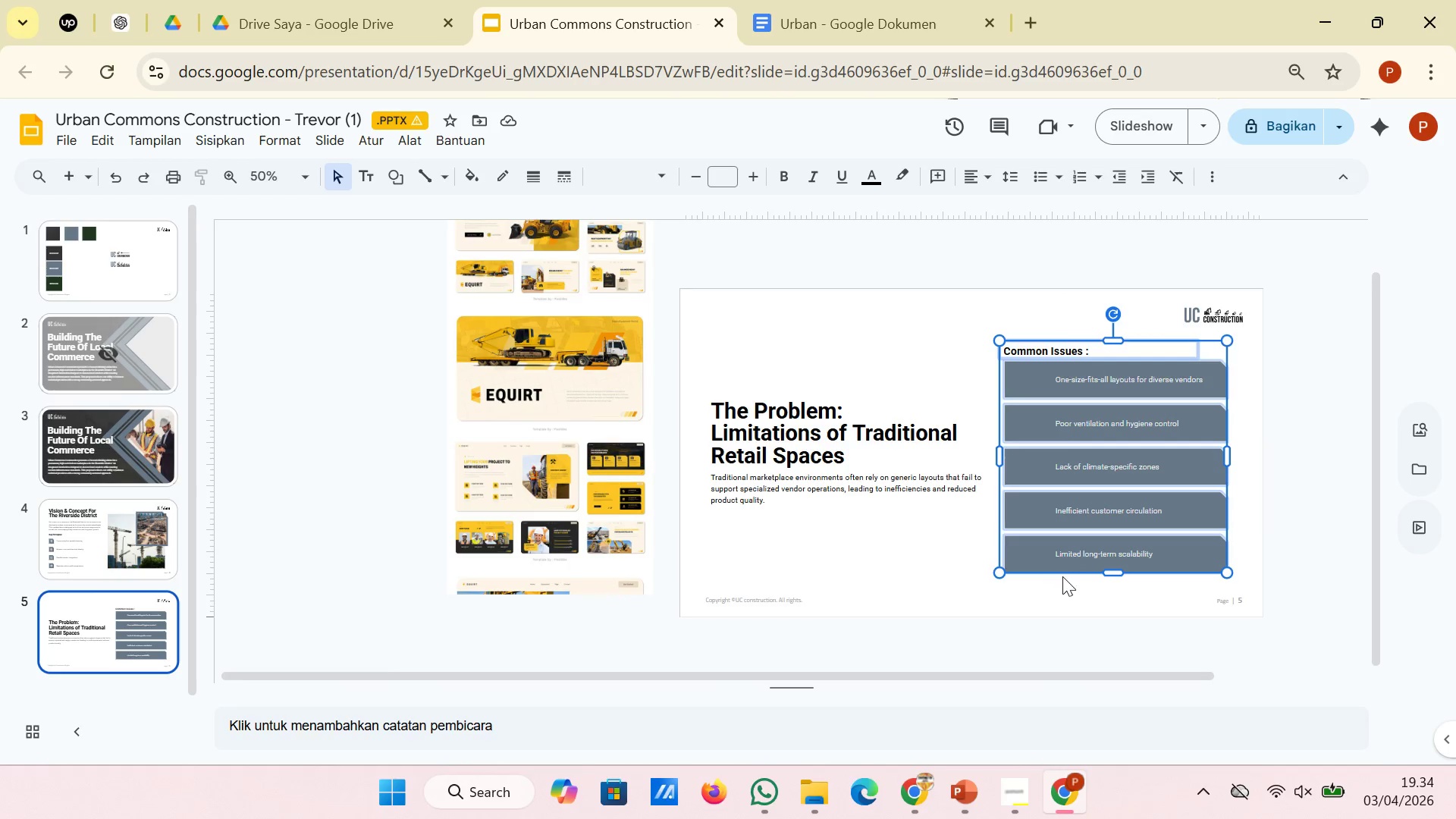 
hold_key(key=ShiftLeft, duration=1.41)
left_click([1074, 555])
 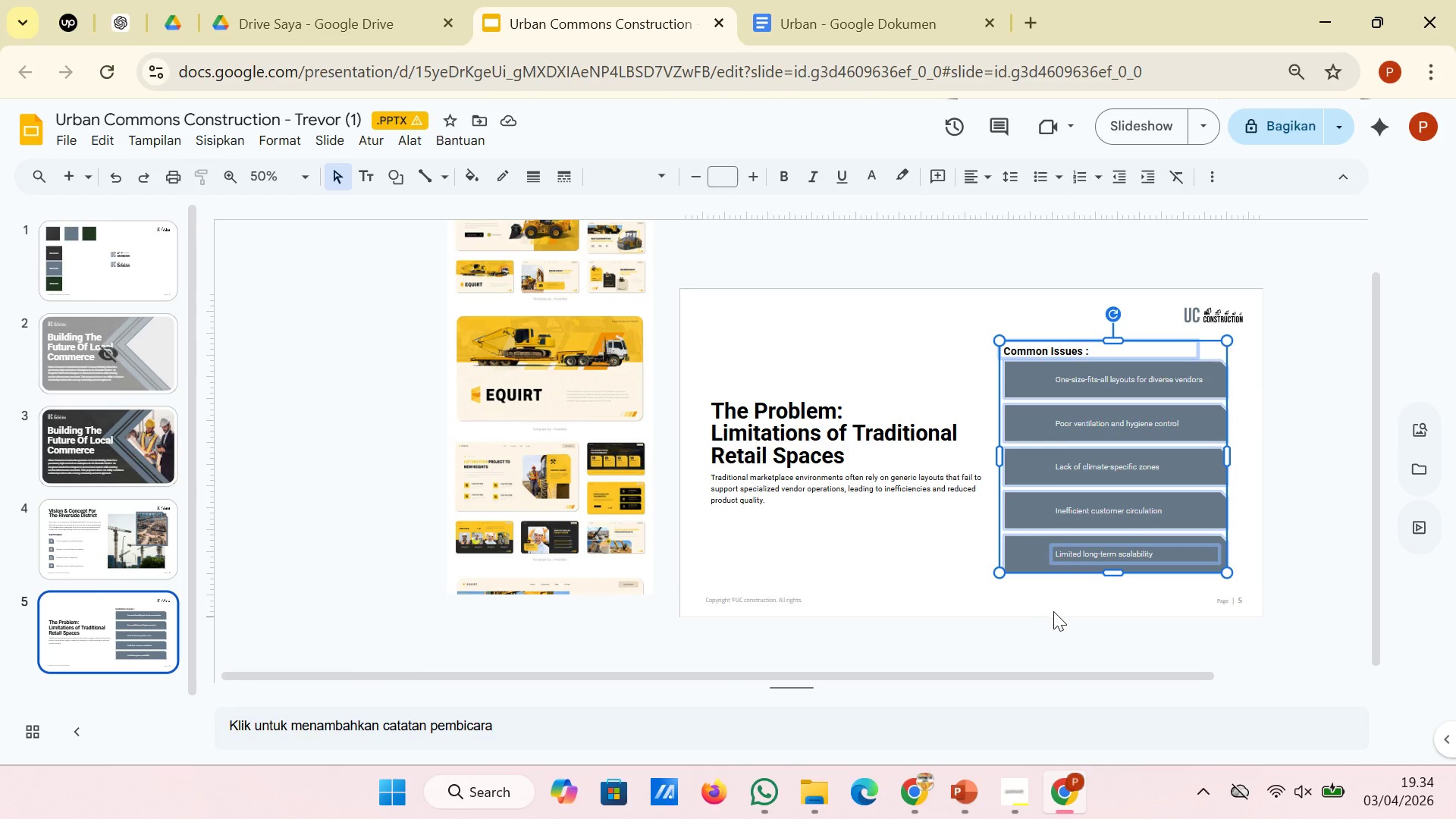 
left_click([1068, 630])
 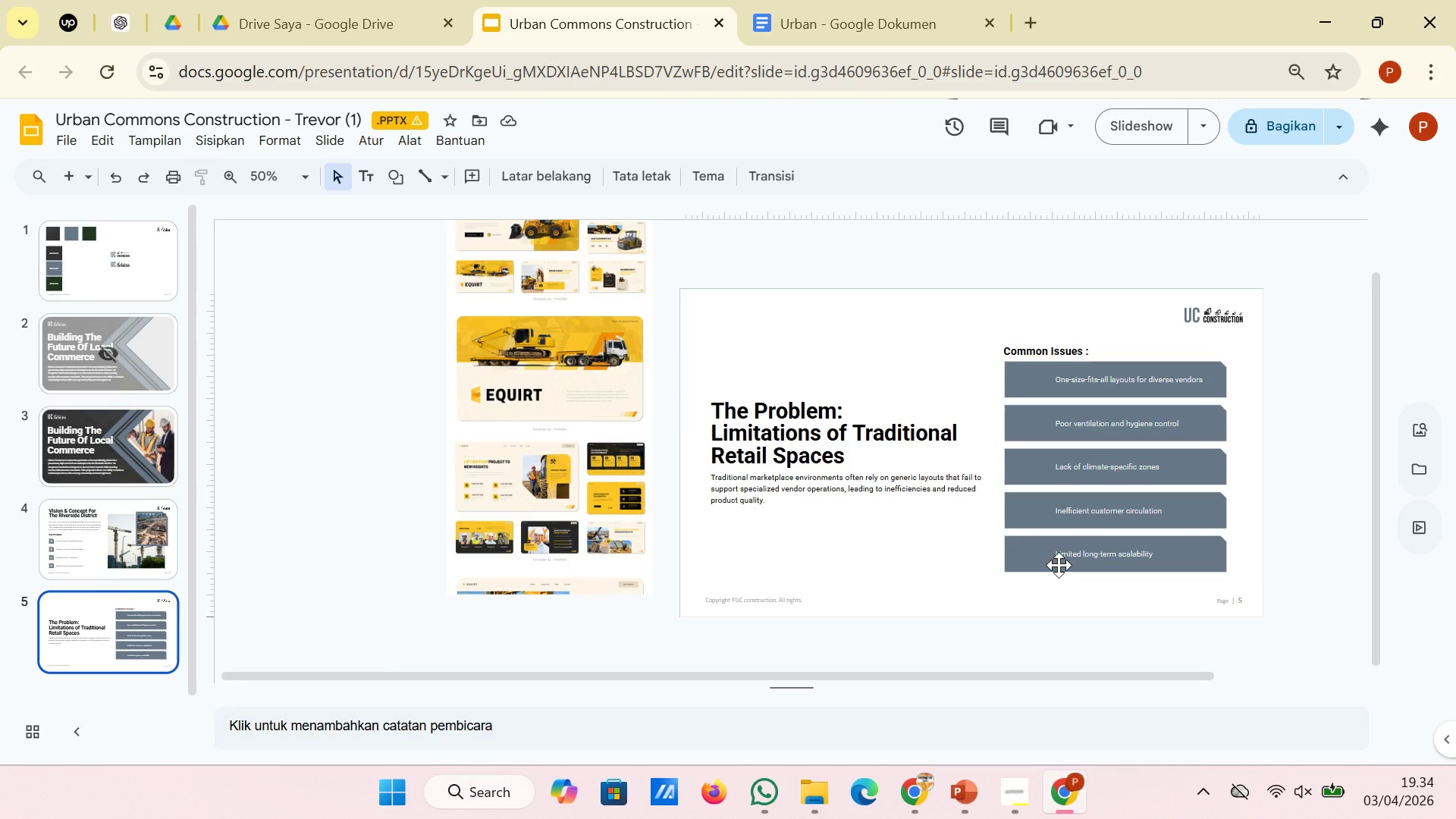 
left_click([1067, 554])
 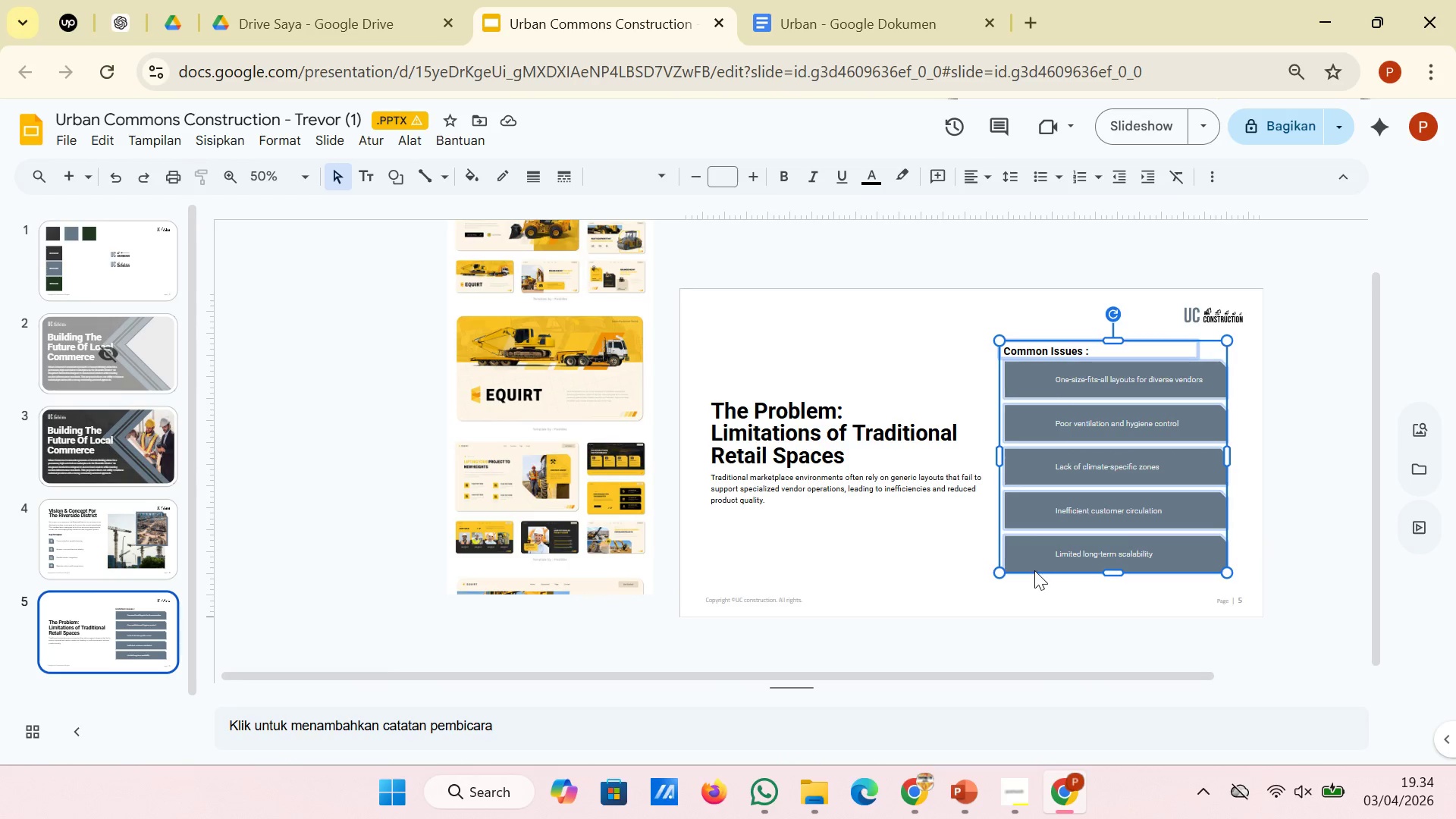 
hold_key(key=ShiftLeft, duration=0.97)
left_click([1080, 551])
 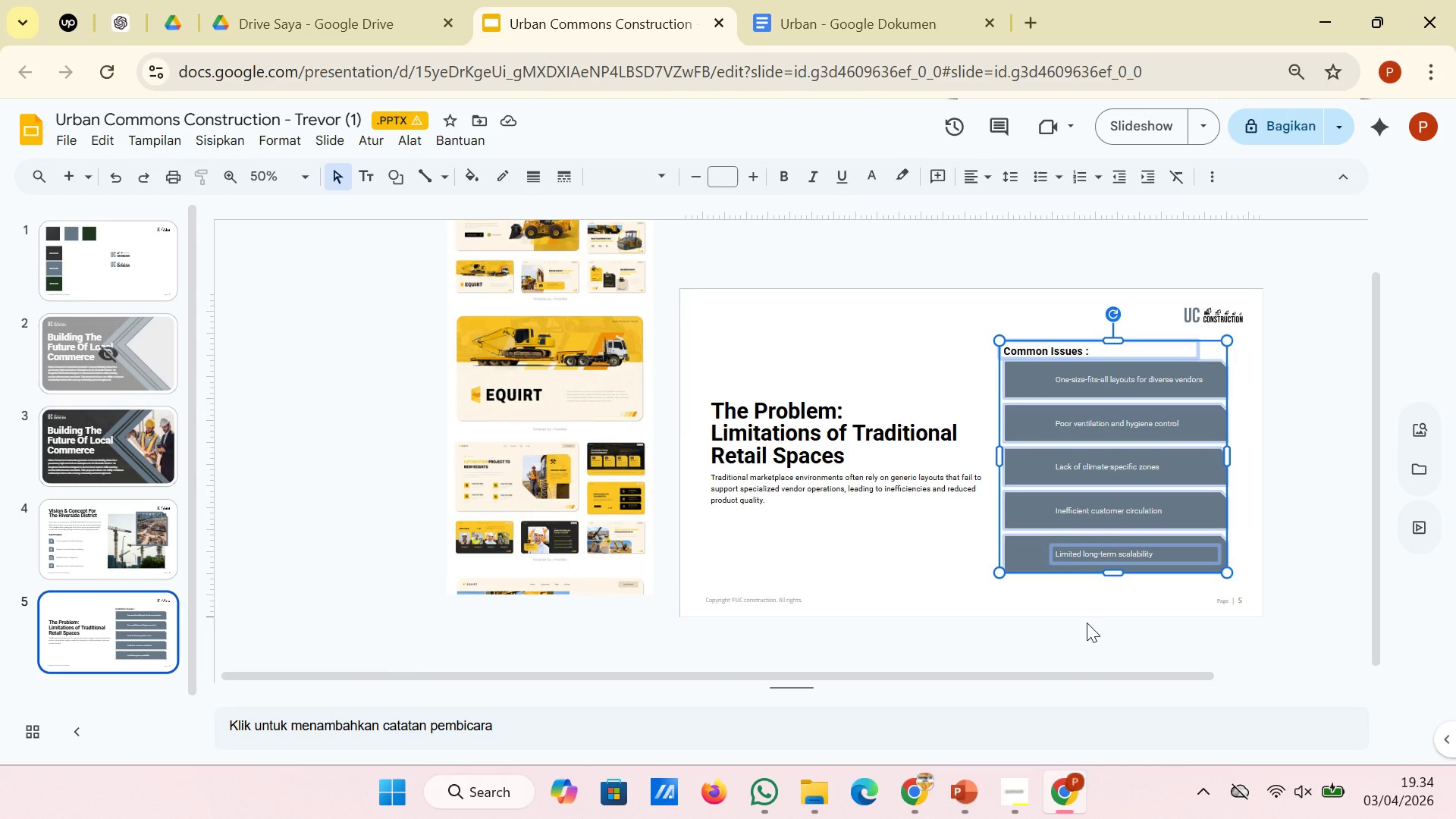 
left_click([1087, 623])
 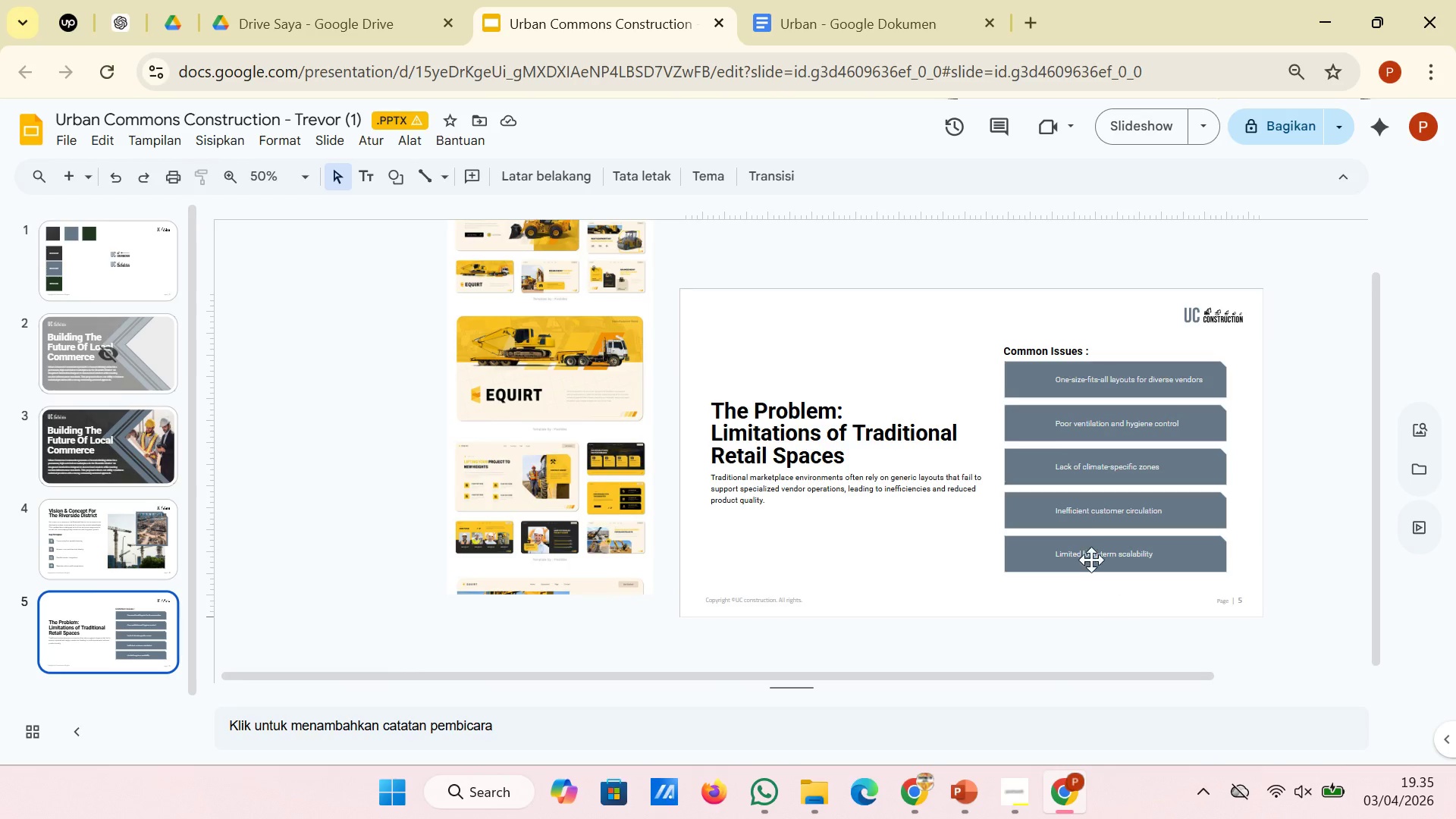 
left_click([1077, 555])
 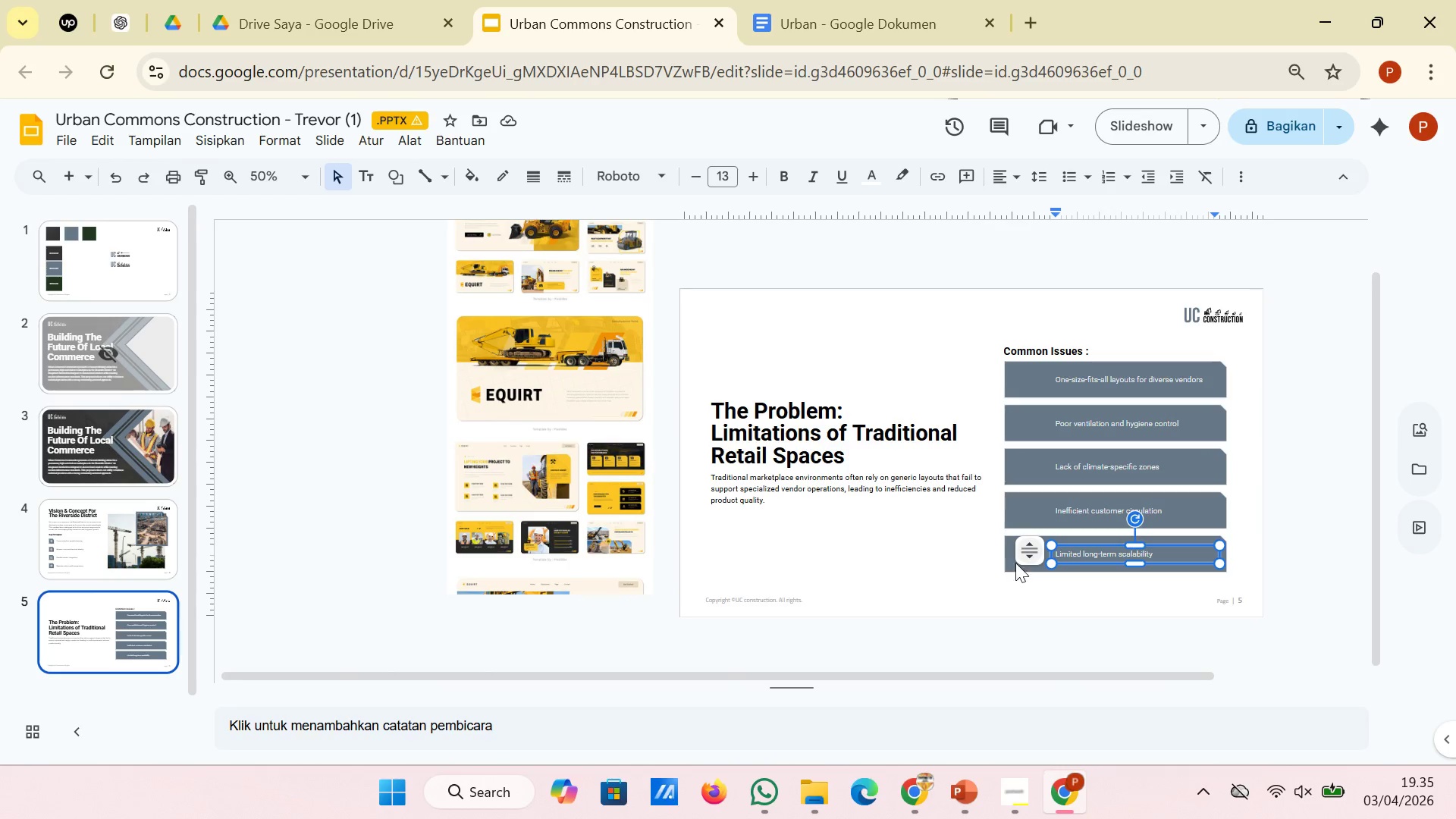 
hold_key(key=ShiftLeft, duration=0.52)
left_click([1008, 559])
 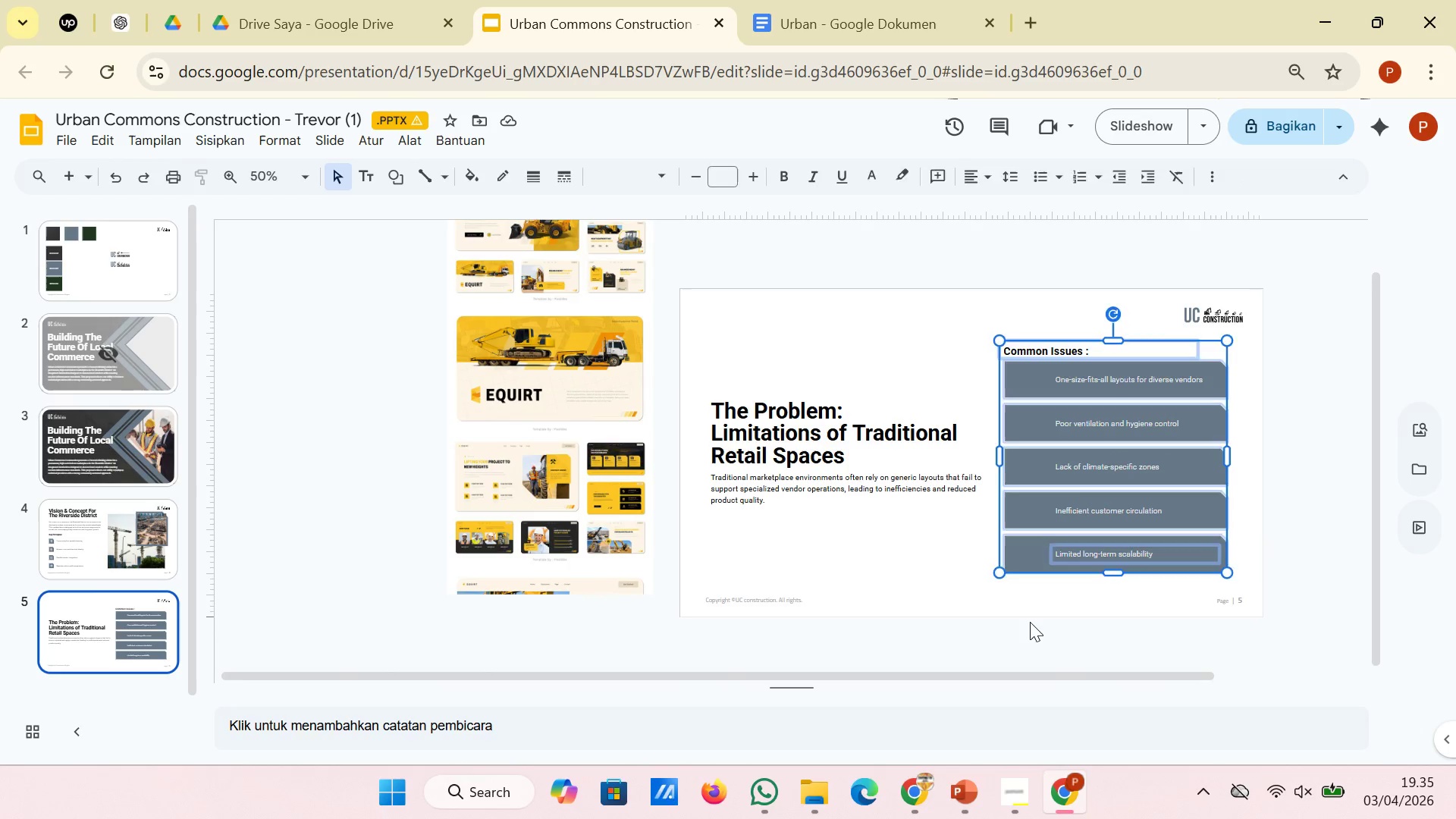 
left_click([1030, 622])
 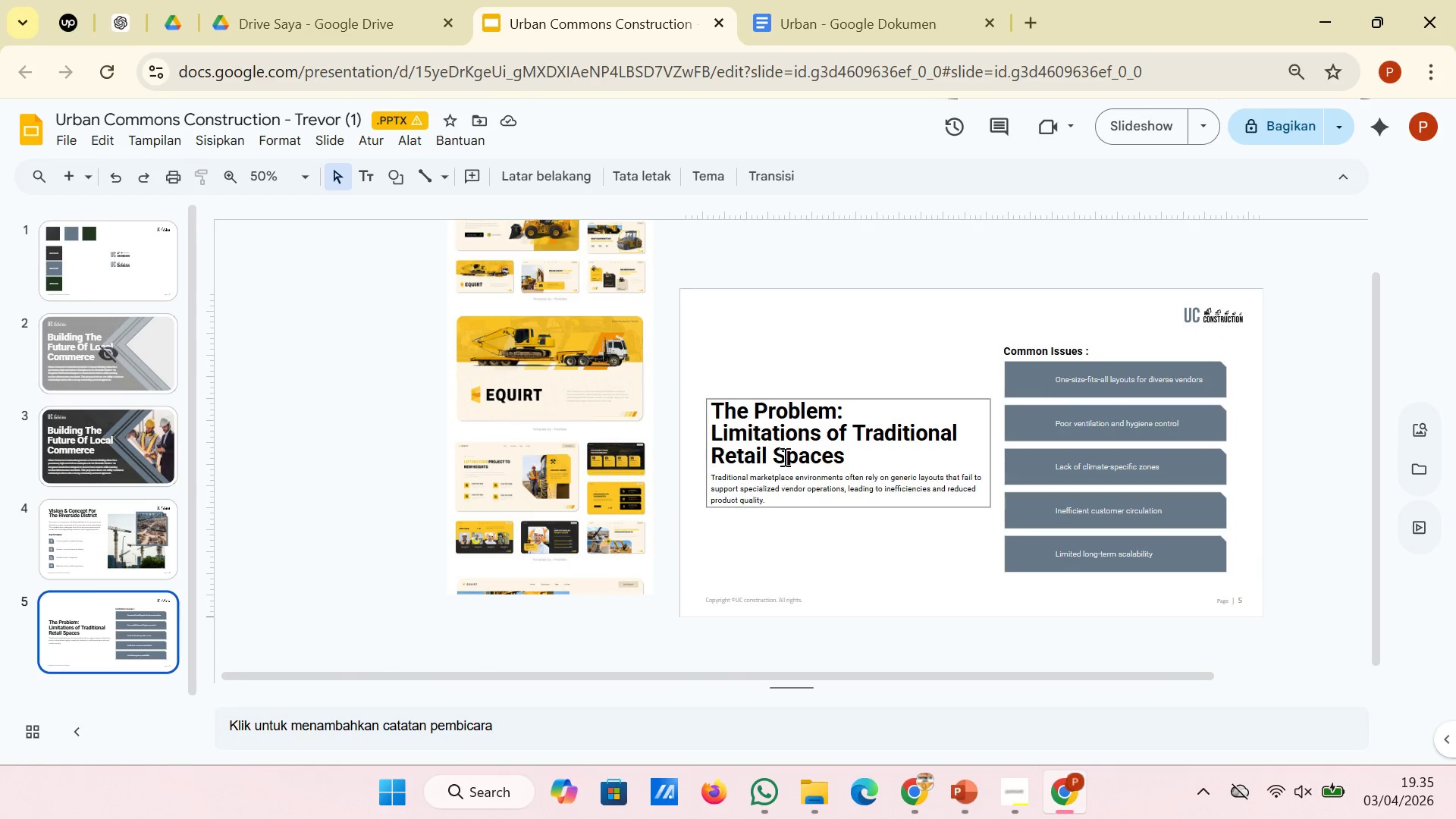 
left_click([792, 507])
 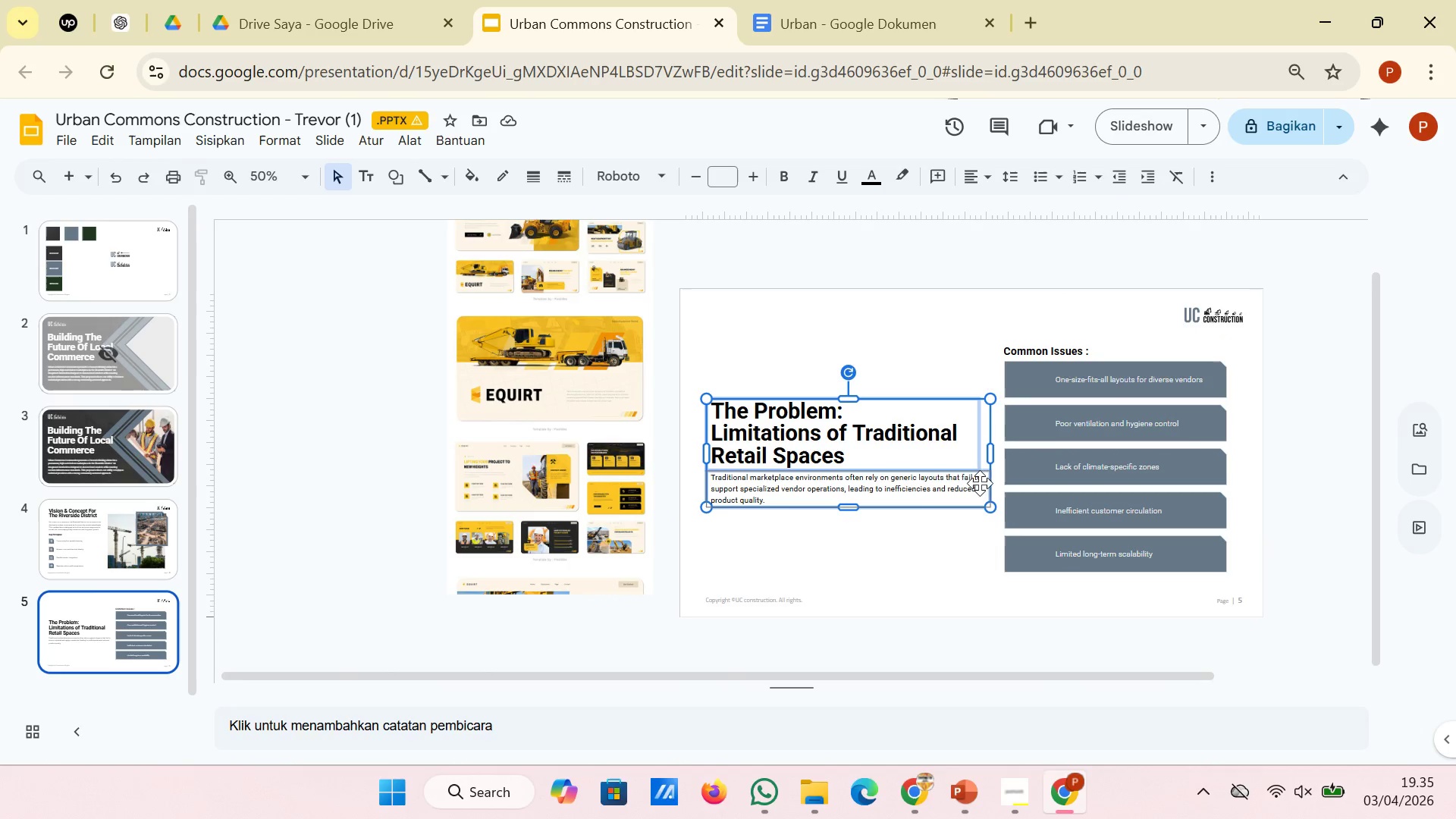 
left_click([968, 472])
 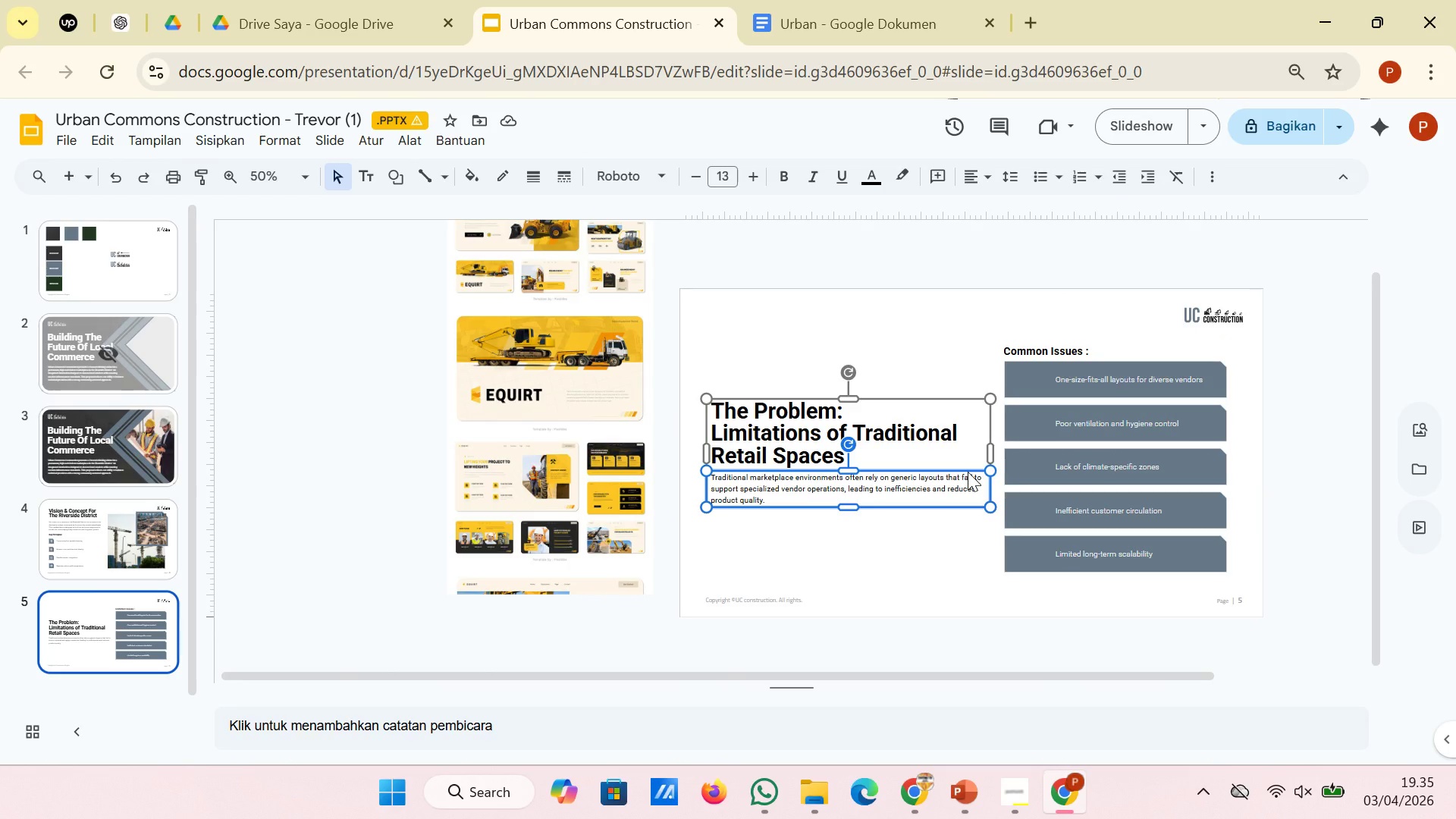 
hold_key(key=ShiftLeft, duration=1.28)
hold_key(key=ControlLeft, duration=1.25)
scroll: coordinate [968, 472], scroll_direction: up, amount: 2.0
 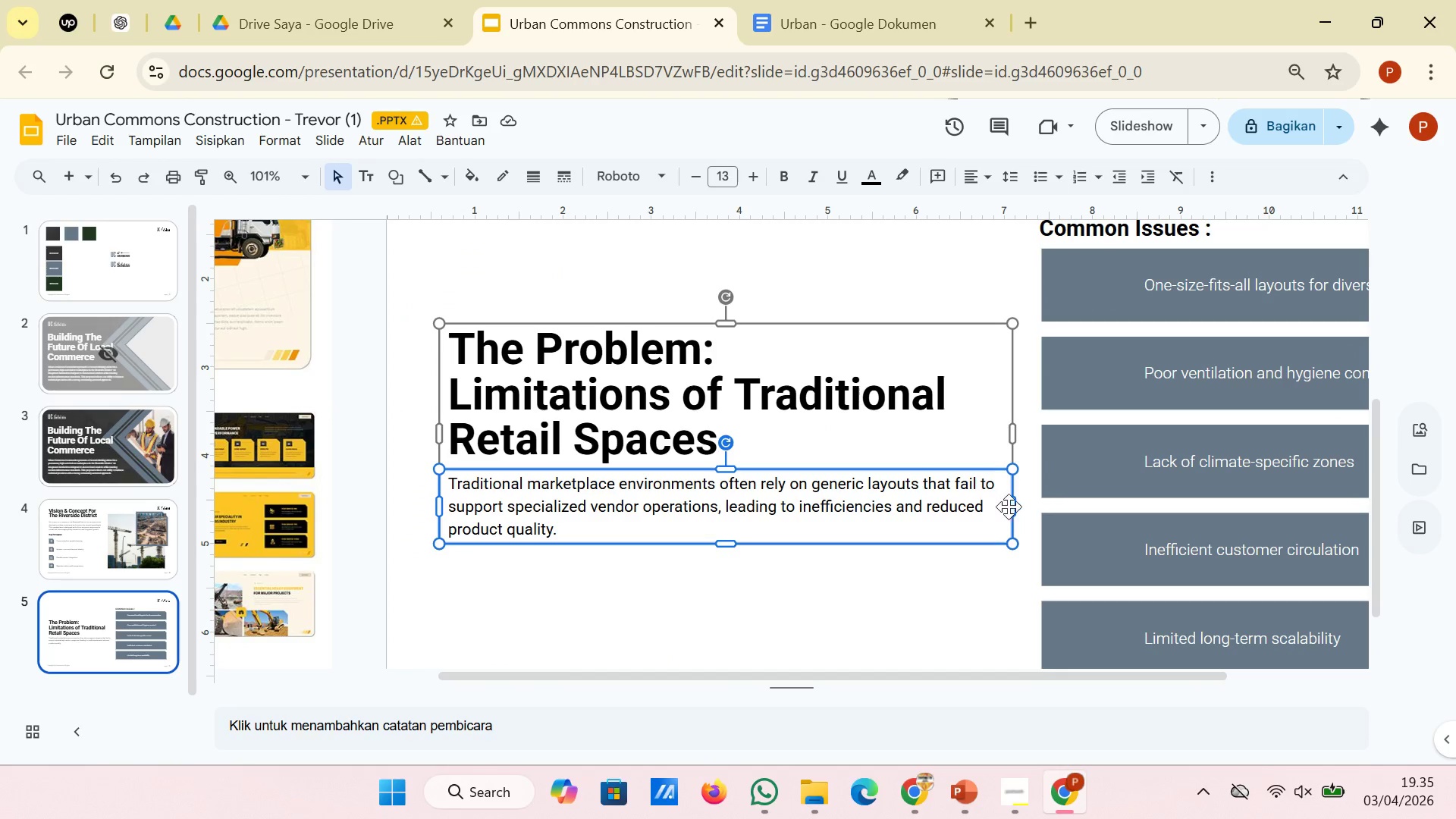 
left_click_drag(start_coordinate=[1015, 507], to_coordinate=[950, 507])
 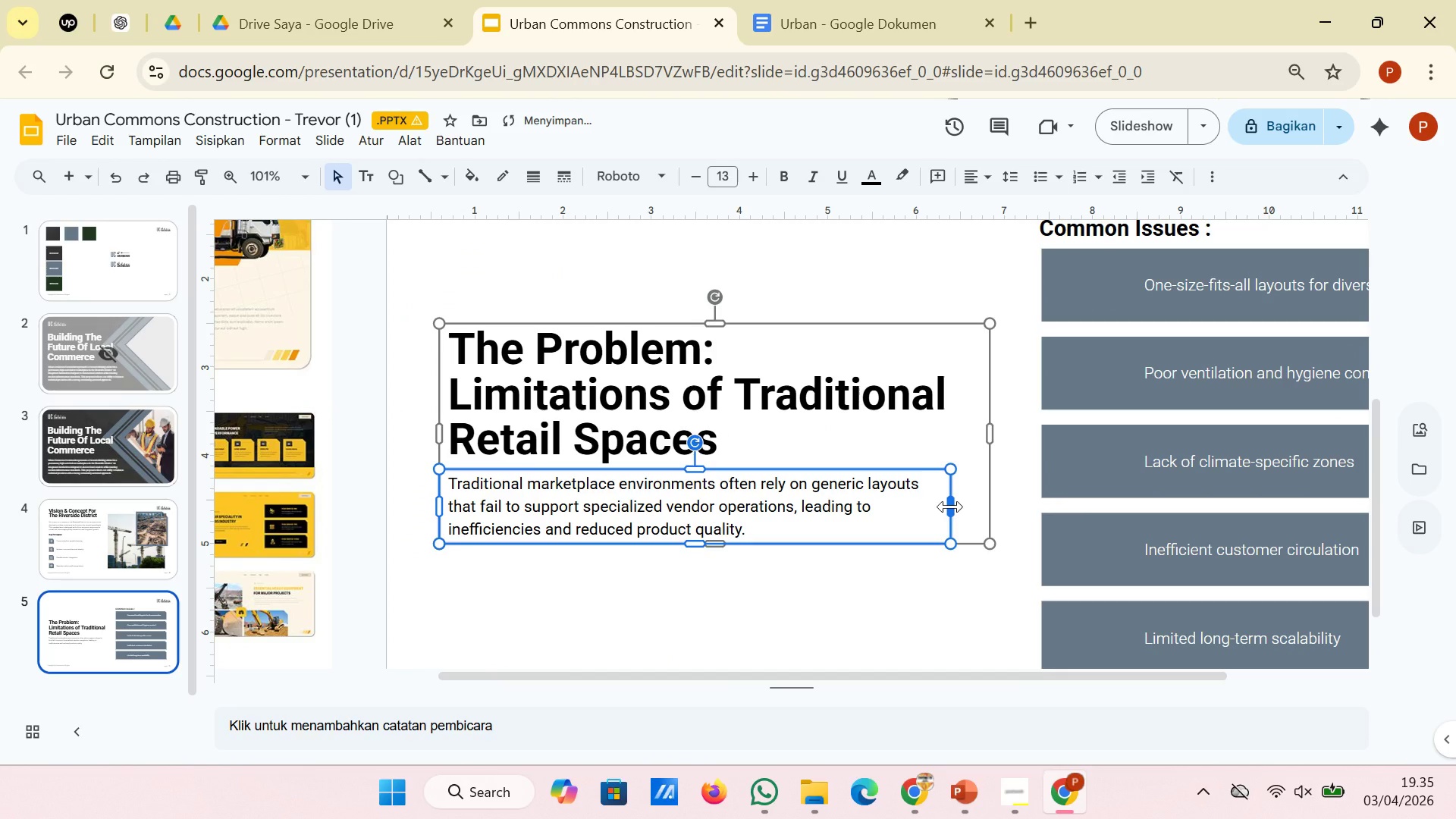 
key(Control+Z)
 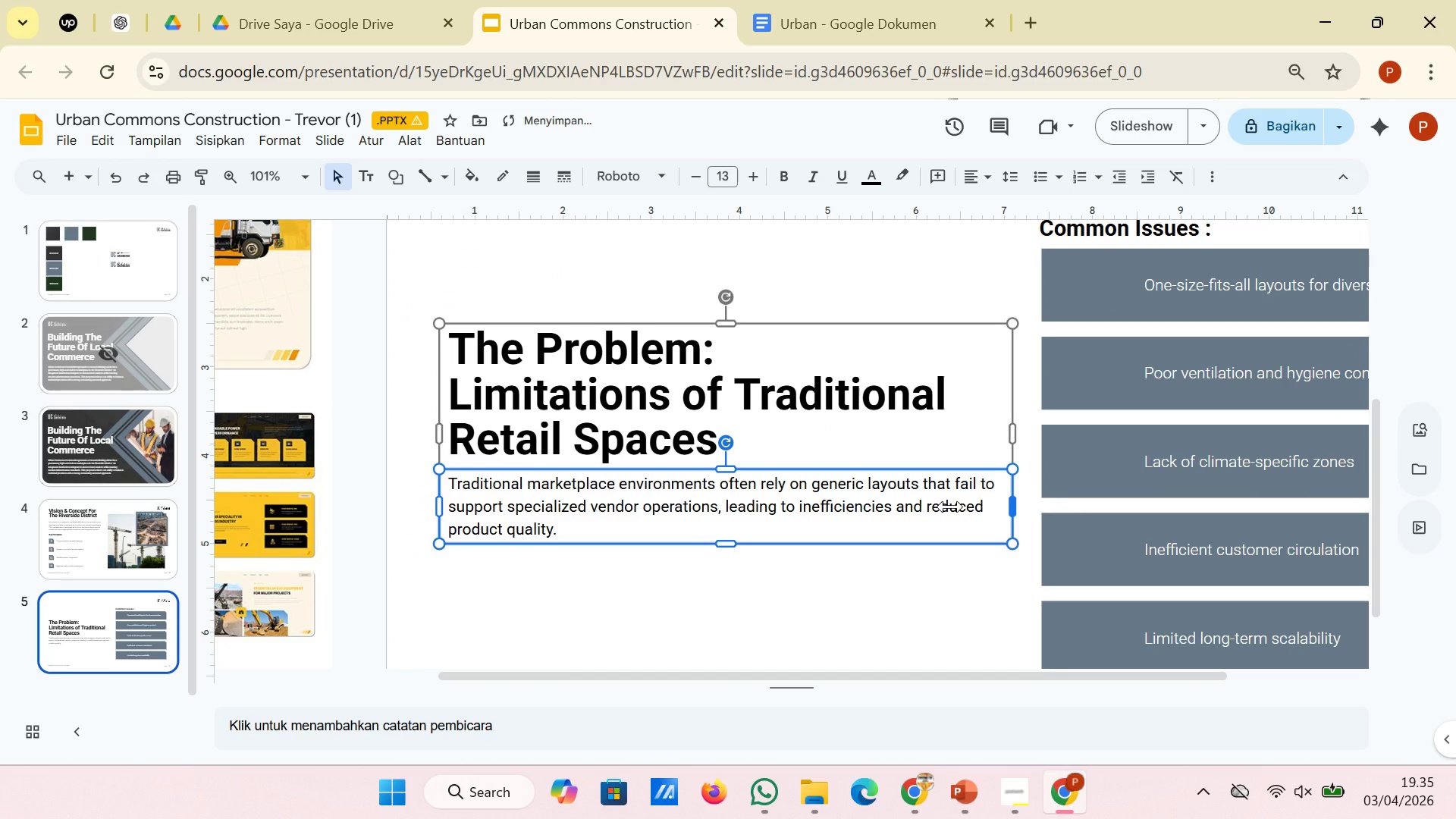 
hold_key(key=ShiftLeft, duration=1.02)
hold_key(key=ControlLeft, duration=0.95)
scroll: coordinate [950, 507], scroll_direction: down, amount: 2.0
 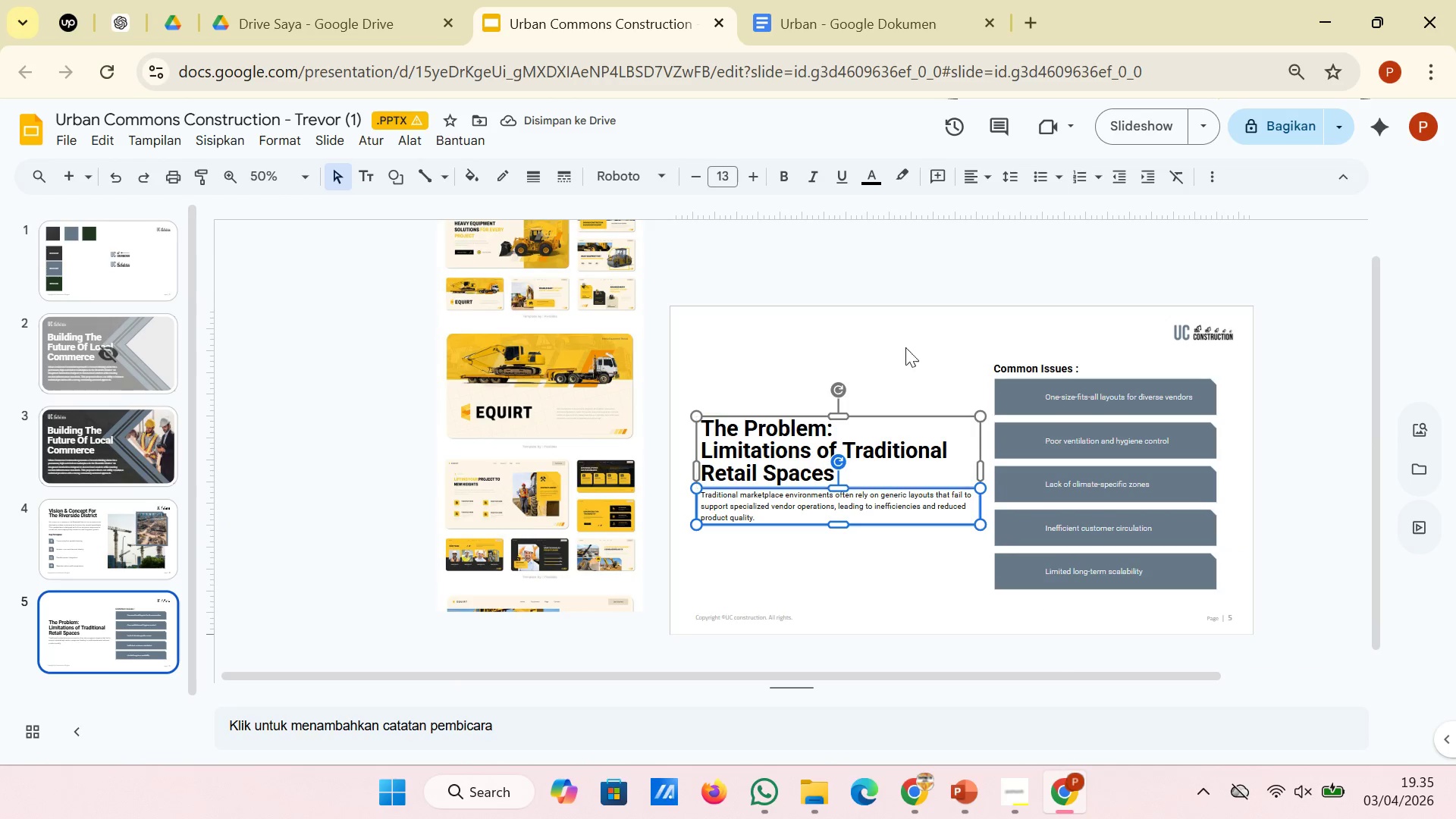 
left_click([898, 325])
 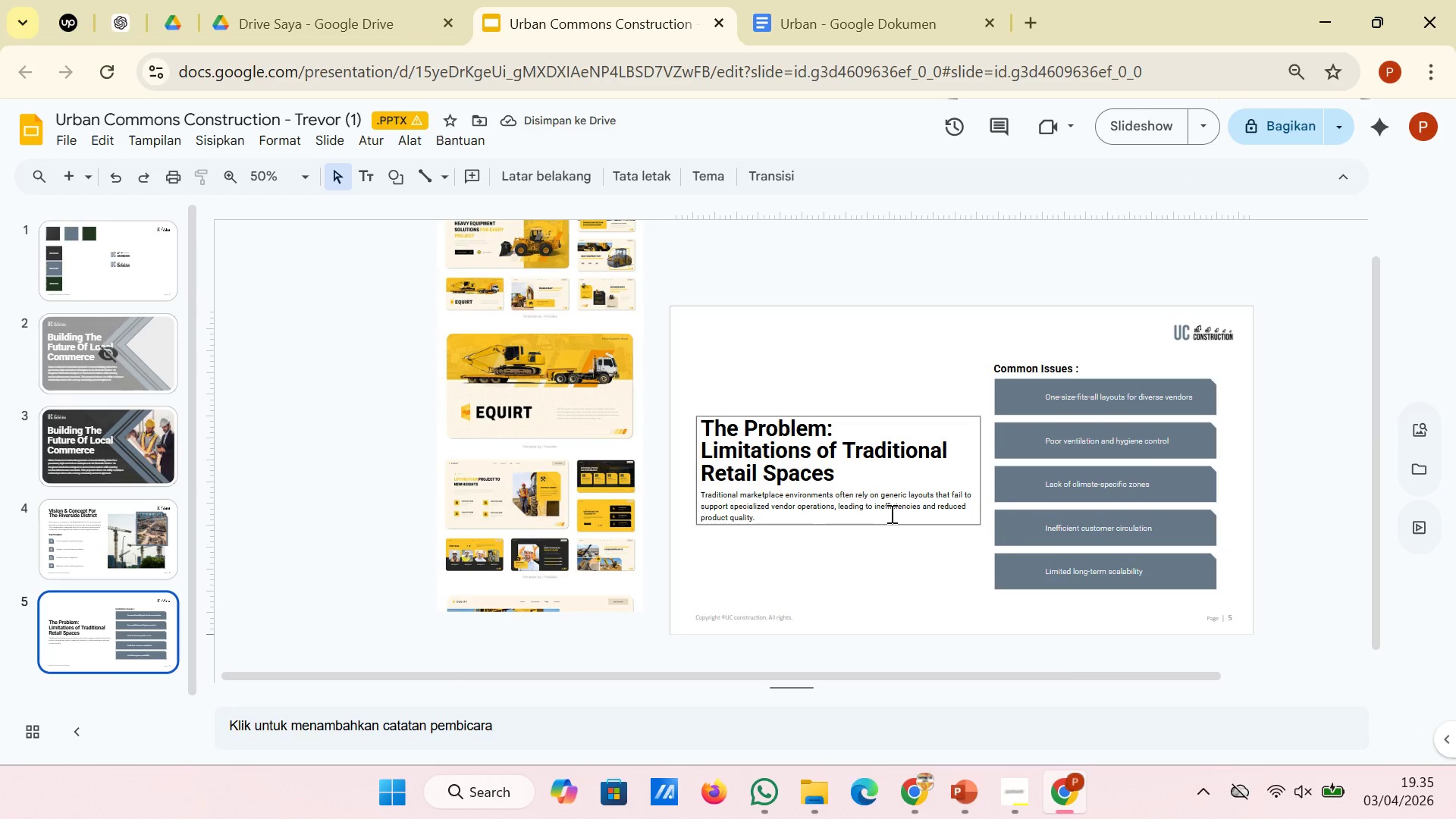 
left_click([890, 513])
 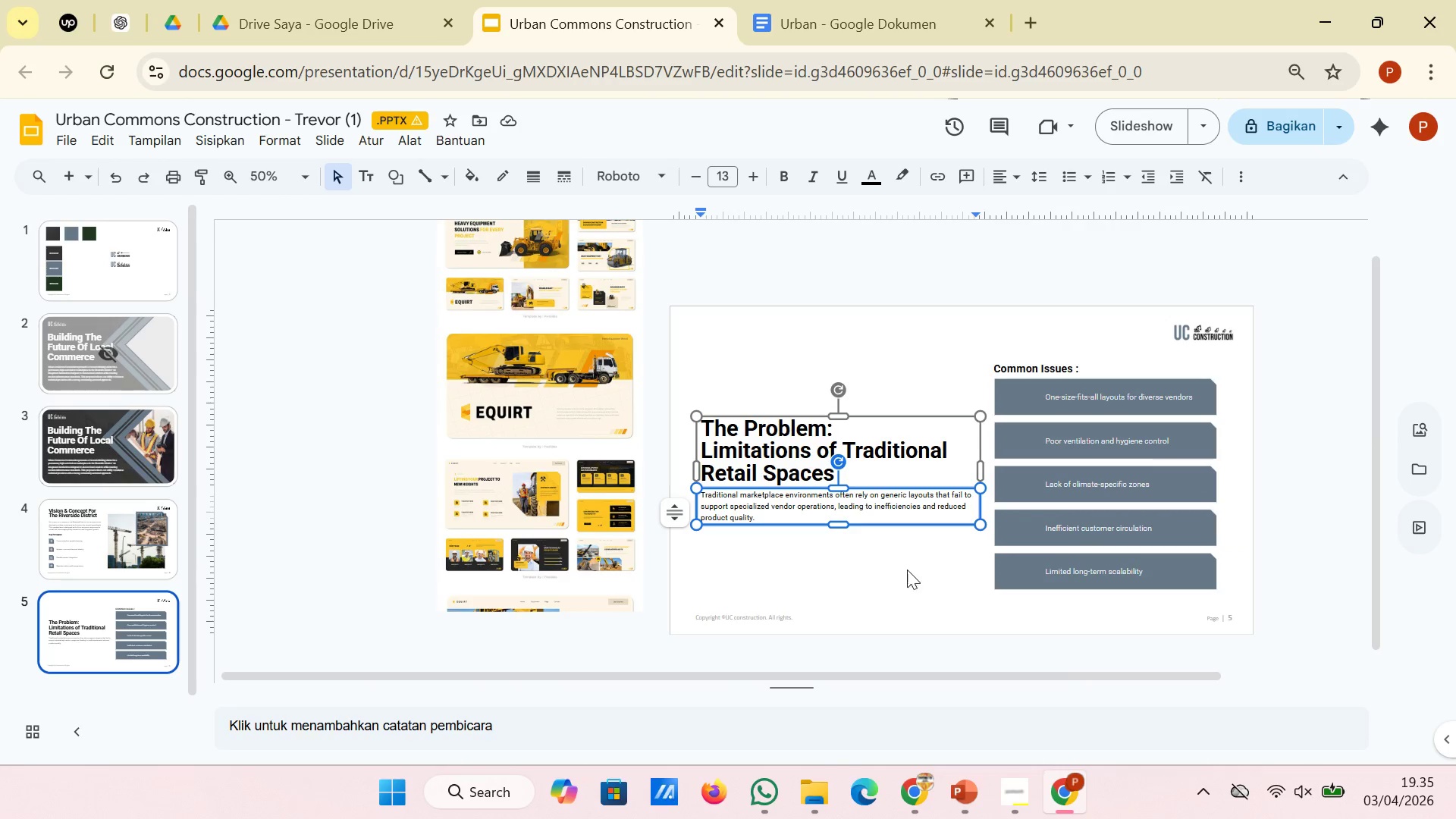 
left_click([912, 564])
 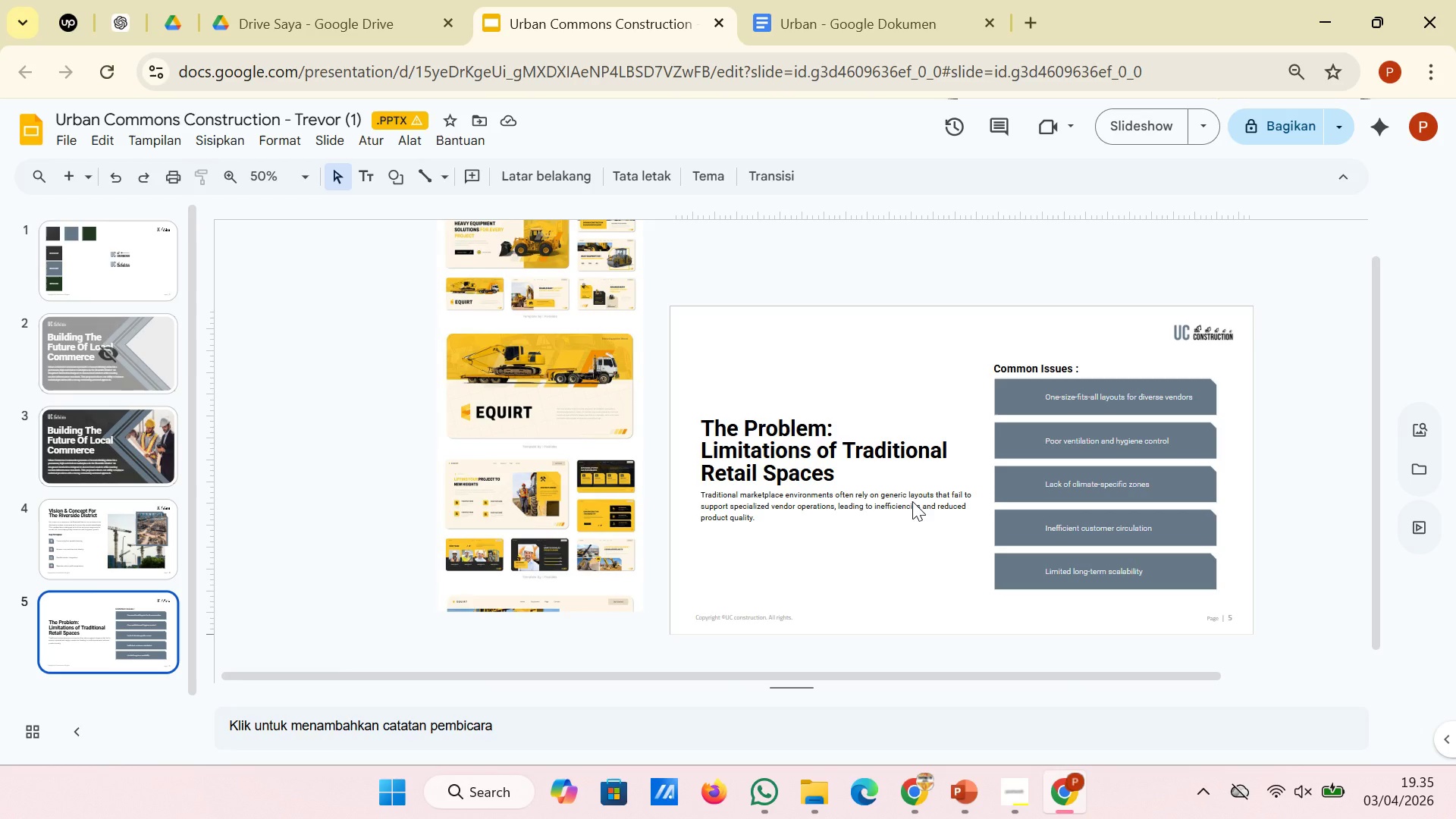 
left_click([912, 501])
 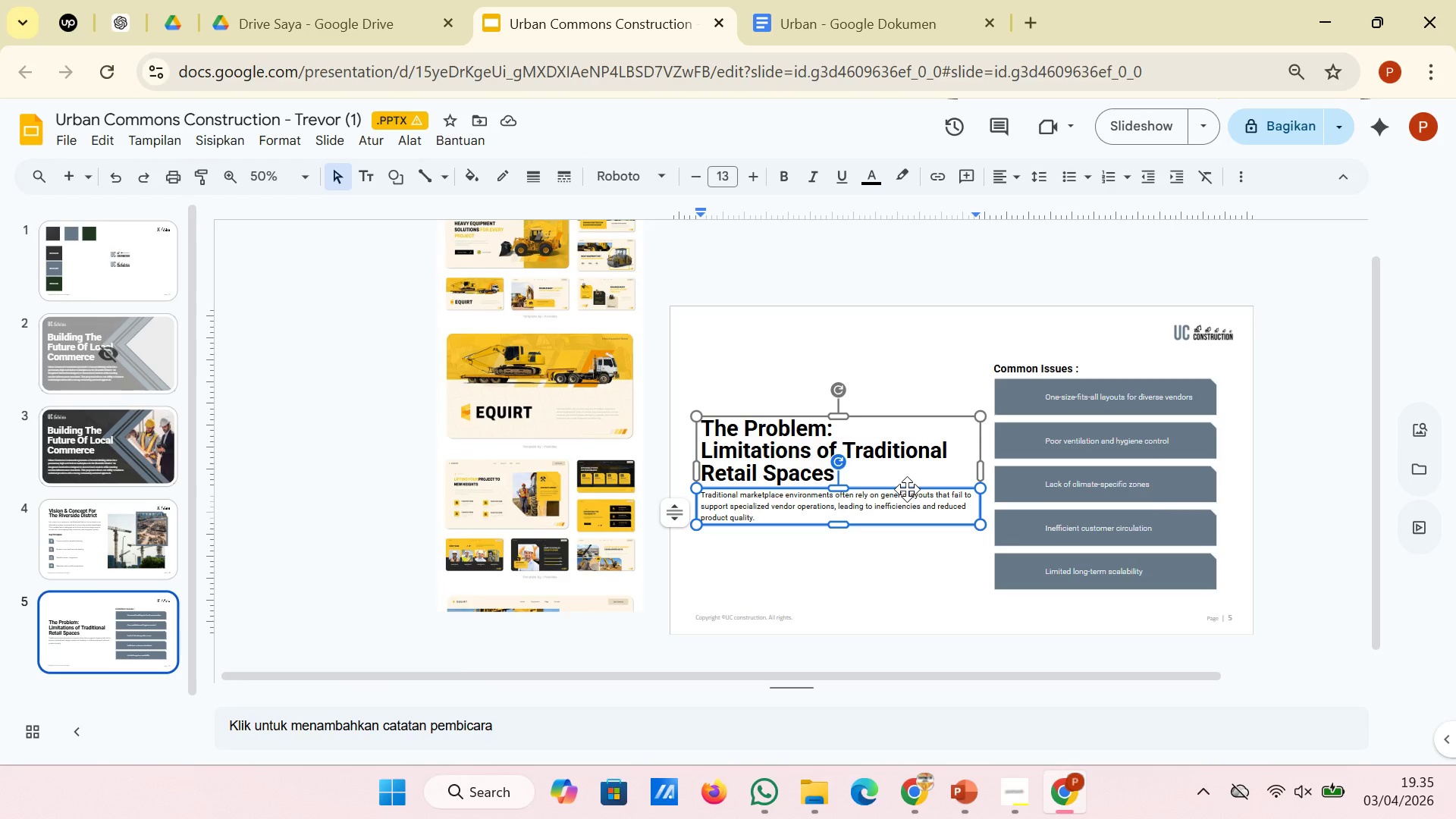 
left_click([907, 489])
 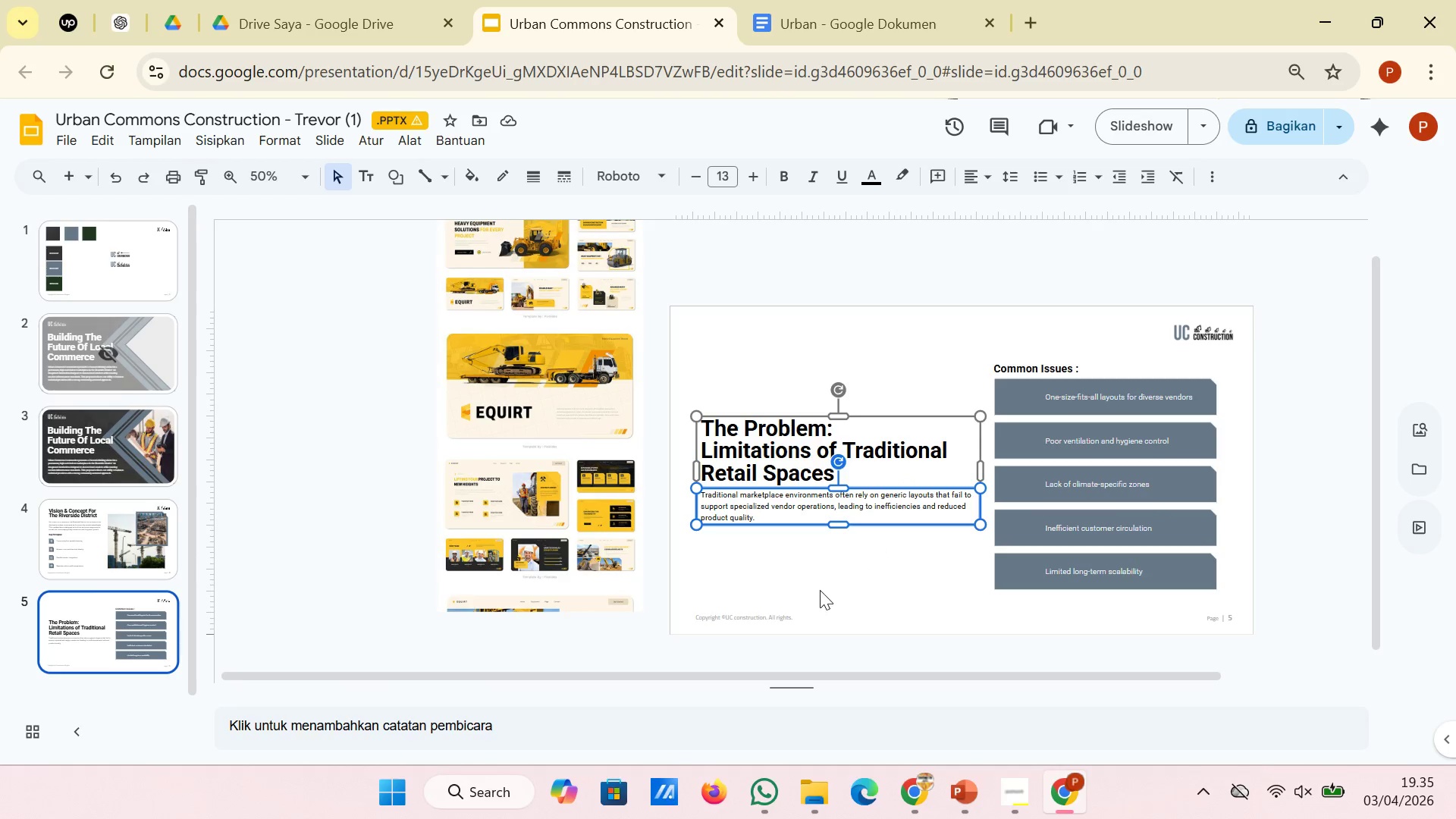 
hold_key(key=ControlLeft, duration=0.97)
hold_key(key=ShiftLeft, duration=0.94)
scroll: coordinate [844, 560], scroll_direction: up, amount: 2.0
 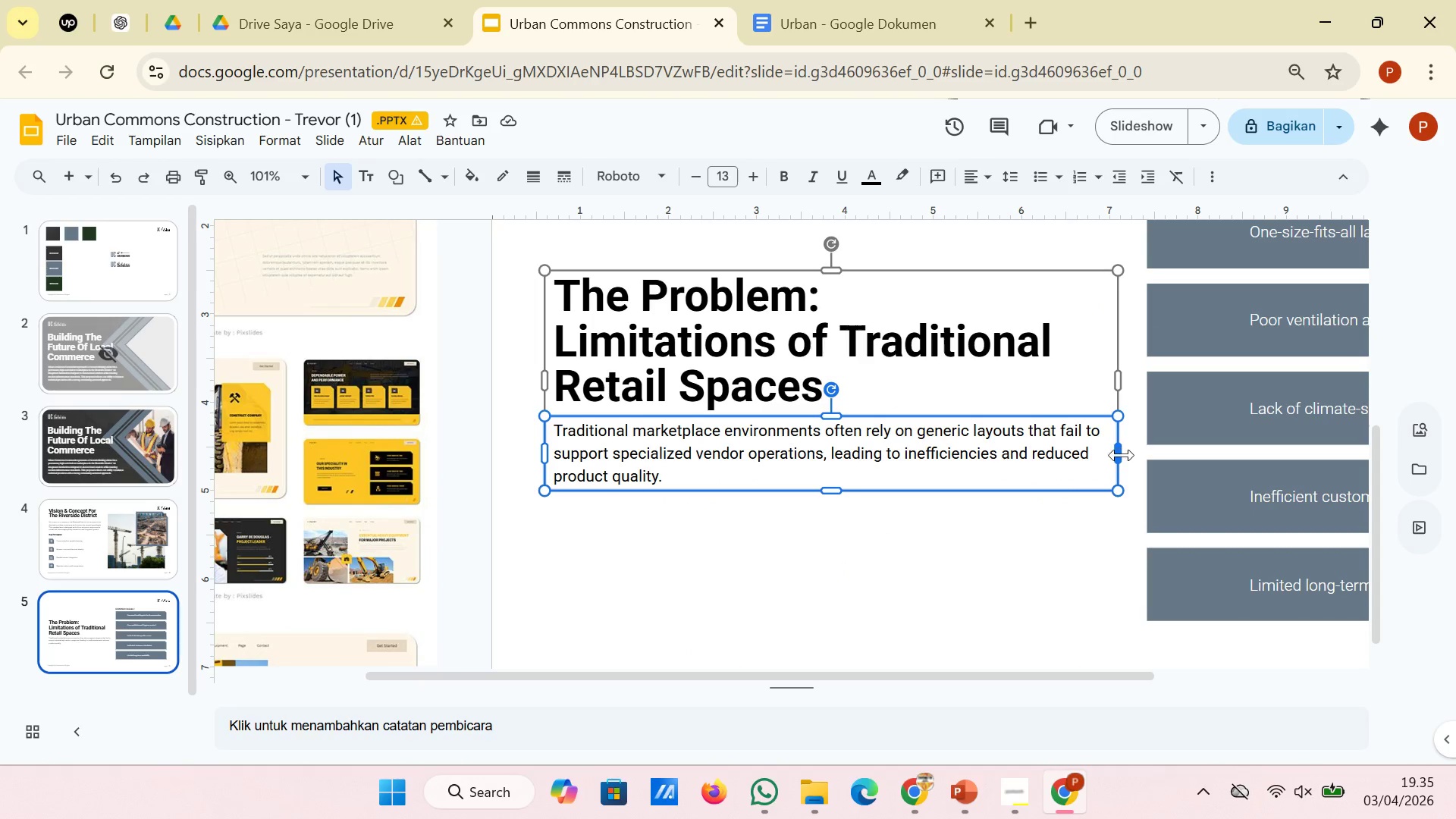 
left_click_drag(start_coordinate=[1121, 456], to_coordinate=[1079, 456])
 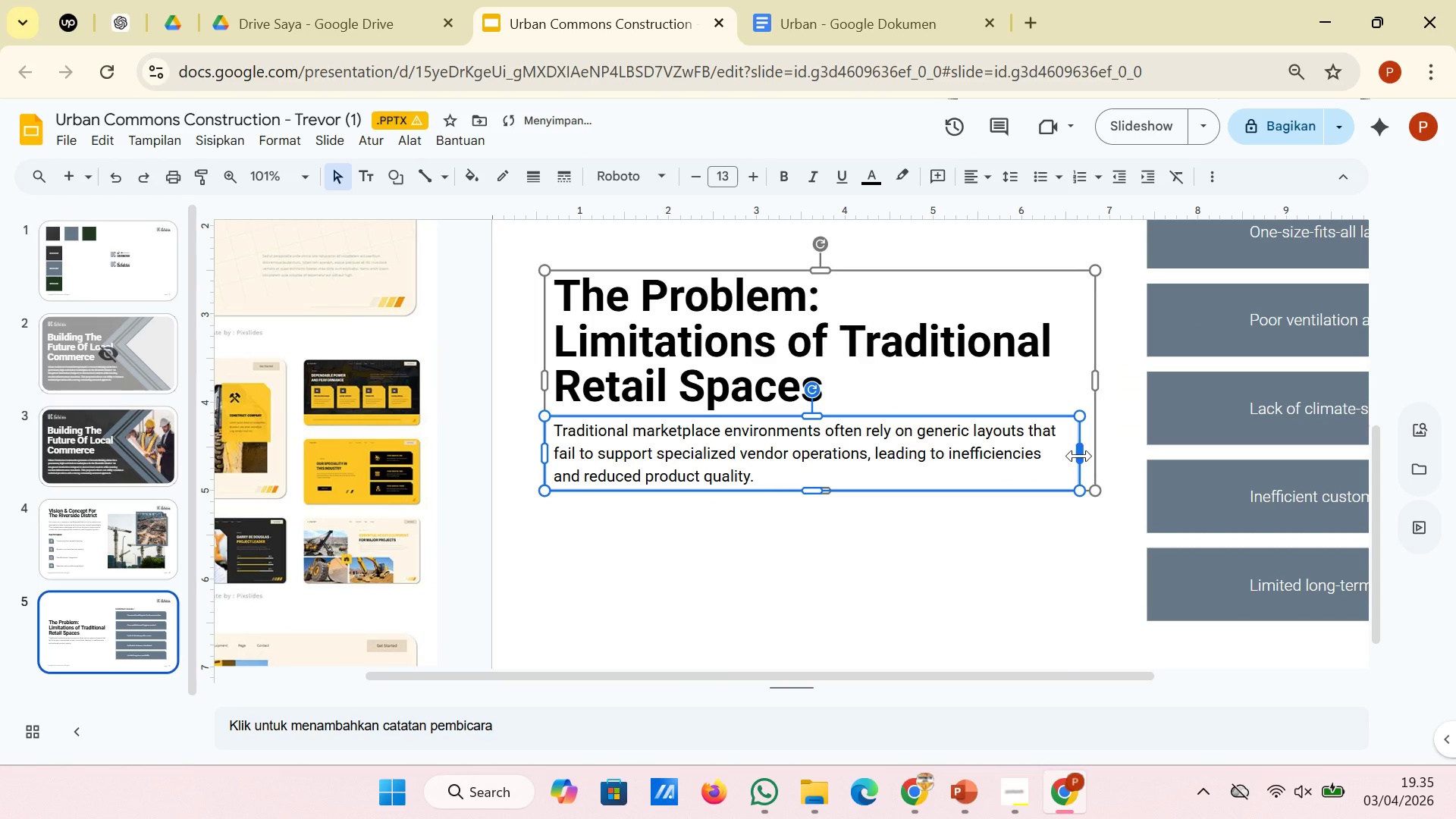 
key(Control+Z)
 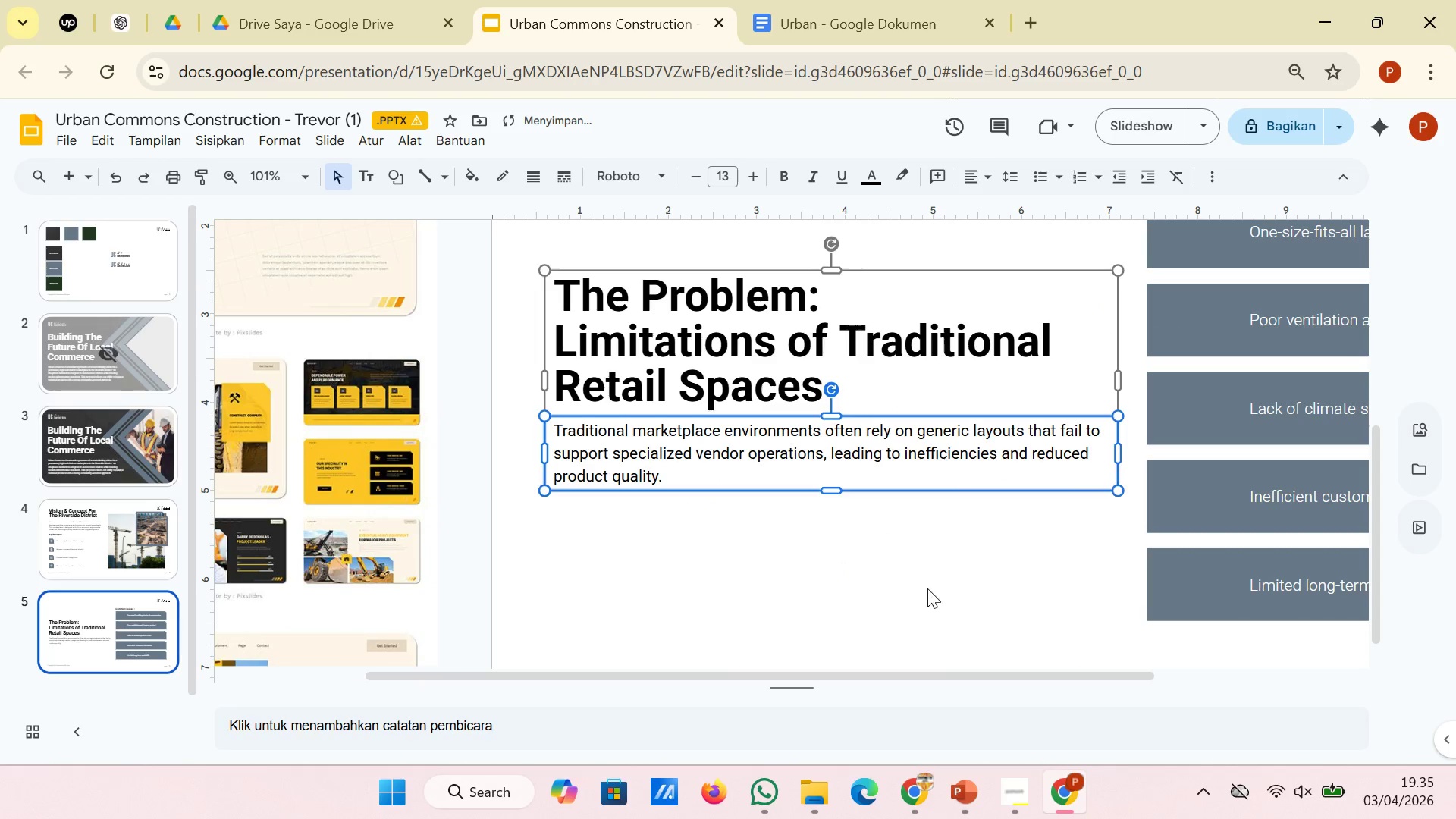 
left_click([927, 586])
 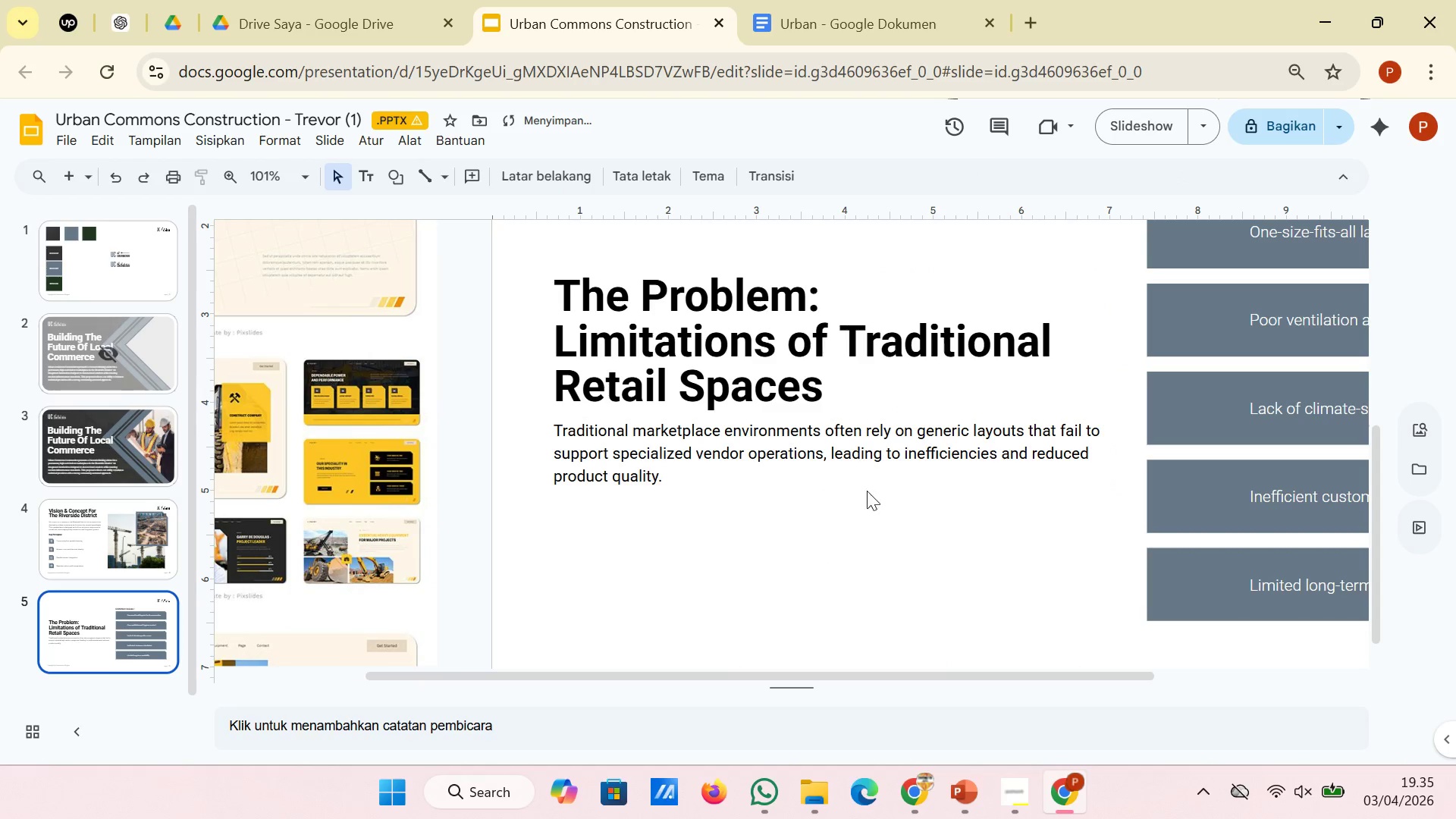 
hold_key(key=ControlLeft, duration=0.75)
hold_key(key=ShiftLeft, duration=0.73)
scroll: coordinate [855, 482], scroll_direction: down, amount: 2.0
 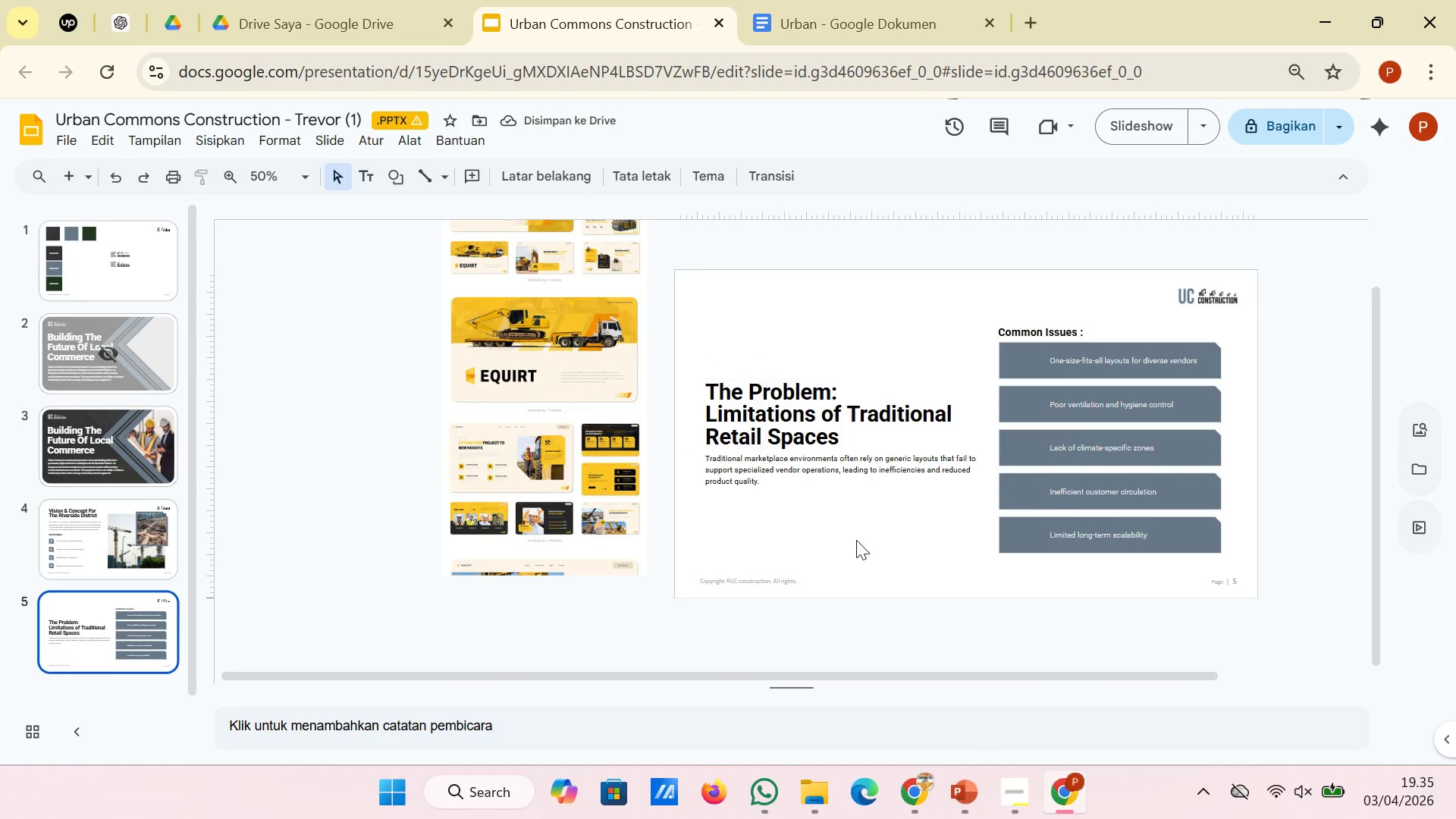 
left_click([856, 540])
 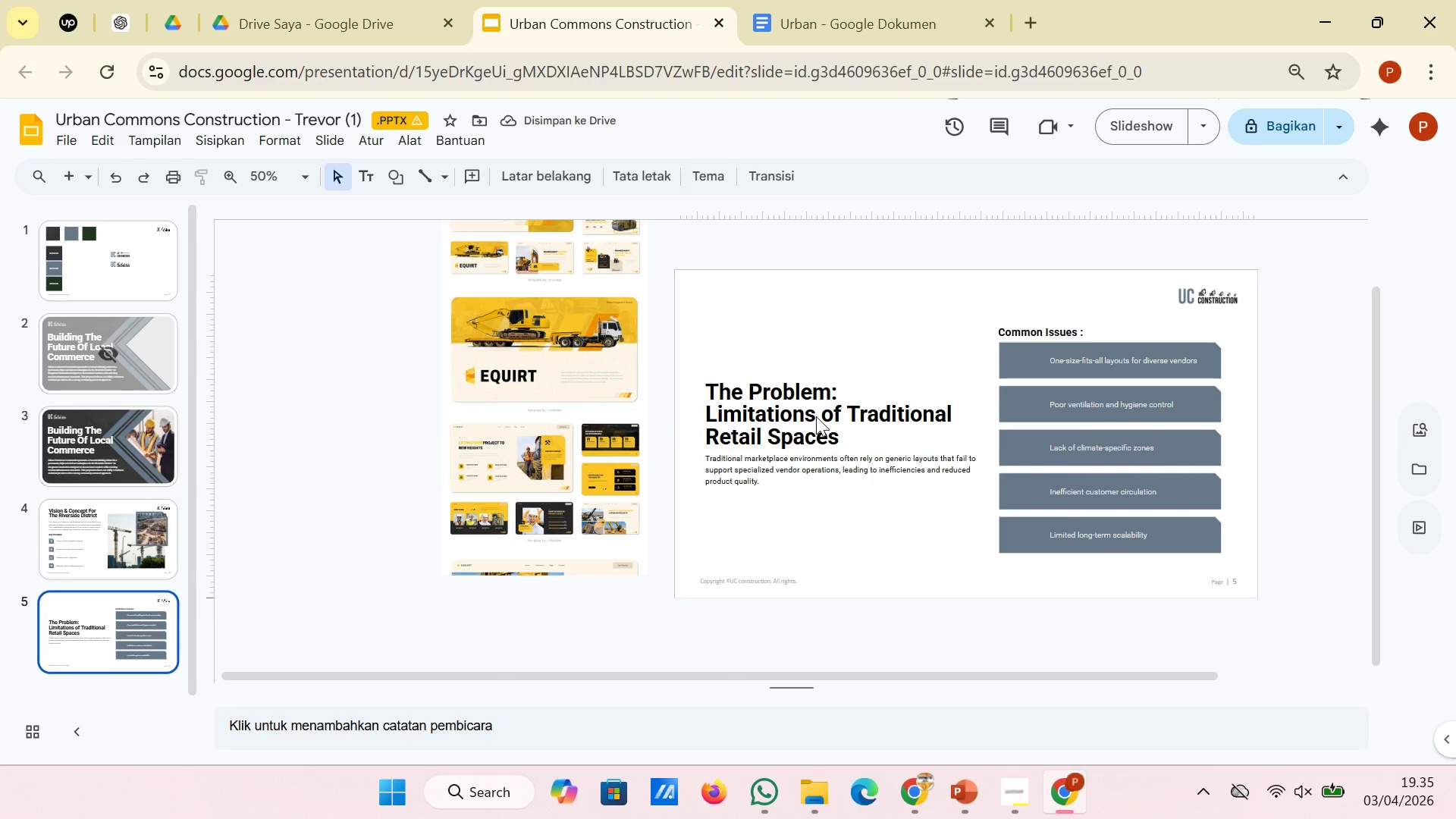 
left_click([816, 416])
 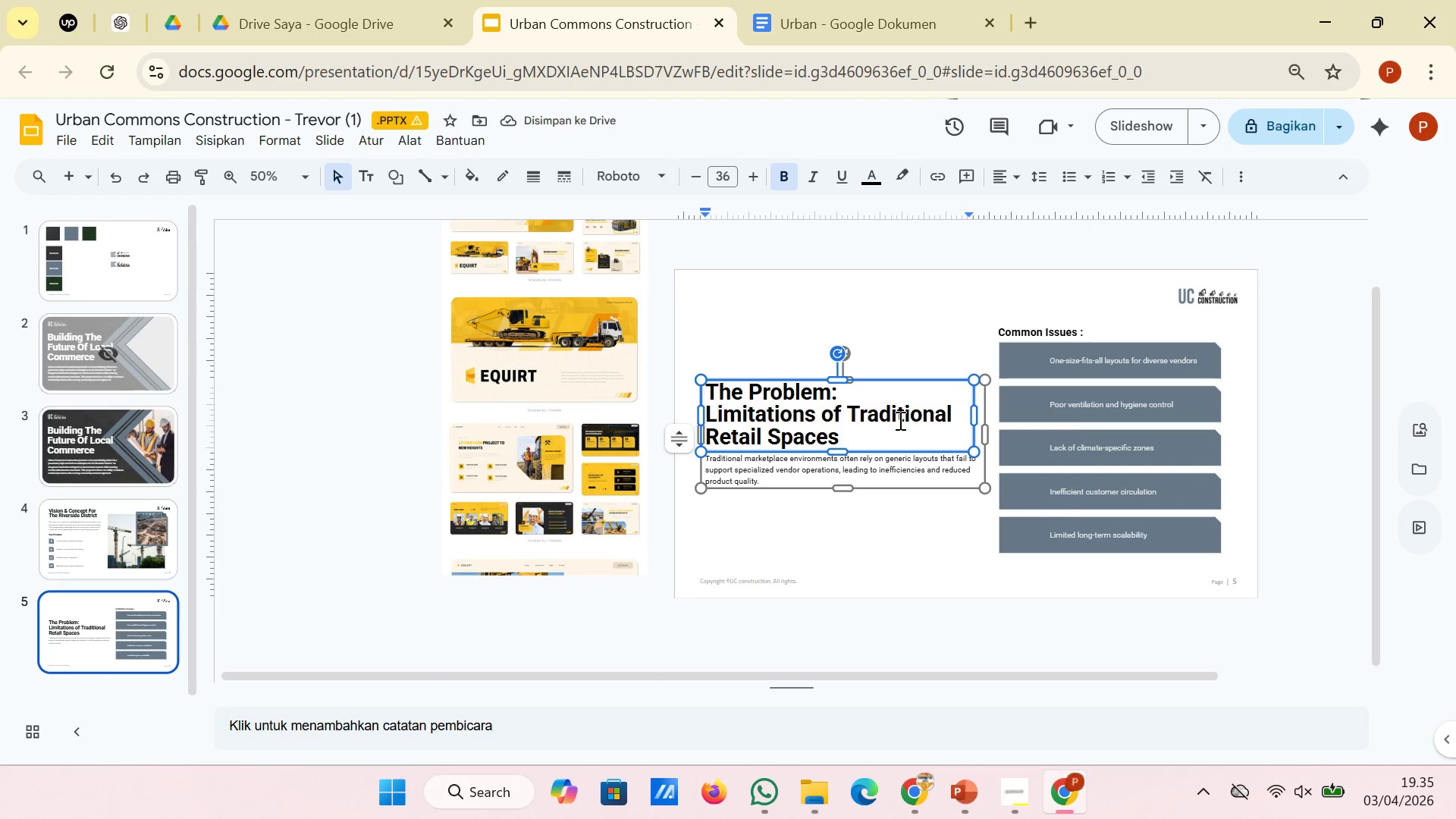 
hold_key(key=ControlLeft, duration=0.94)
hold_key(key=ShiftLeft, duration=0.92)
scroll: coordinate [899, 420], scroll_direction: up, amount: 2.0
 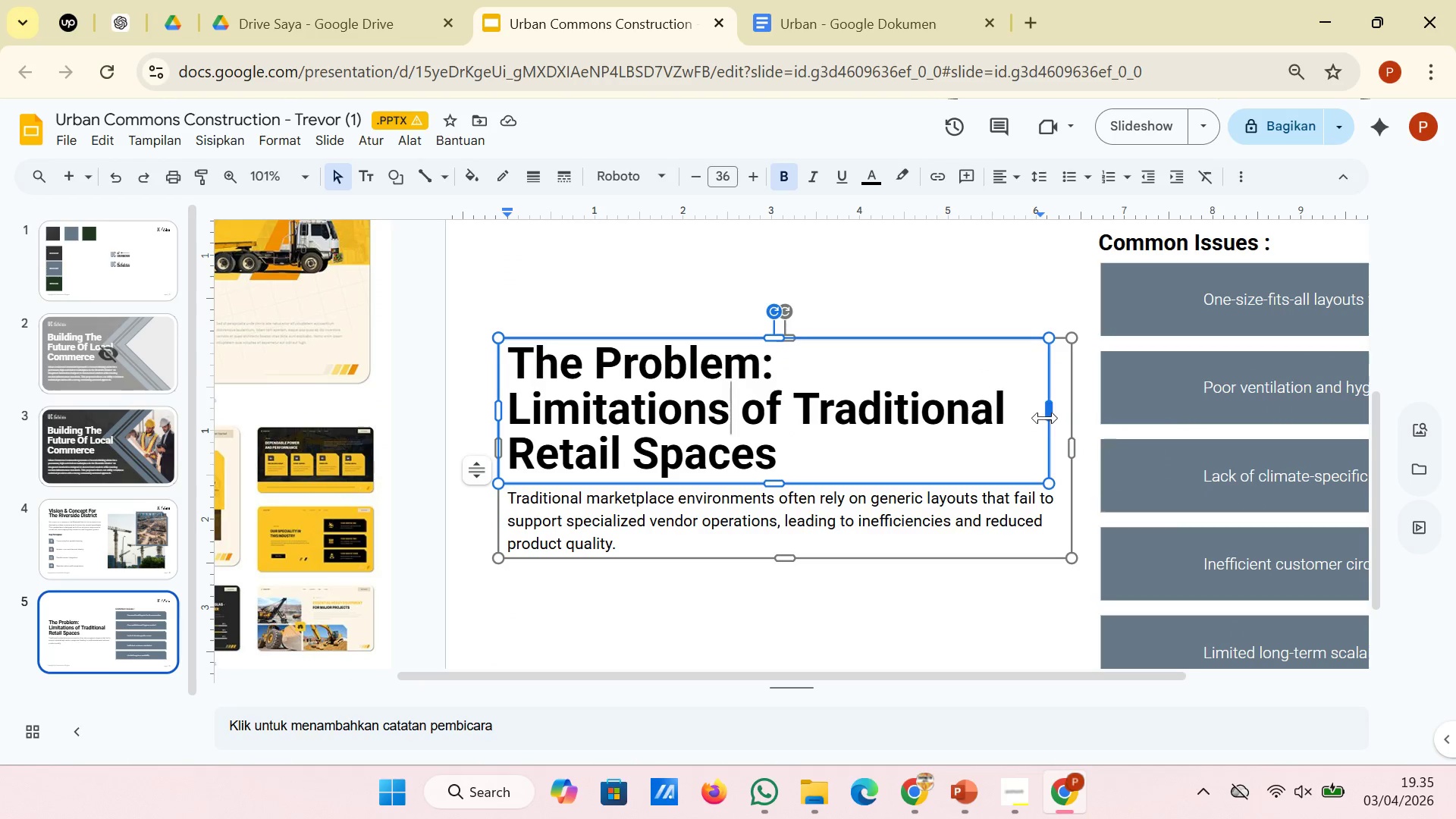 
left_click_drag(start_coordinate=[1047, 408], to_coordinate=[1015, 408])
 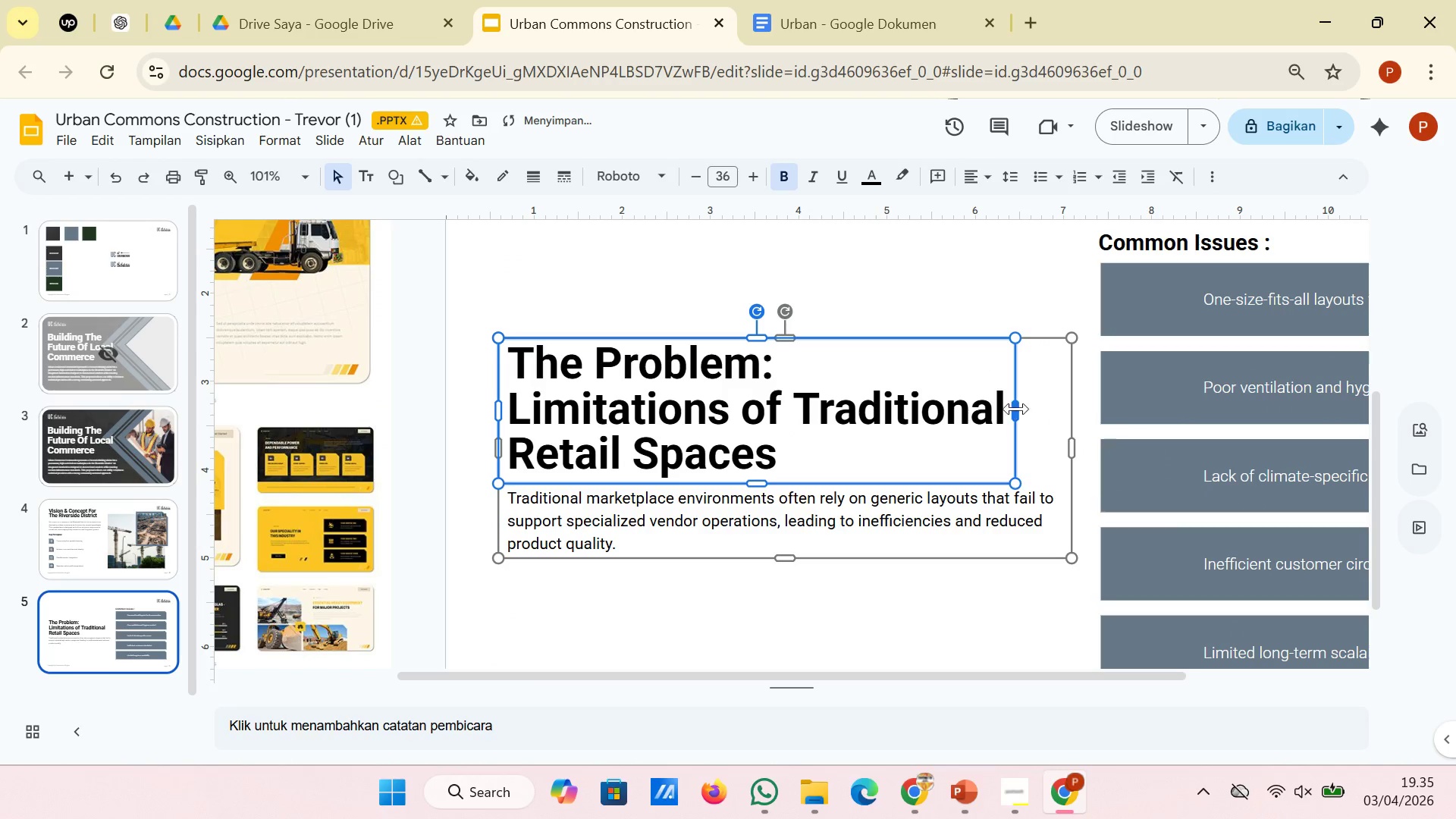 
left_click_drag(start_coordinate=[1015, 409], to_coordinate=[959, 409])
 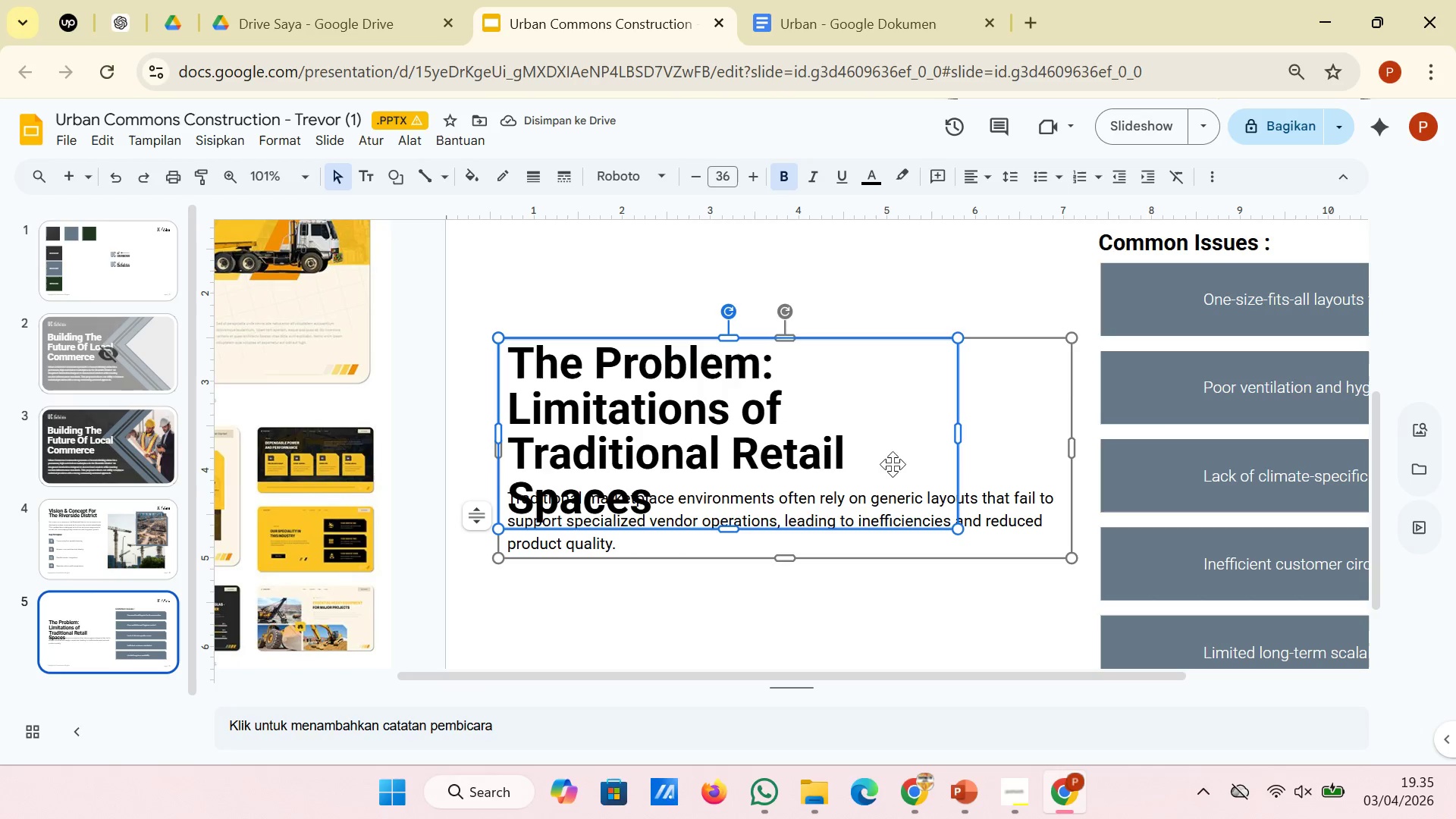 
key(Control+Z)
 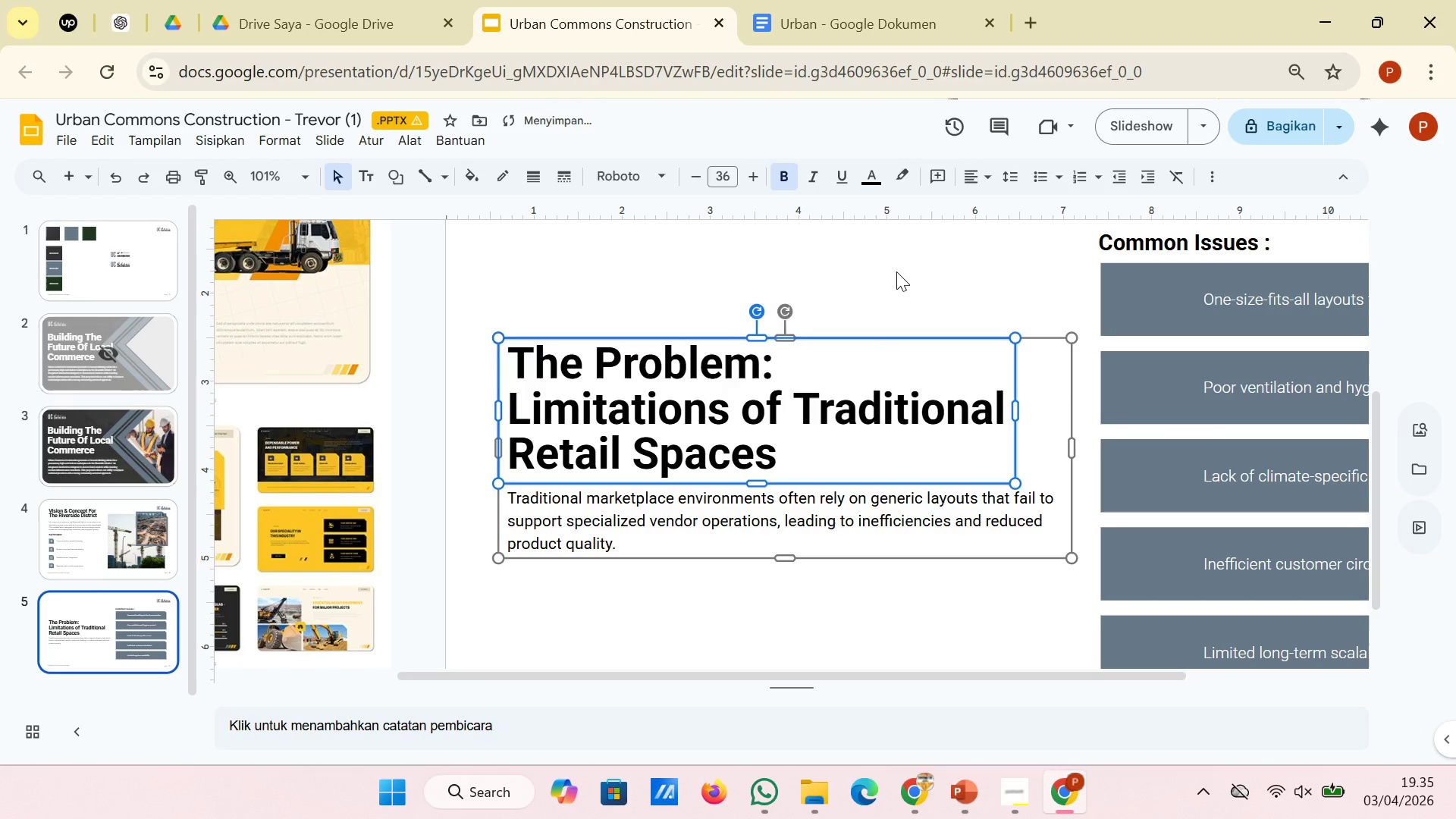 
left_click([896, 271])
 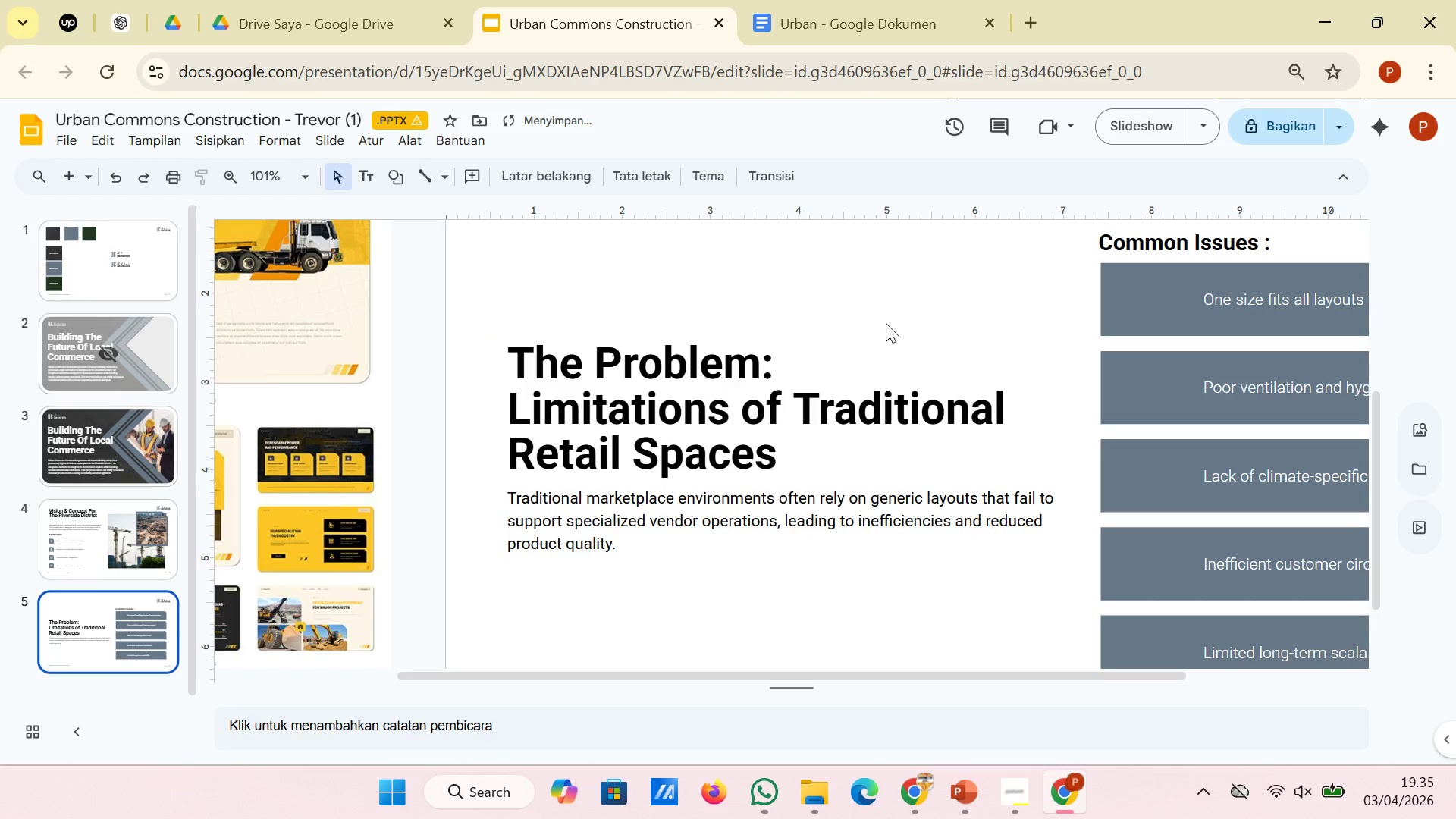 
hold_key(key=ControlLeft, duration=1.58)
hold_key(key=ShiftLeft, duration=1.47)
scroll: coordinate [886, 323], scroll_direction: down, amount: 1.0
 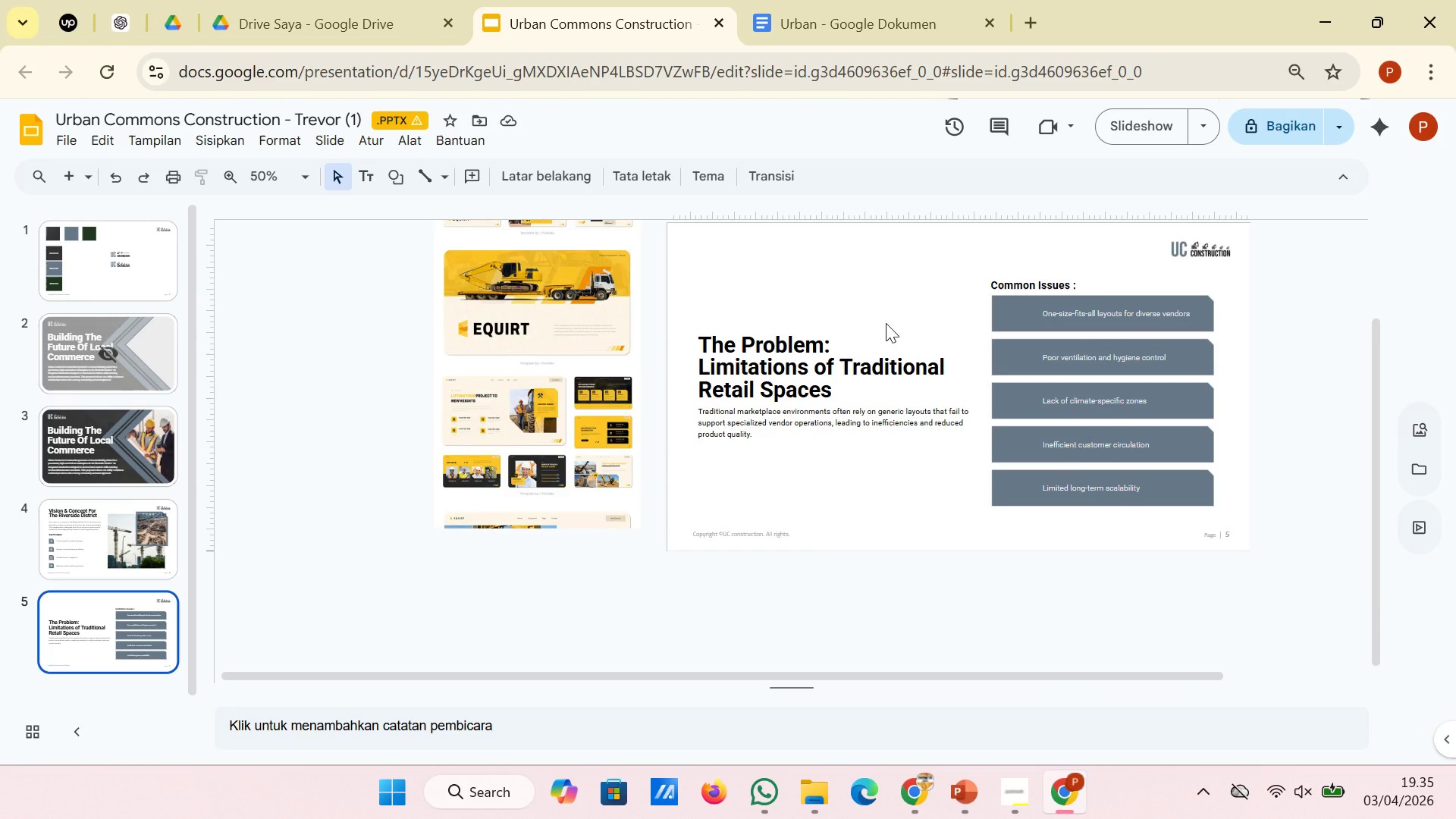 
hold_key(key=ControlLeft, duration=0.98)
hold_key(key=ShiftLeft, duration=0.97)
scroll: coordinate [886, 323], scroll_direction: down, amount: 1.0
 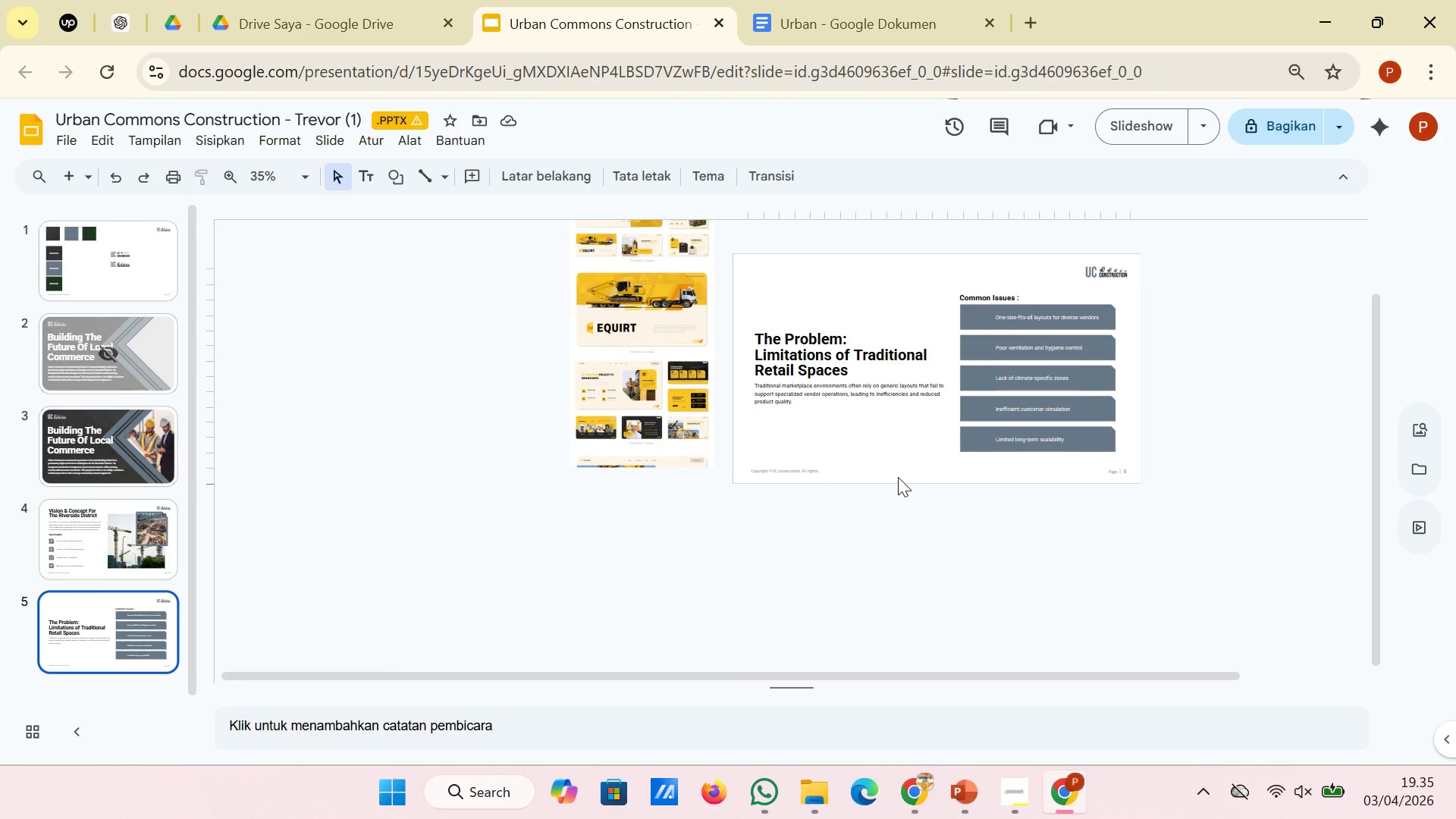 
left_click([848, 368])
 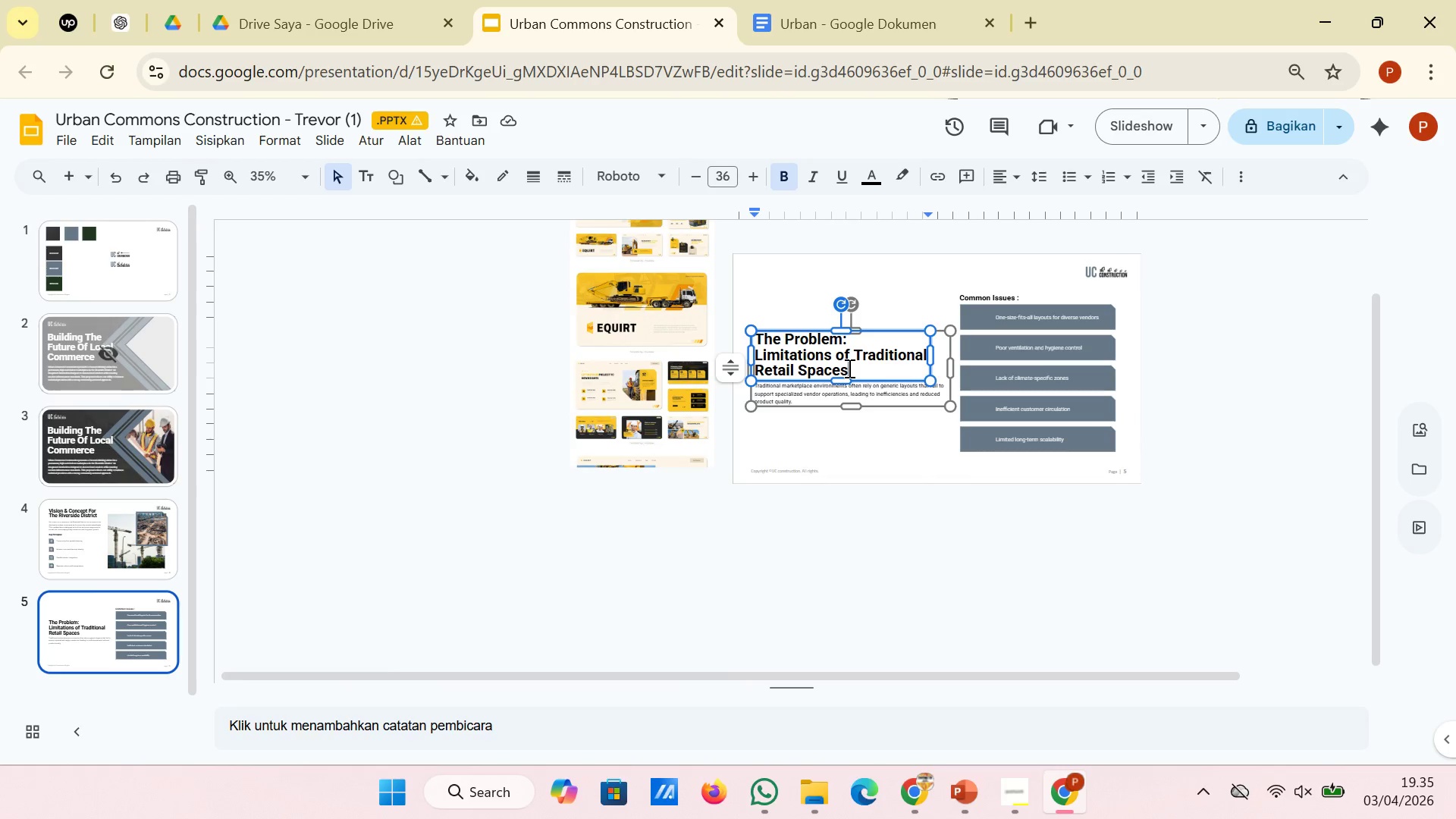 
hold_key(key=ControlLeft, duration=1.05)
hold_key(key=ShiftLeft, duration=1.0)
scroll: coordinate [848, 368], scroll_direction: up, amount: 2.0
 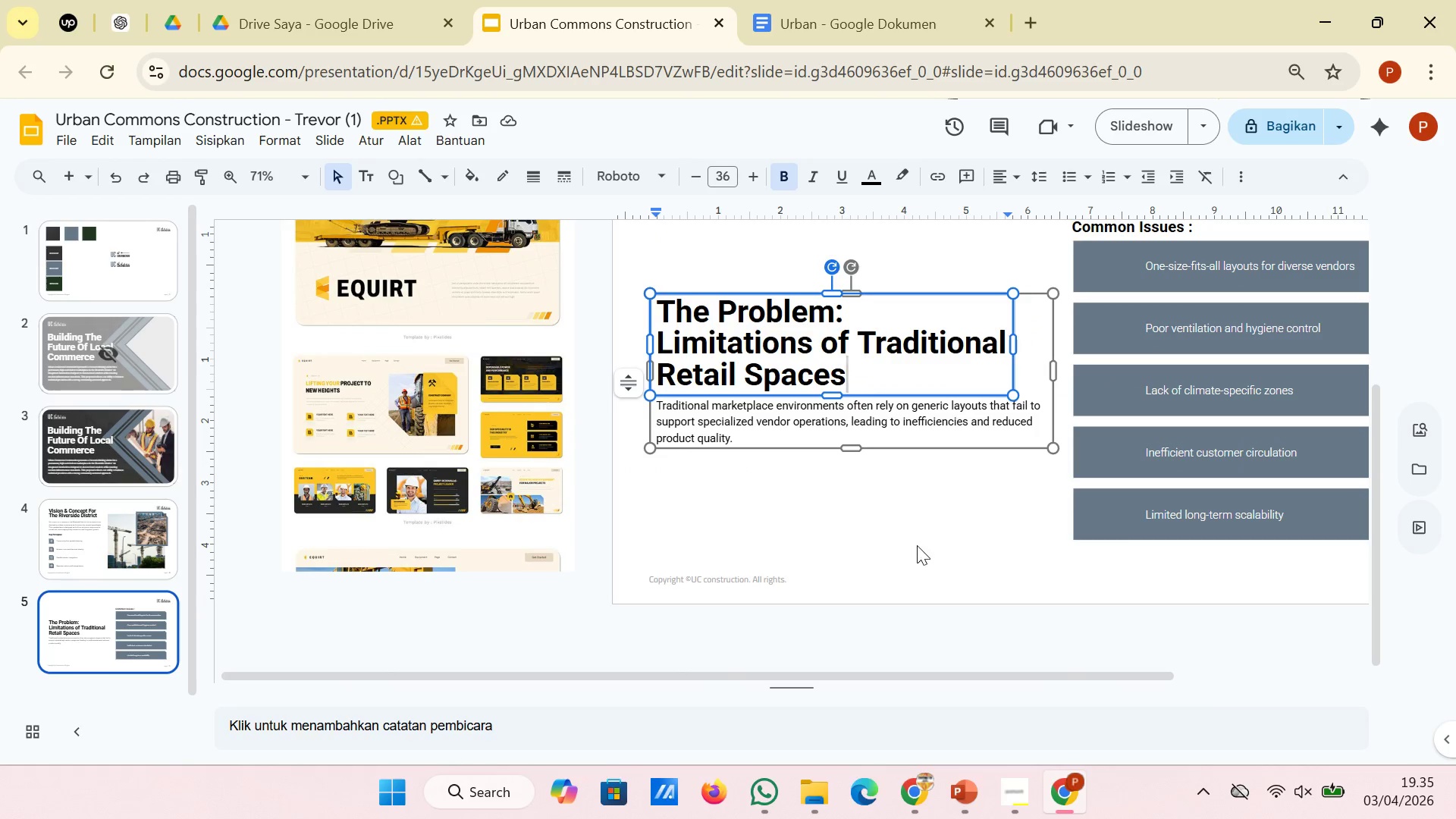 
left_click([917, 545])
 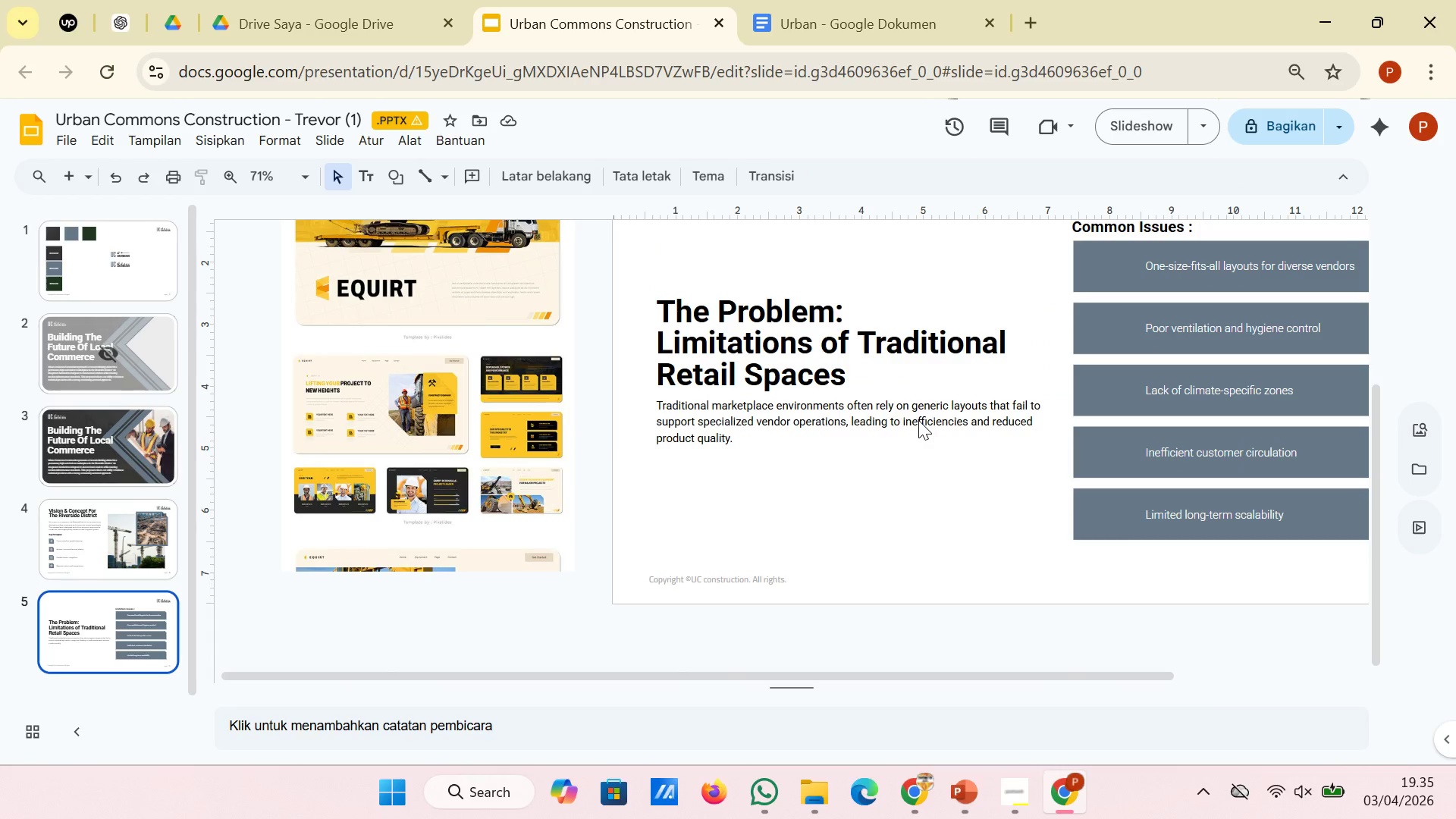 
left_click([918, 420])
 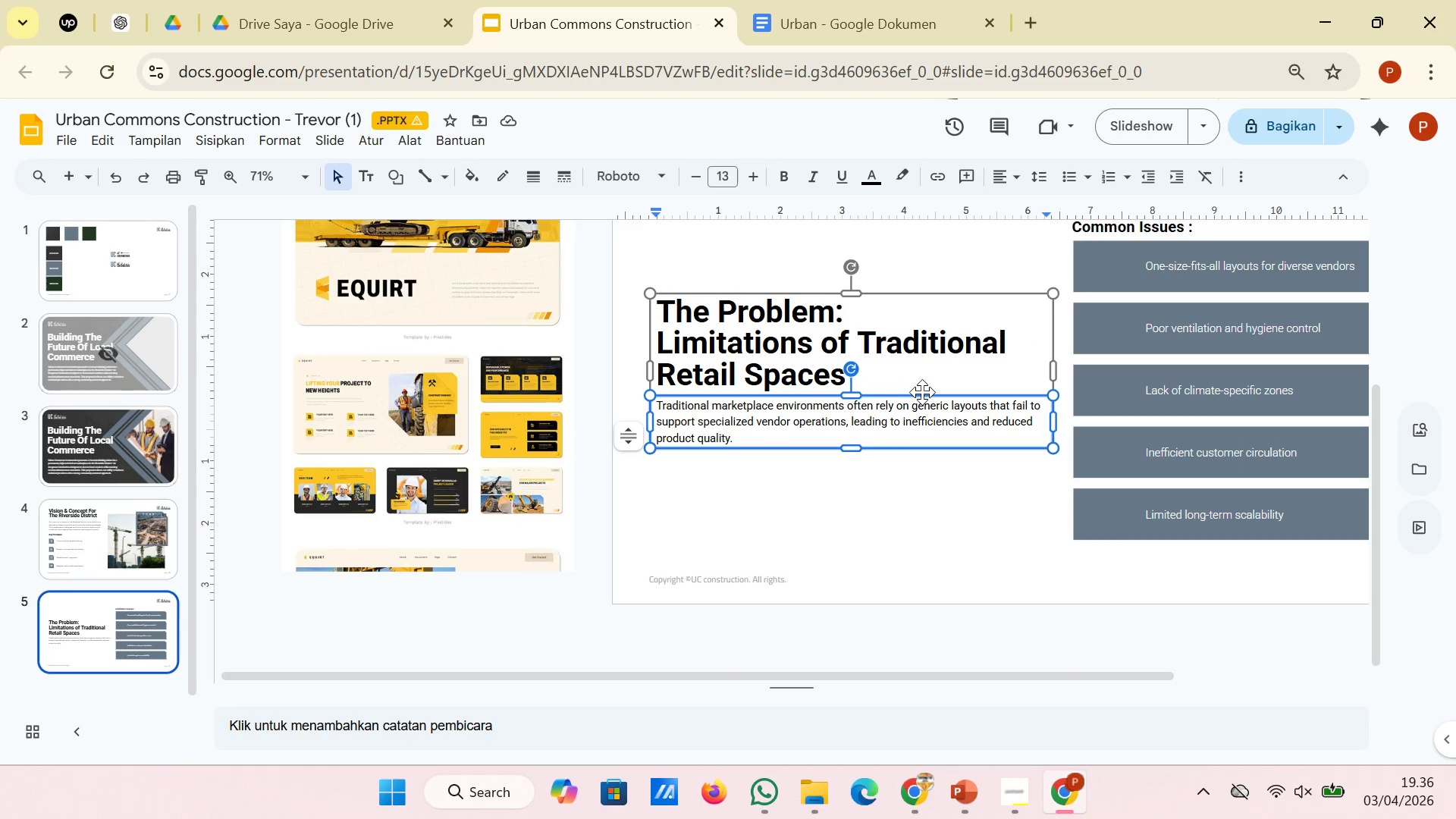 
left_click([924, 395])
 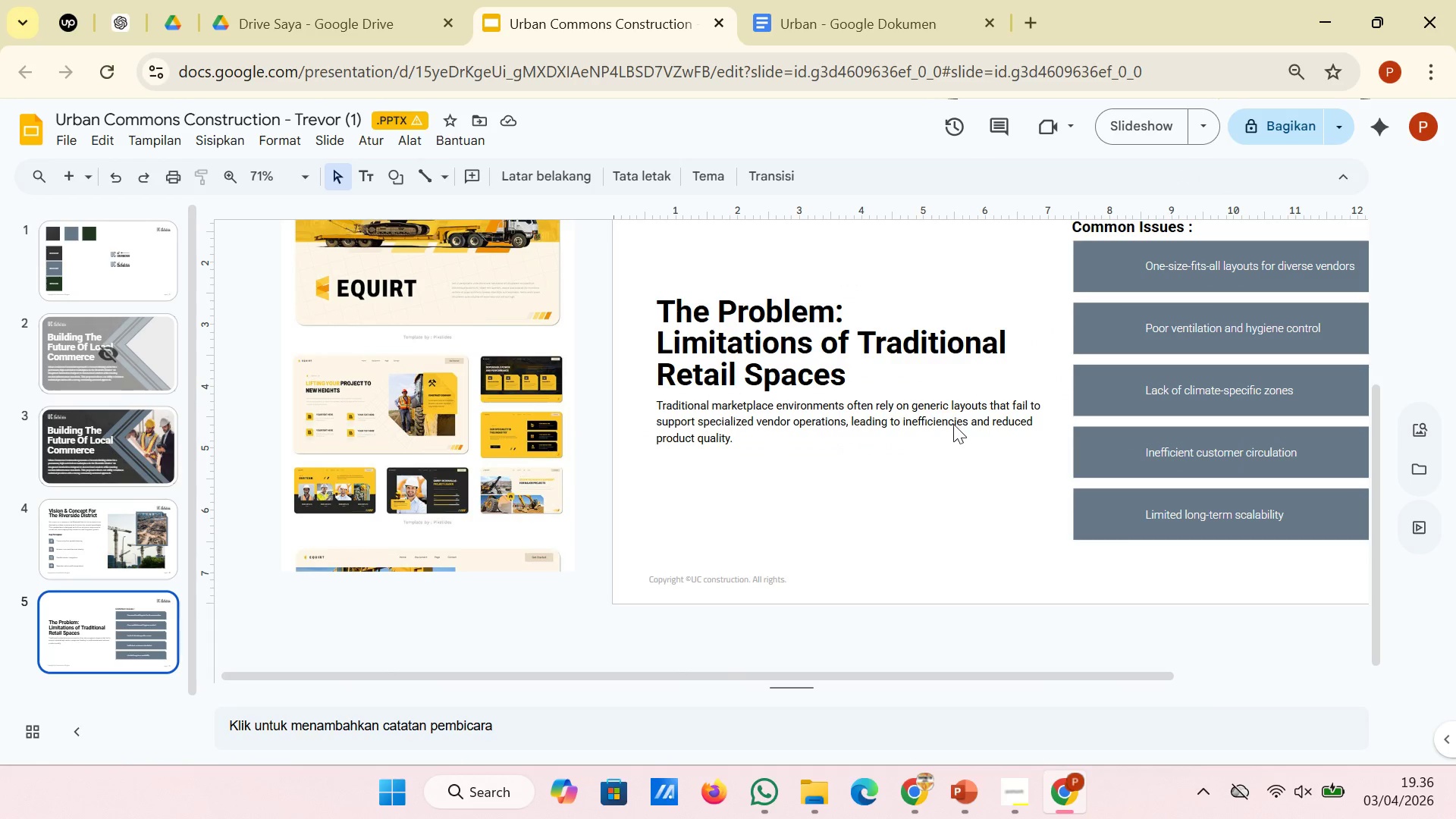 
double_click([953, 423])
 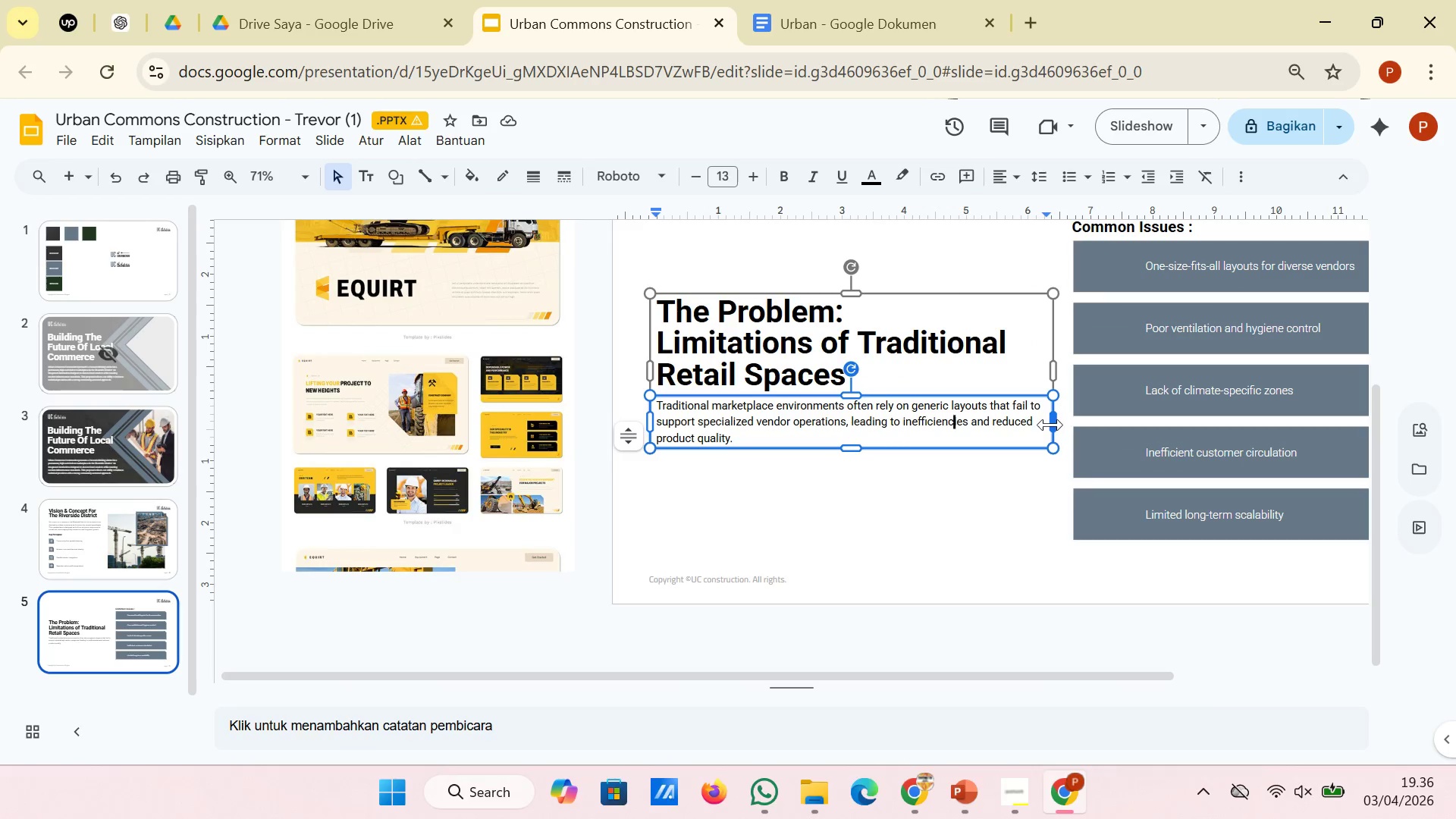 
left_click_drag(start_coordinate=[1053, 425], to_coordinate=[1031, 425])
 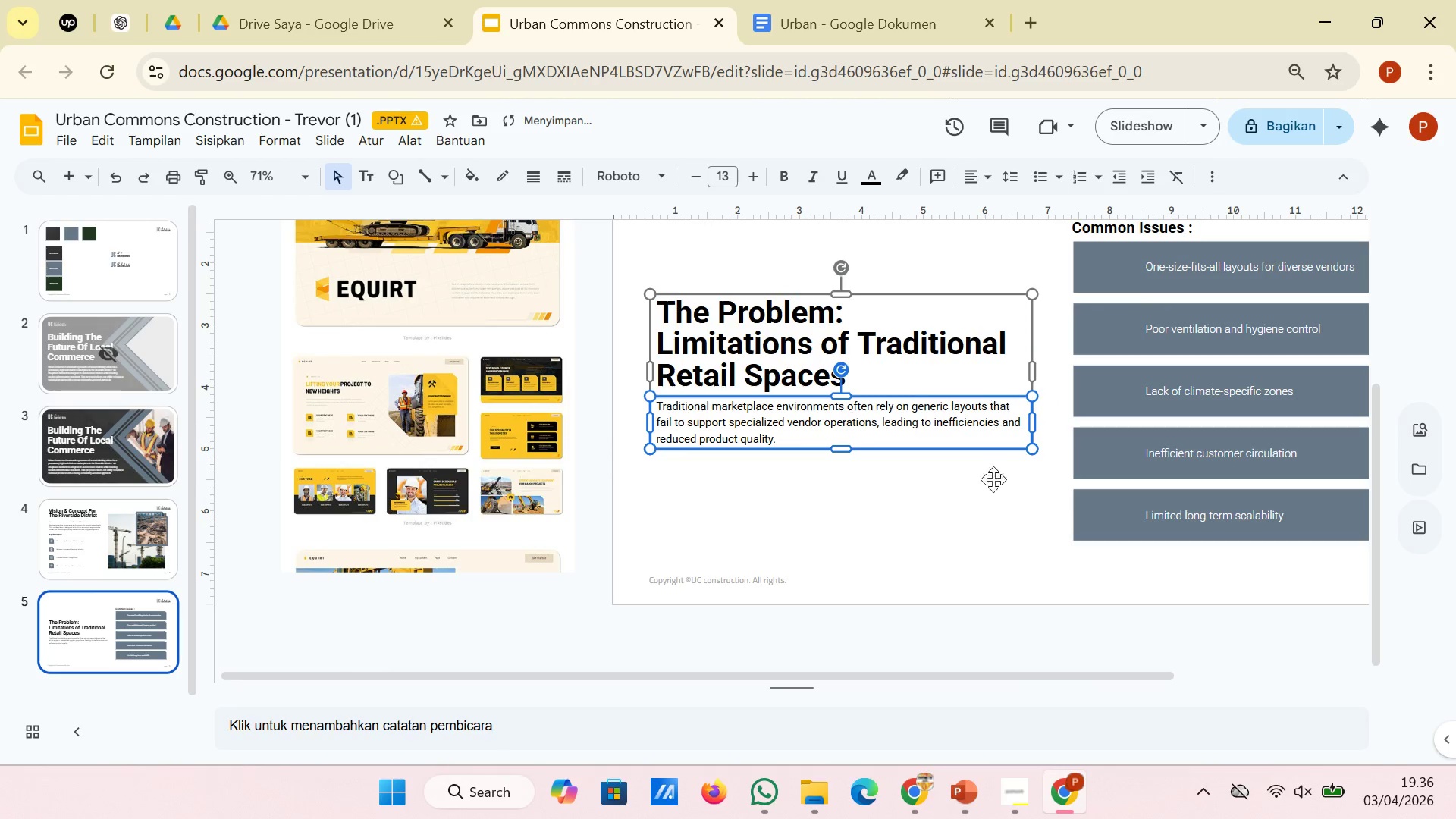 
left_click([993, 500])
 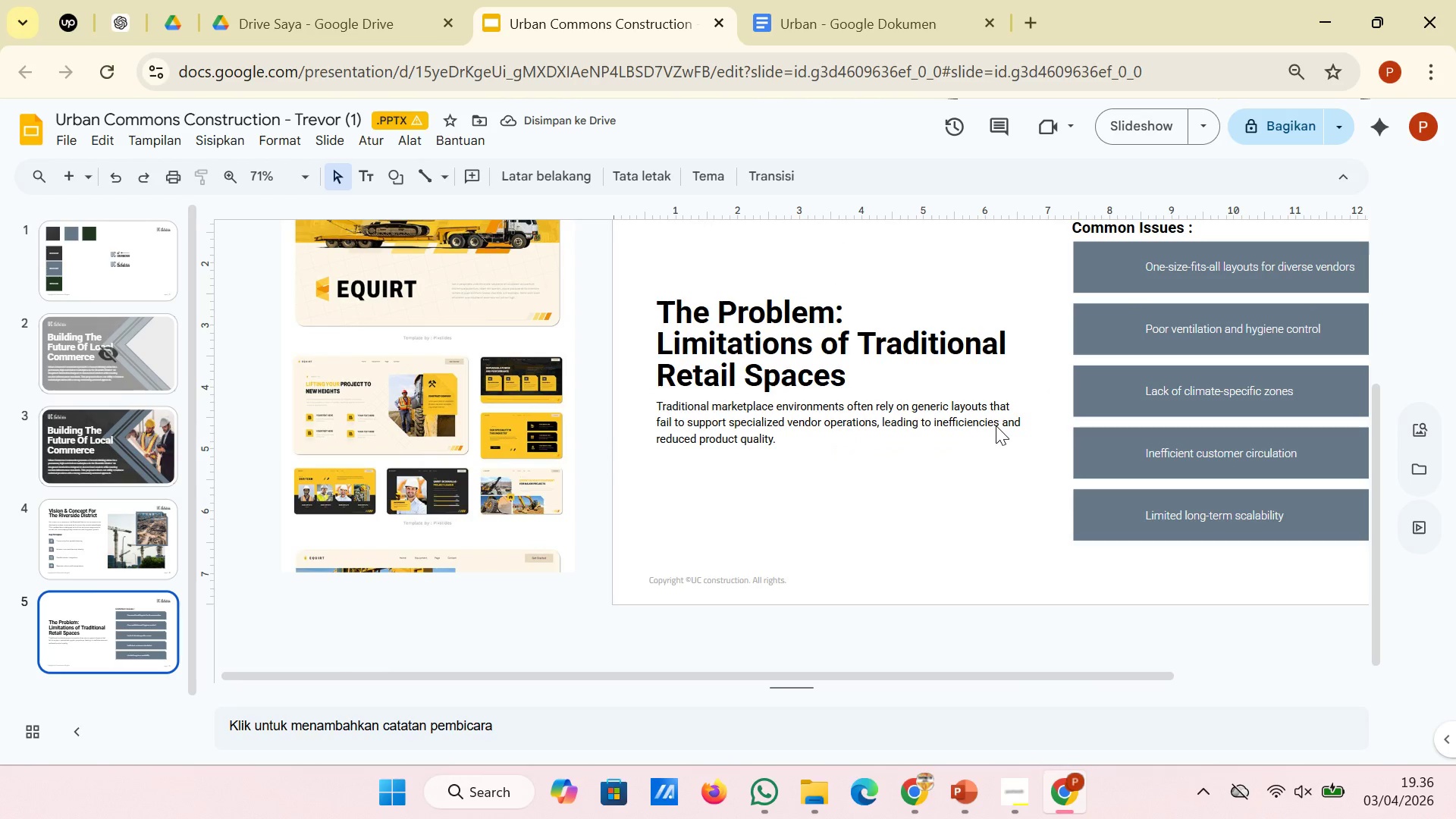 
left_click([996, 425])
 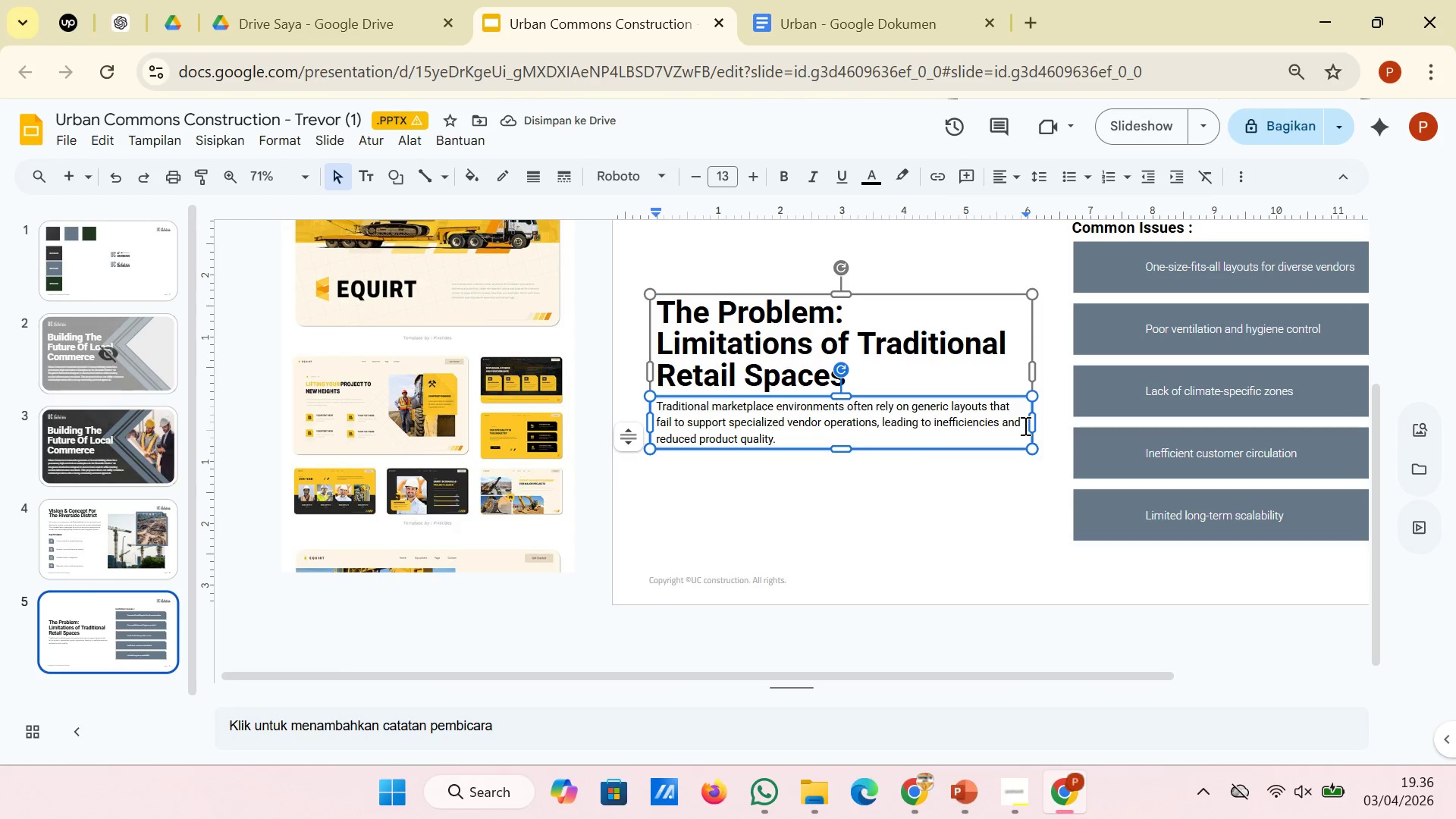 
hold_key(key=ControlLeft, duration=0.97)
hold_key(key=ShiftLeft, duration=1.0)
scroll: coordinate [1024, 425], scroll_direction: up, amount: 1.0
 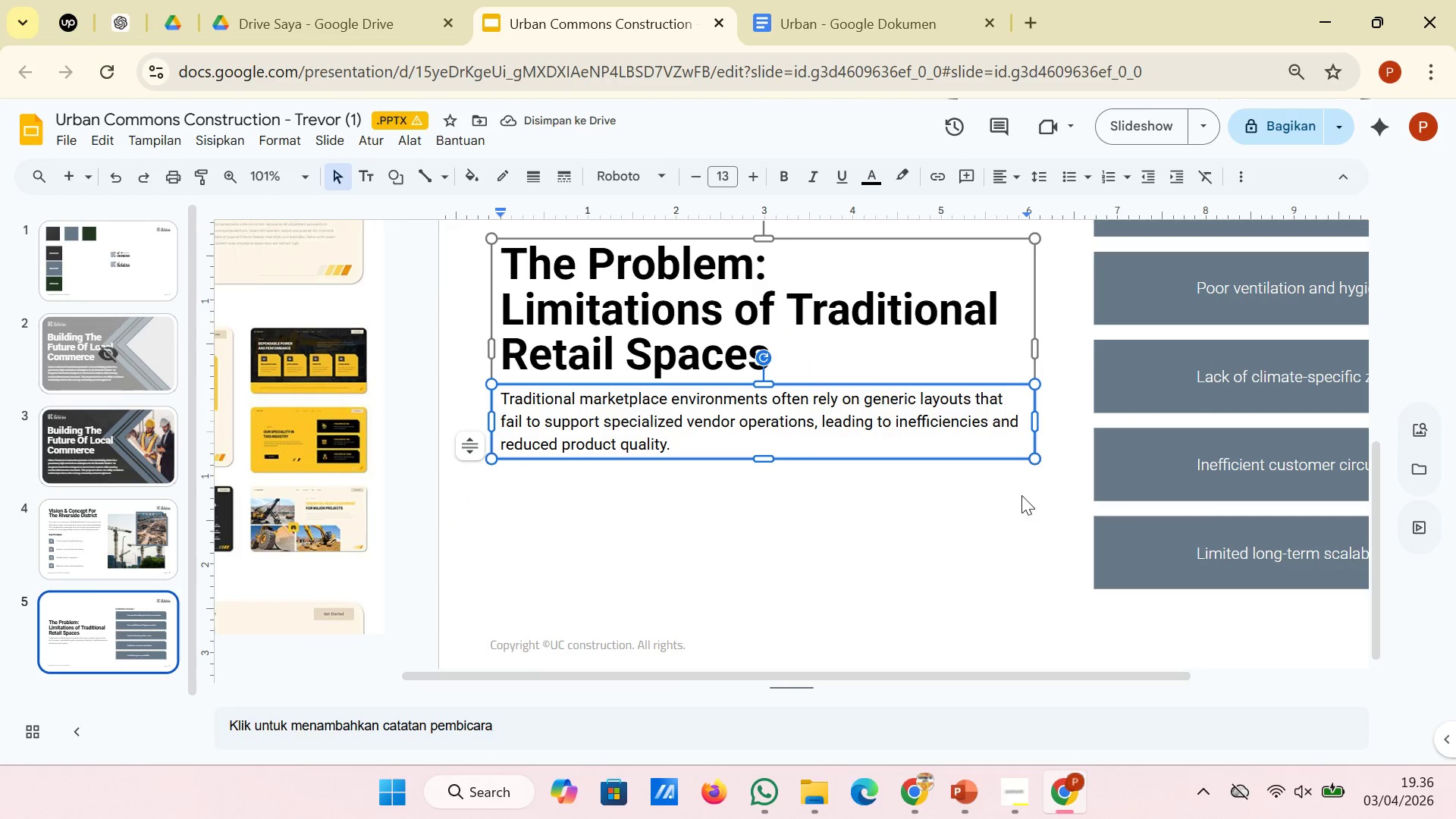 
left_click([1021, 496])
 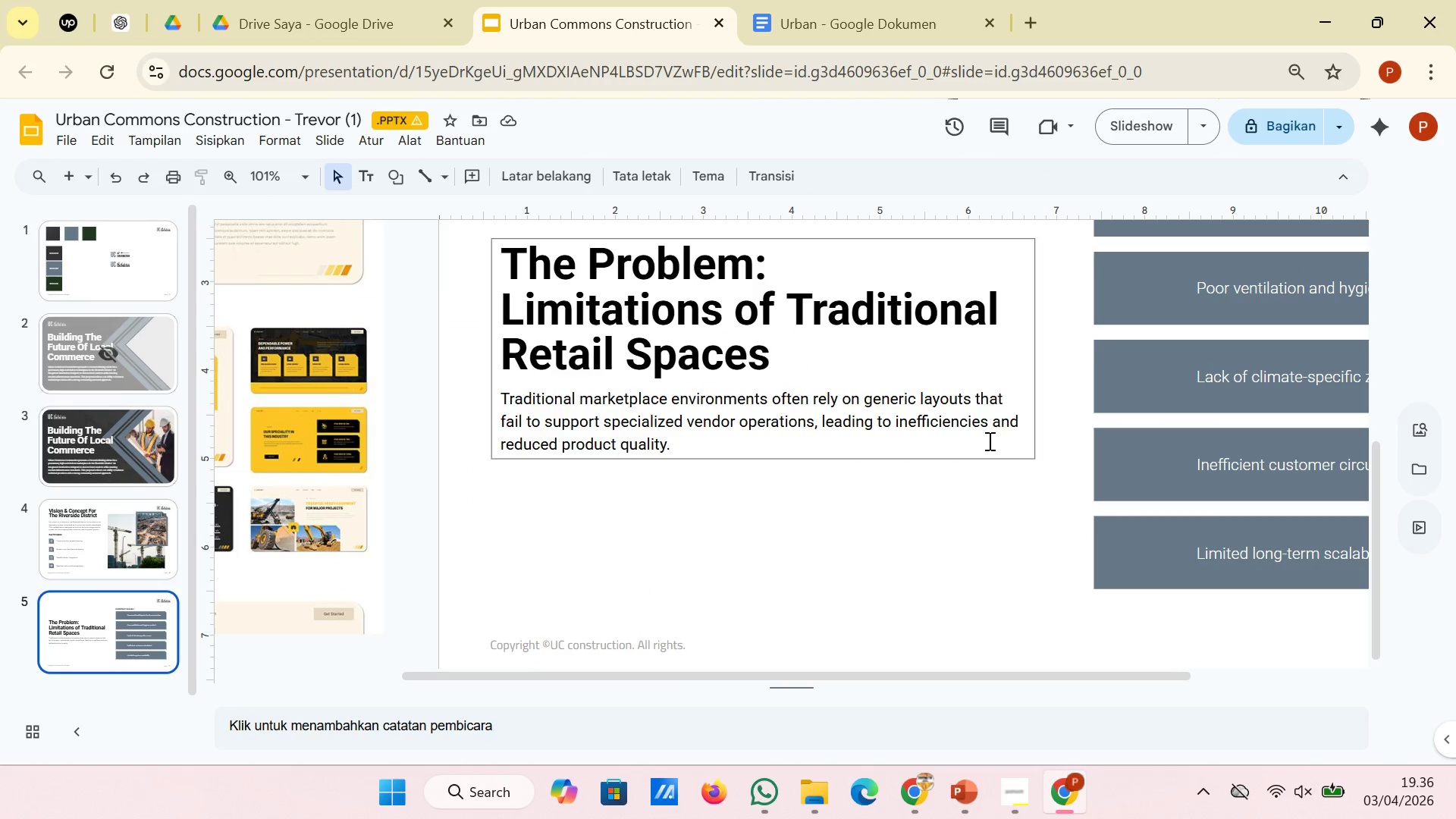 
left_click([983, 427])
 